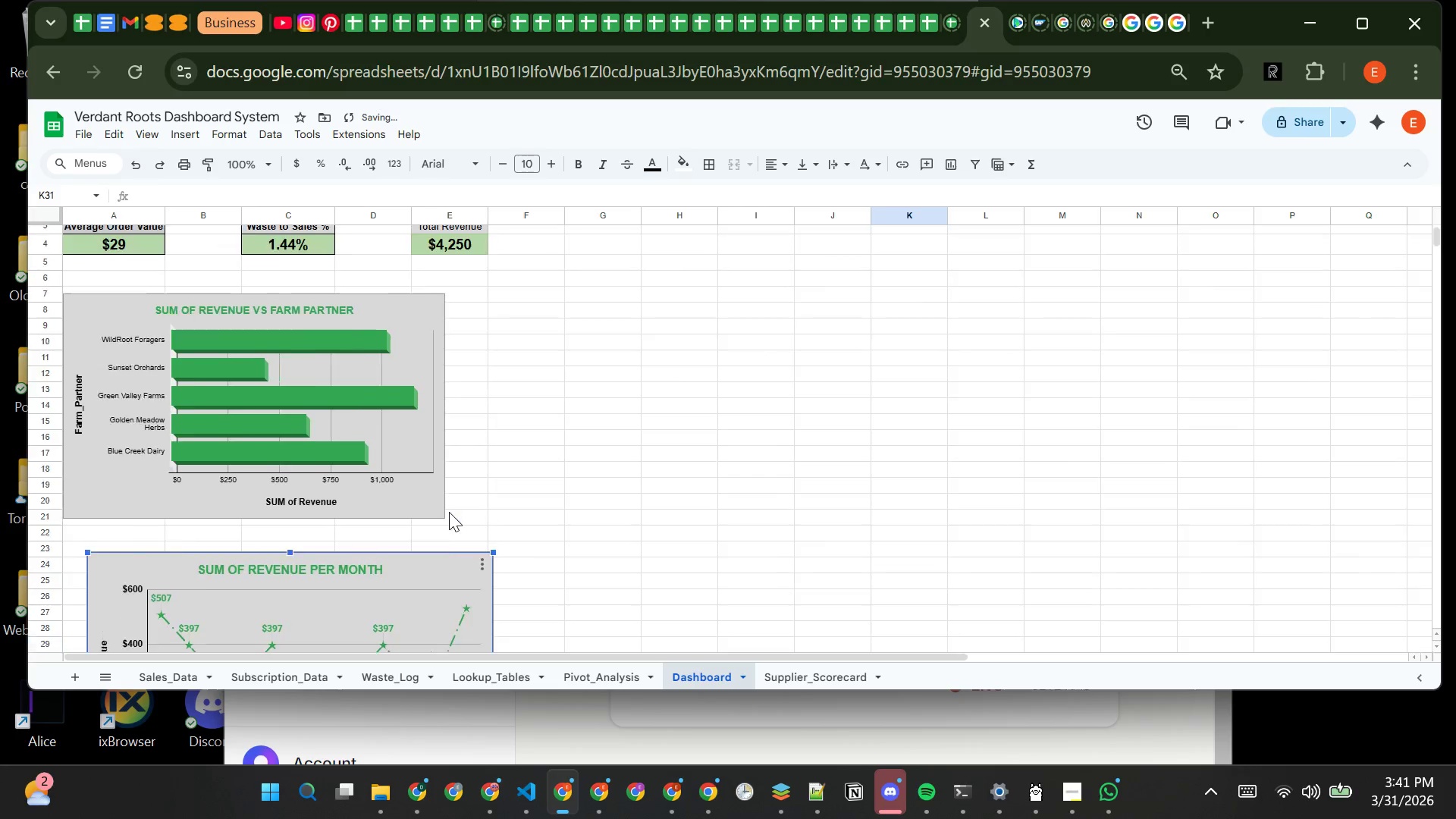 
left_click_drag(start_coordinate=[445, 573], to_coordinate=[821, 300])
 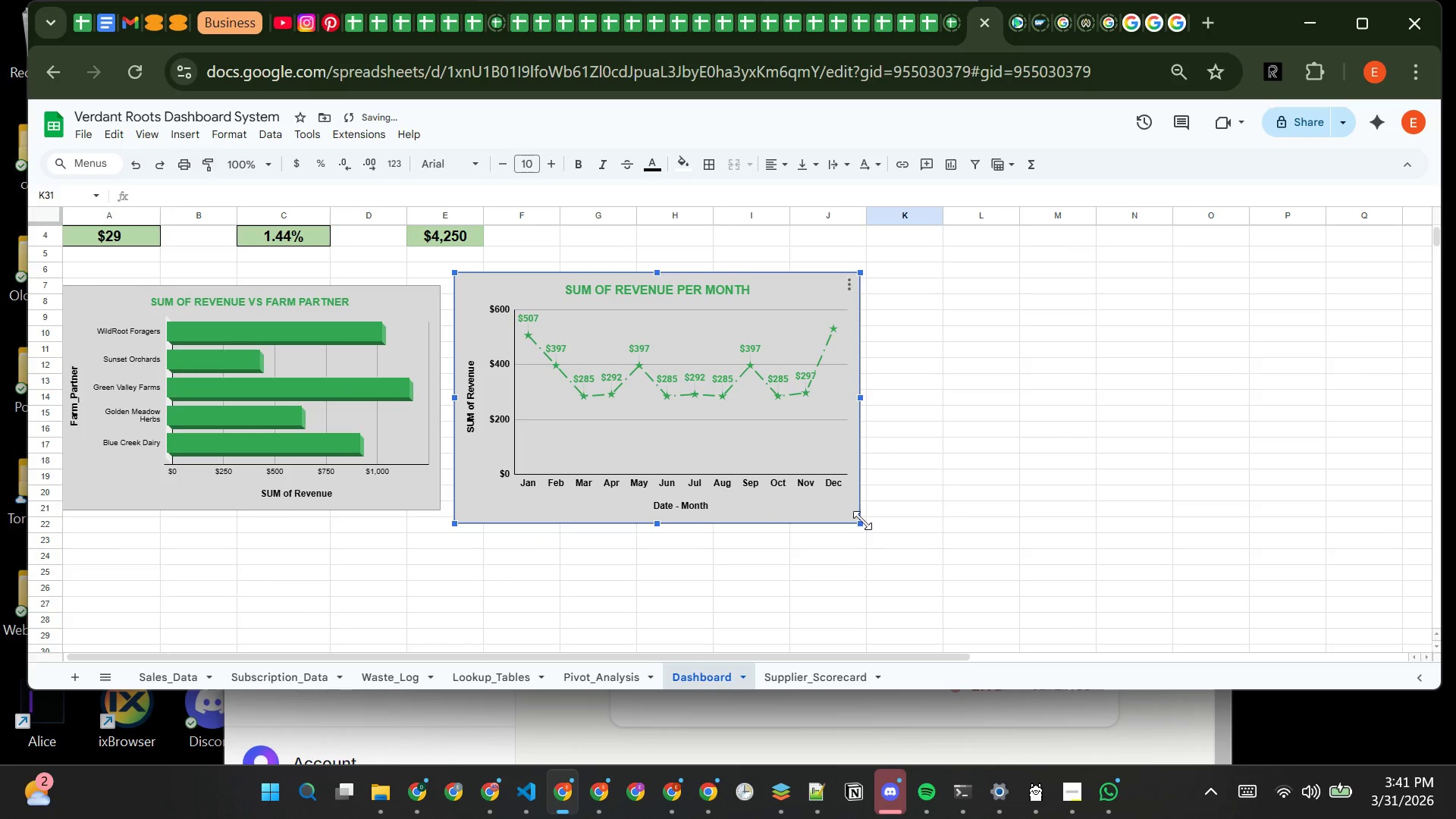 
left_click_drag(start_coordinate=[855, 523], to_coordinate=[864, 520])
 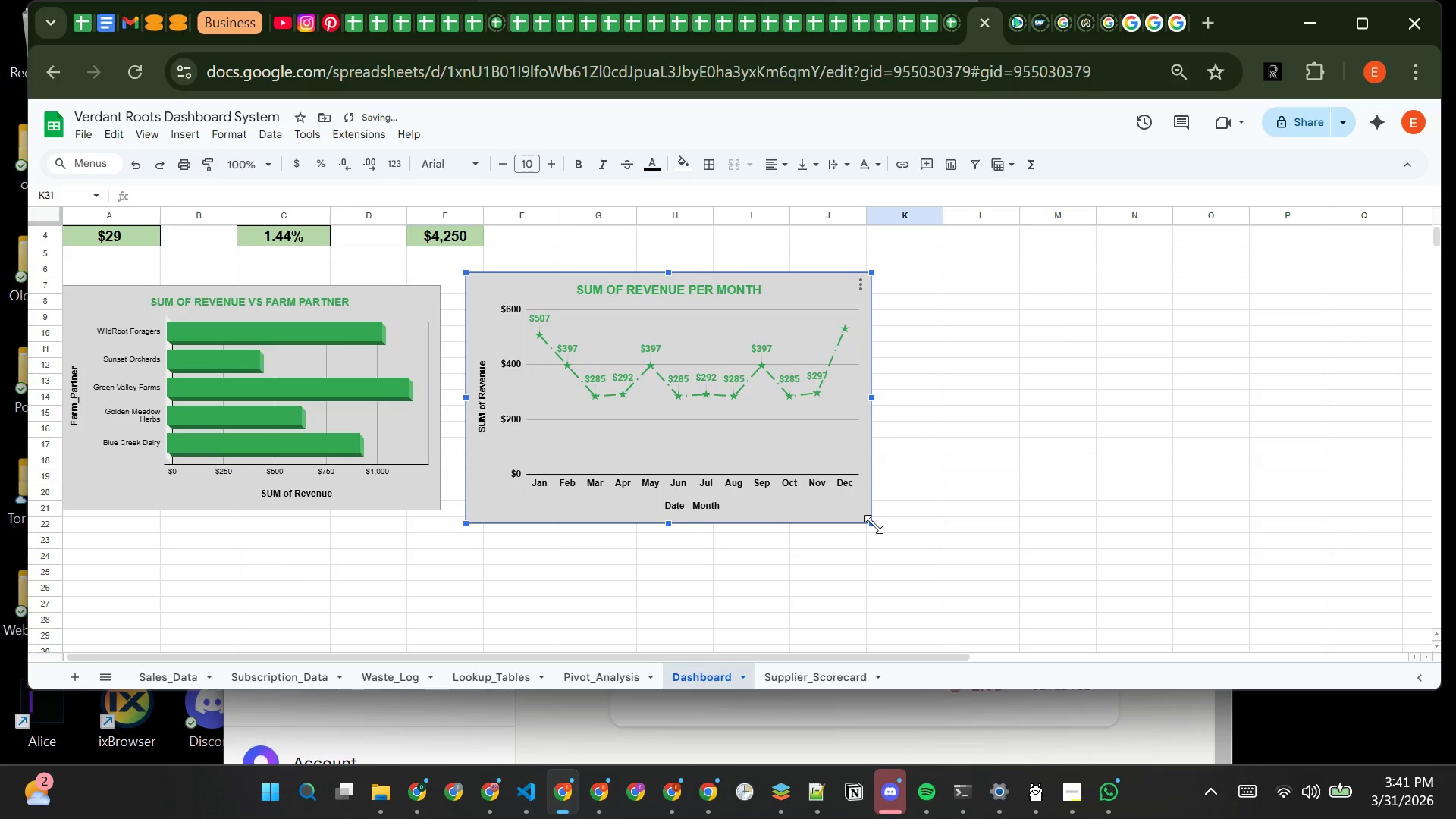 
left_click_drag(start_coordinate=[869, 524], to_coordinate=[833, 510])
 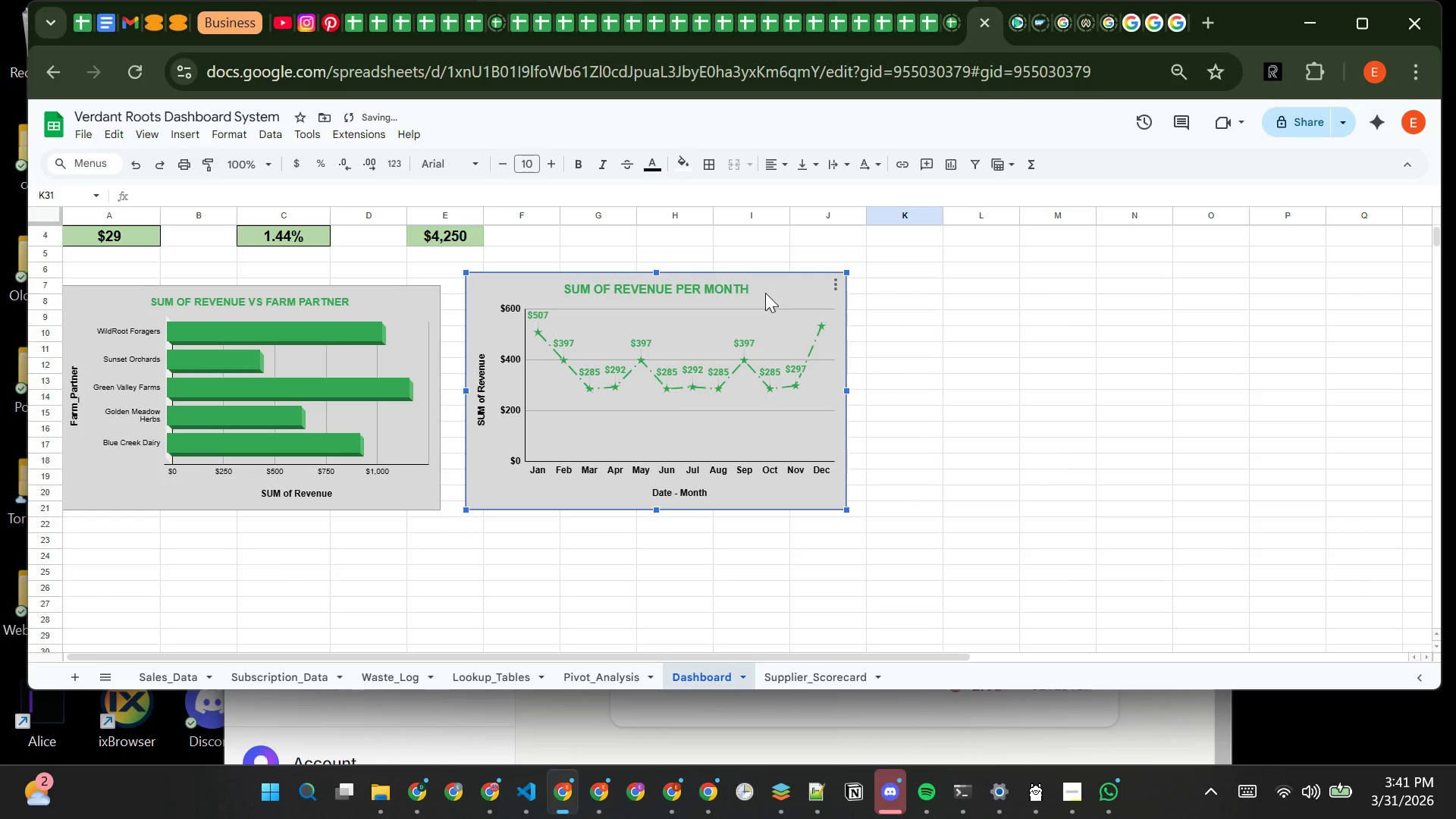 
left_click_drag(start_coordinate=[766, 293], to_coordinate=[765, 309])
 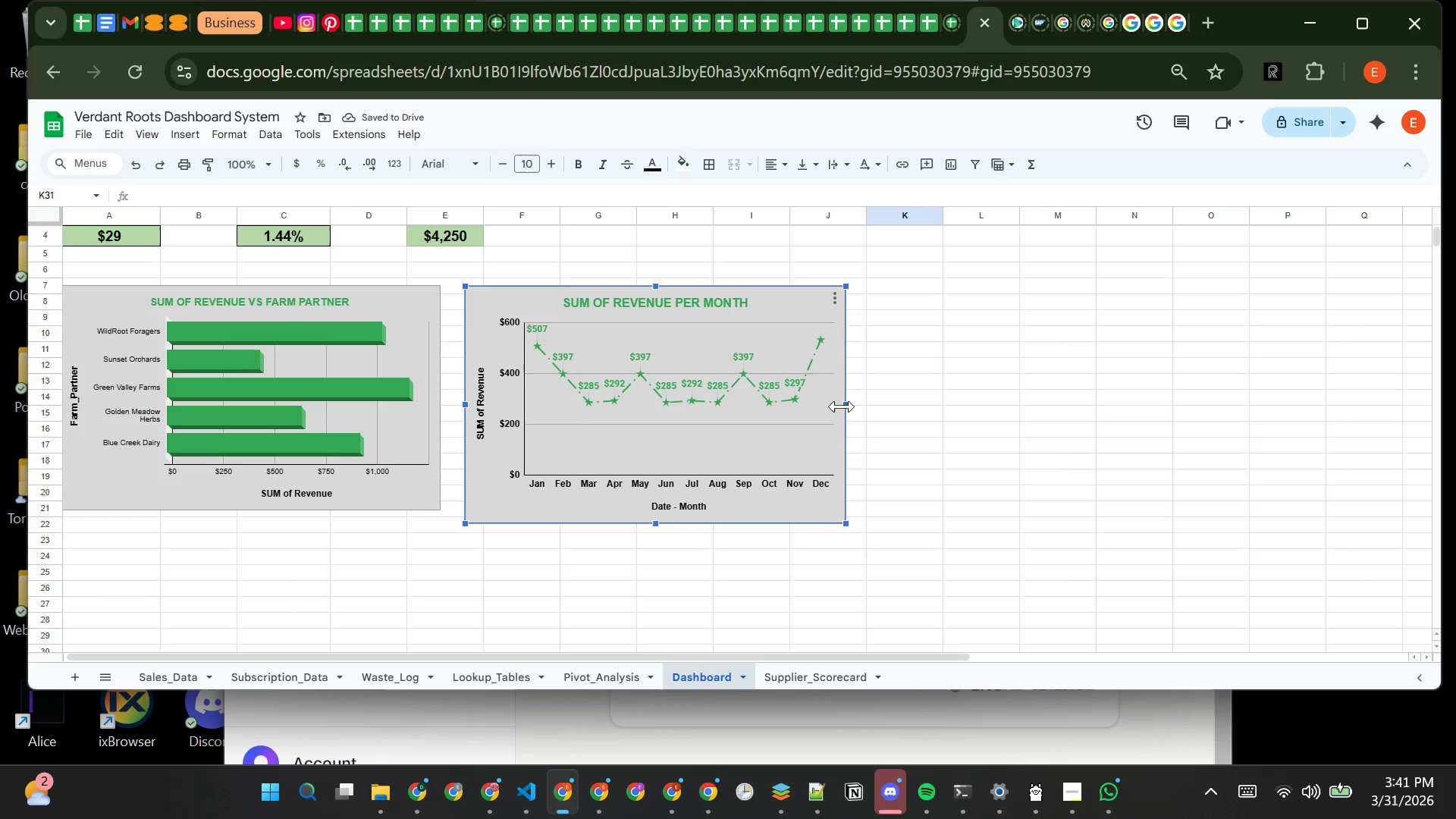 
left_click_drag(start_coordinate=[842, 406], to_coordinate=[859, 406])
 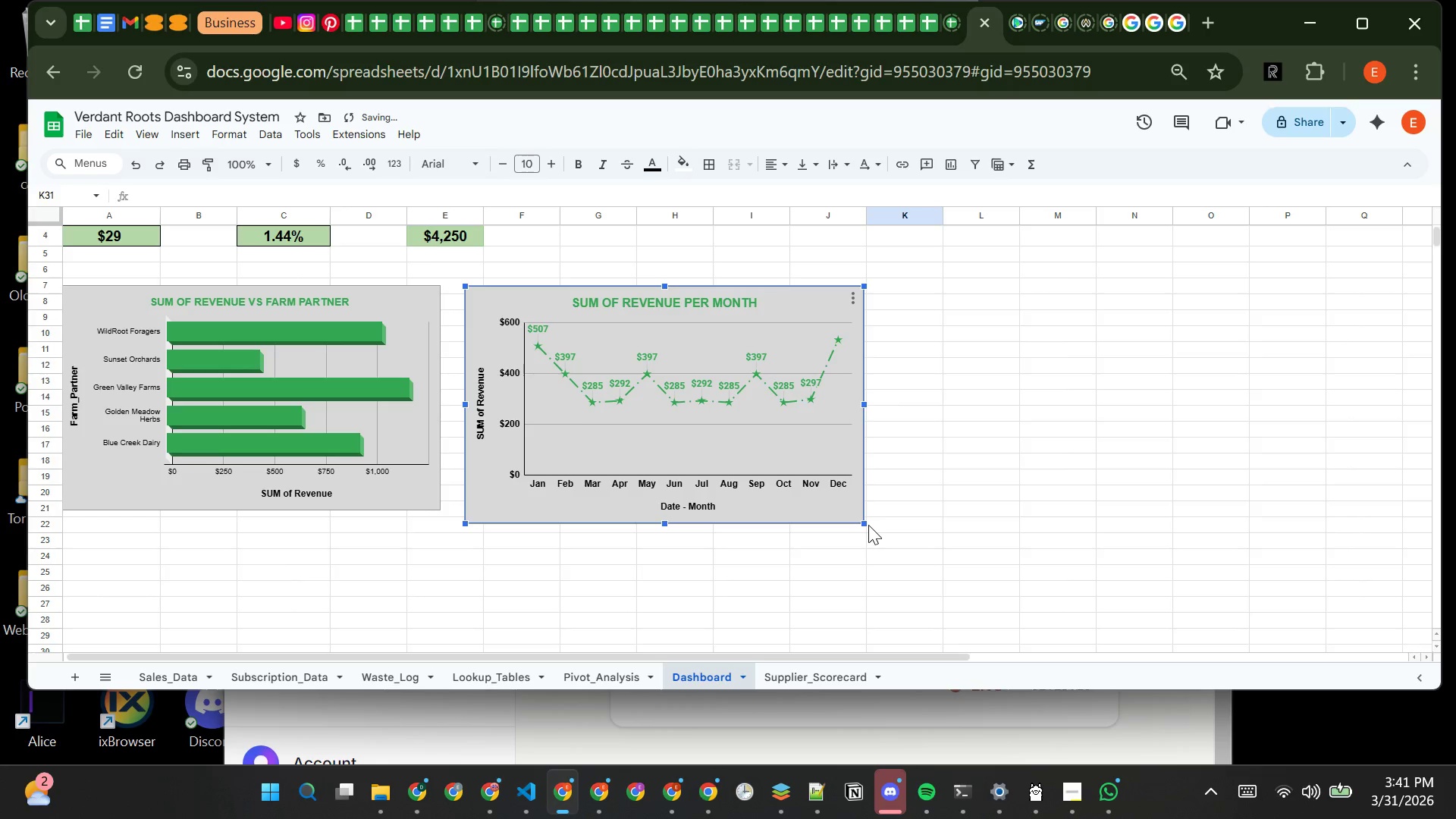 
left_click_drag(start_coordinate=[863, 525], to_coordinate=[847, 497])
 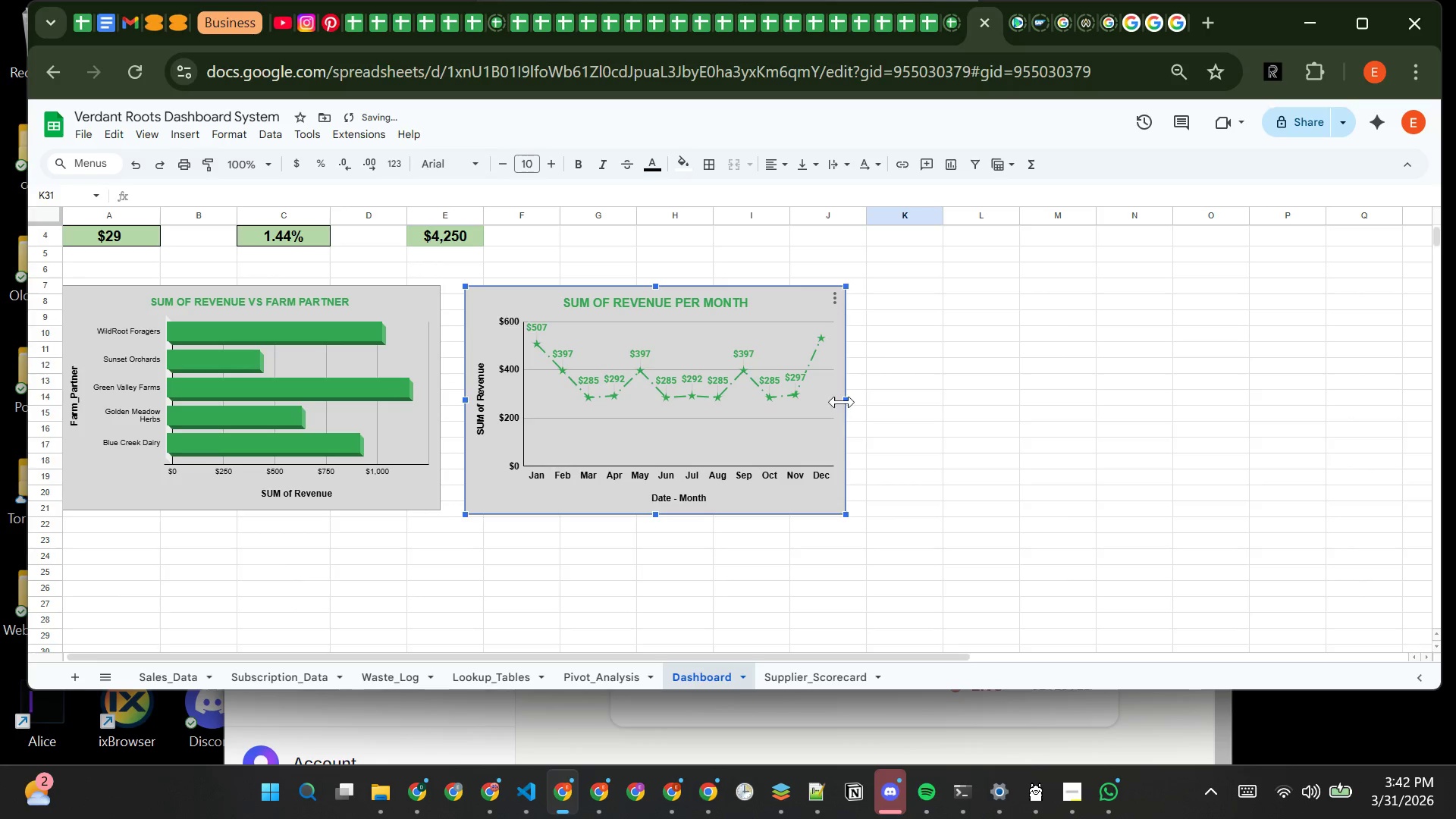 
left_click_drag(start_coordinate=[846, 397], to_coordinate=[875, 397])
 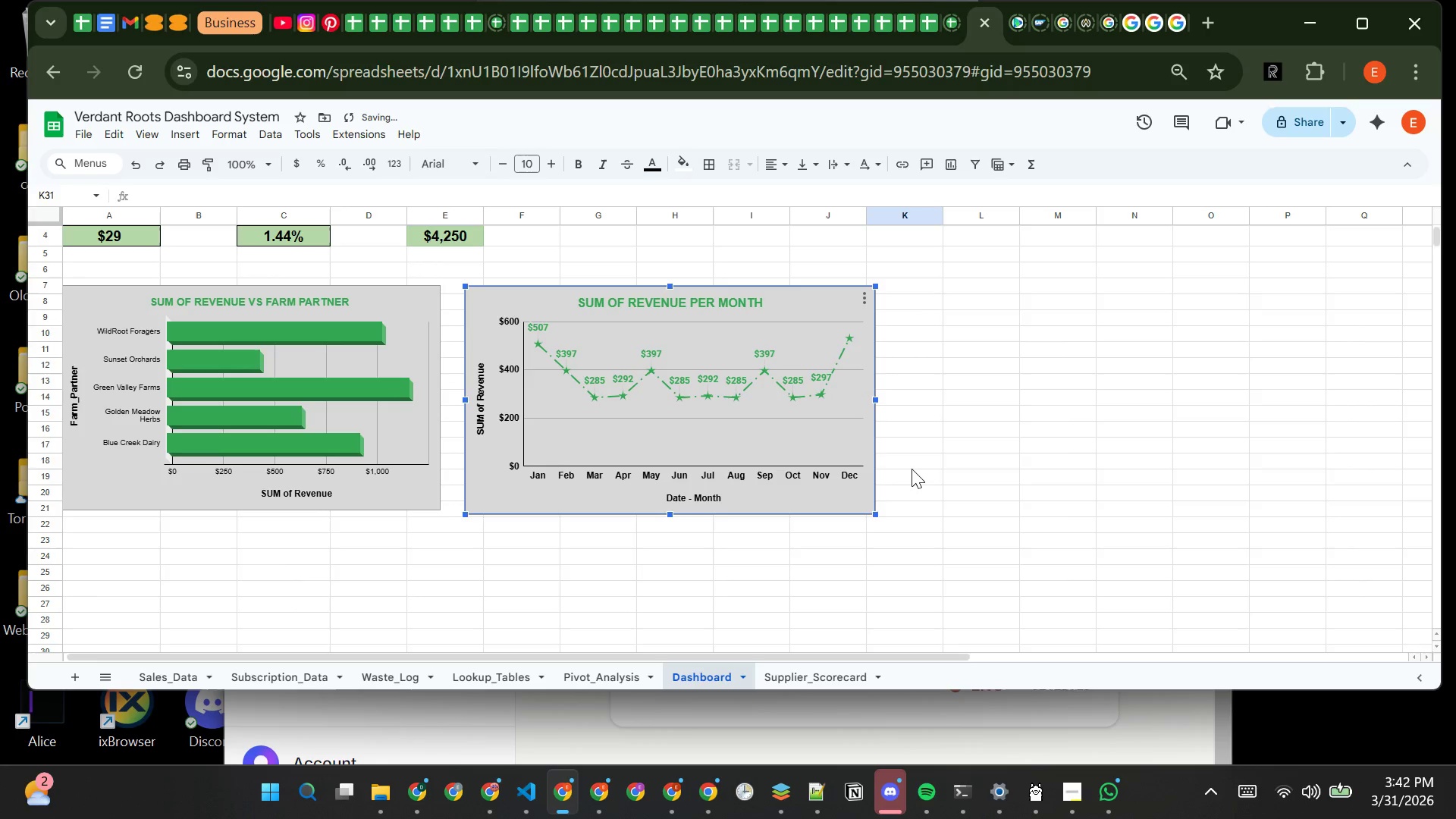 
left_click([912, 469])
 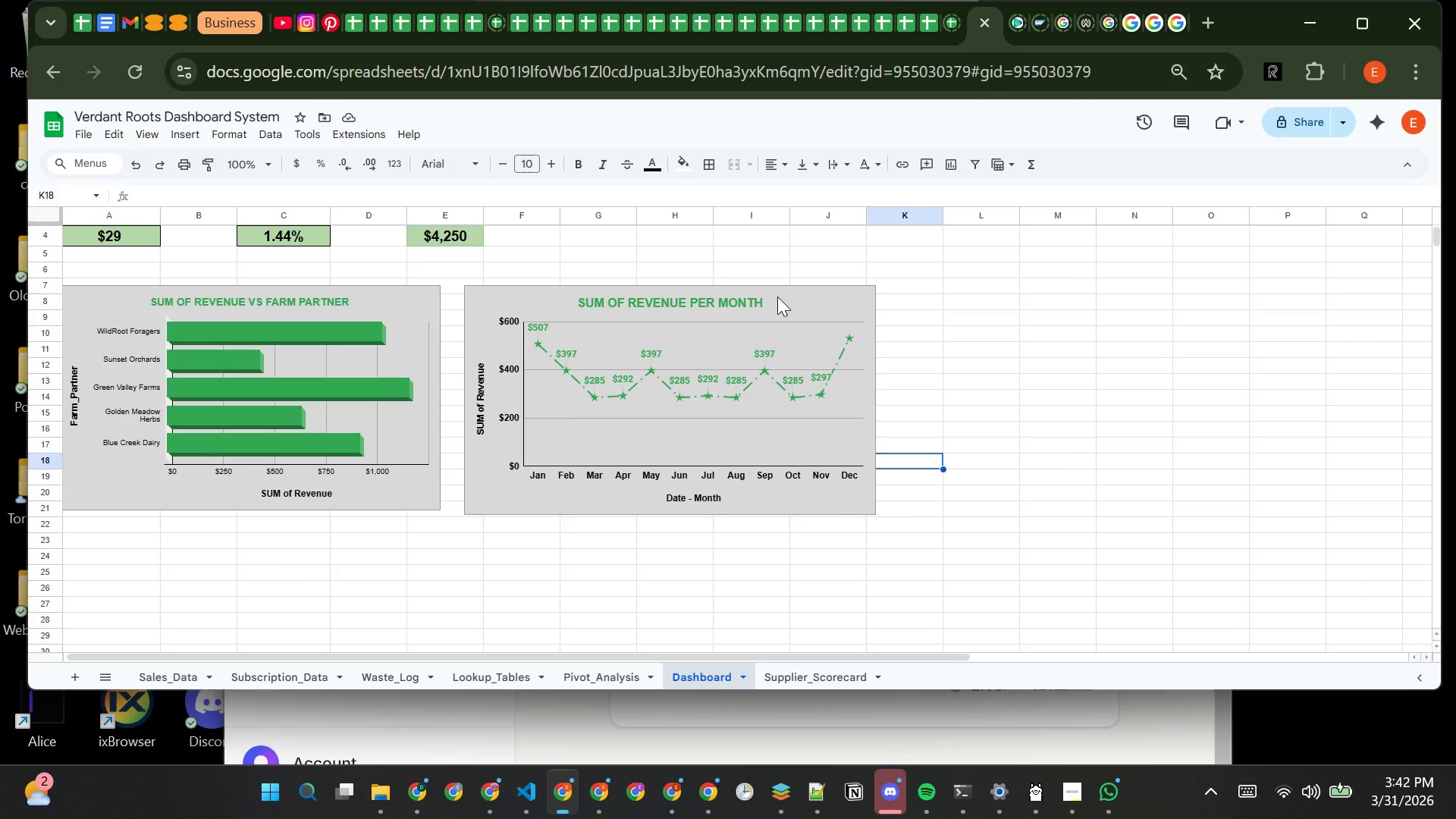 
wait(23.49)
 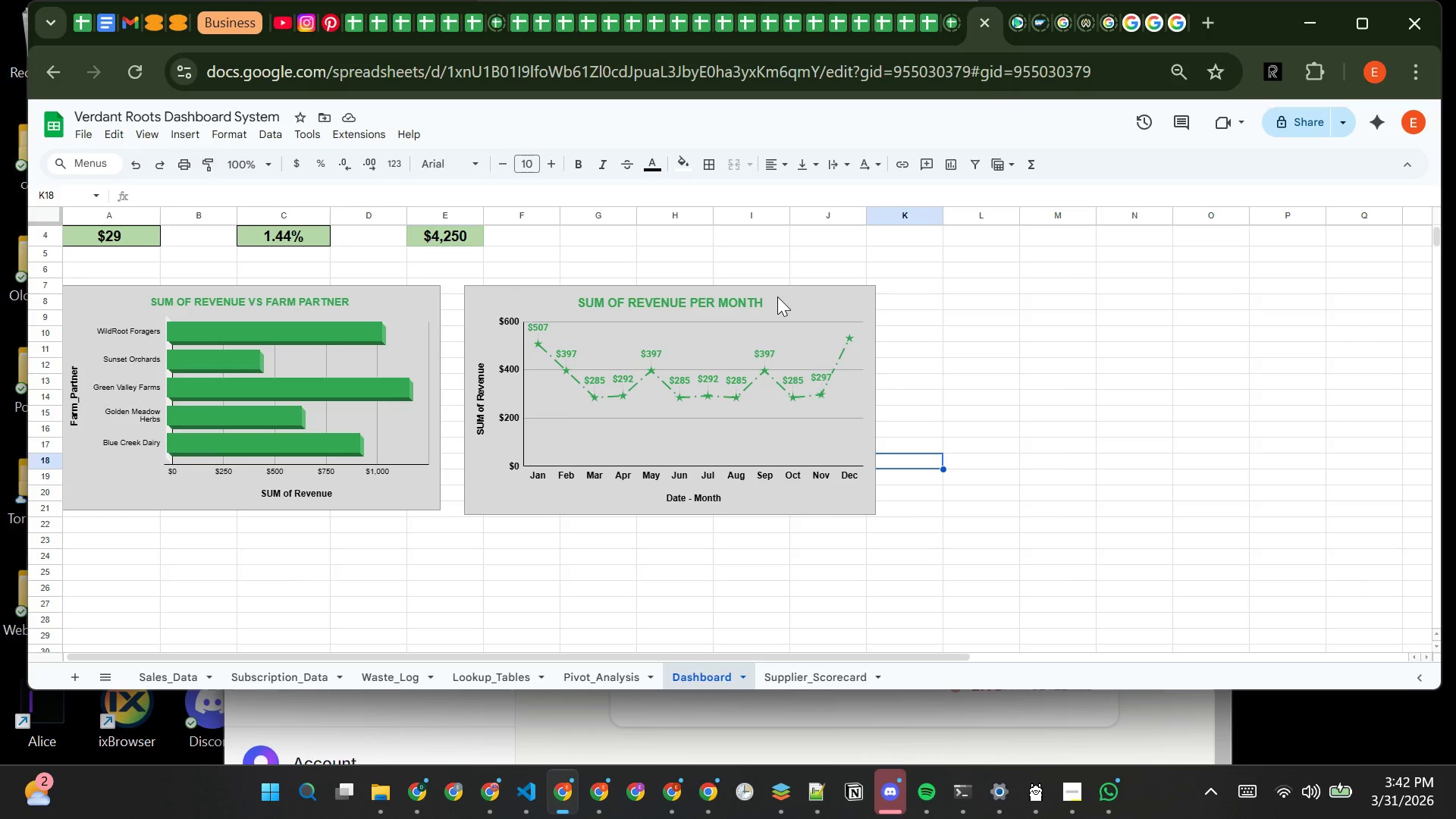 
left_click([597, 672])
 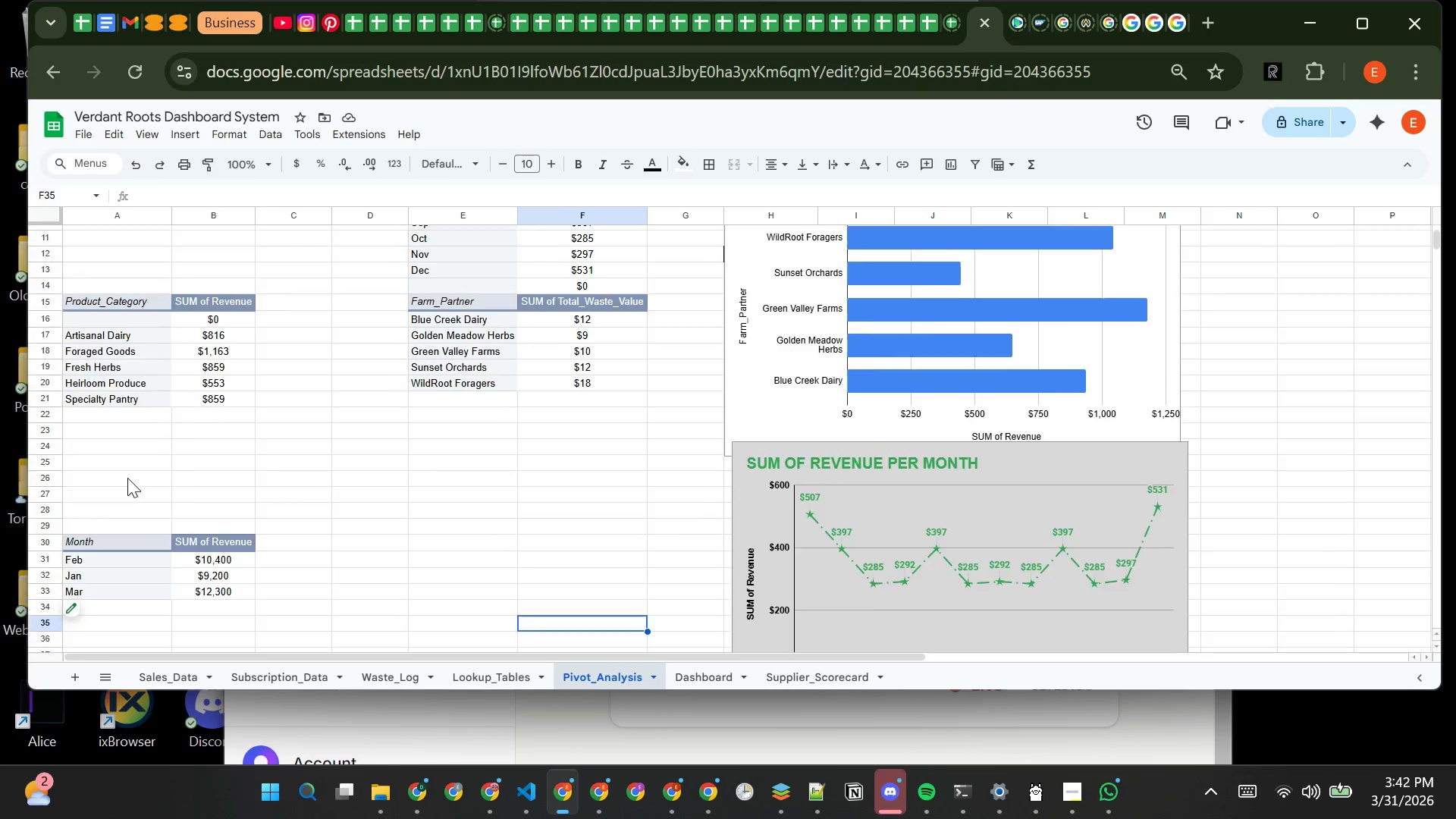 
wait(9.76)
 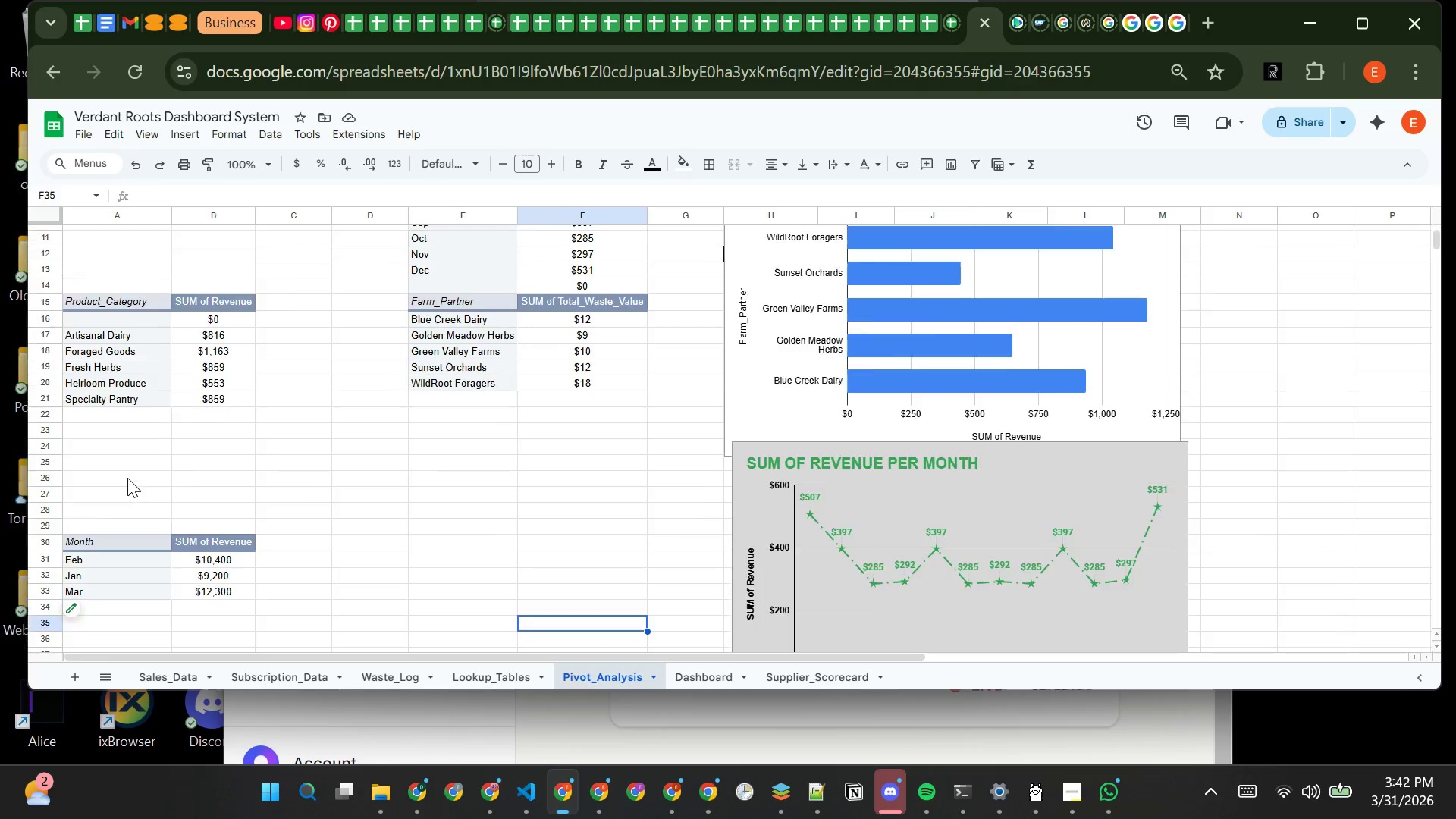 
right_click([48, 337])
 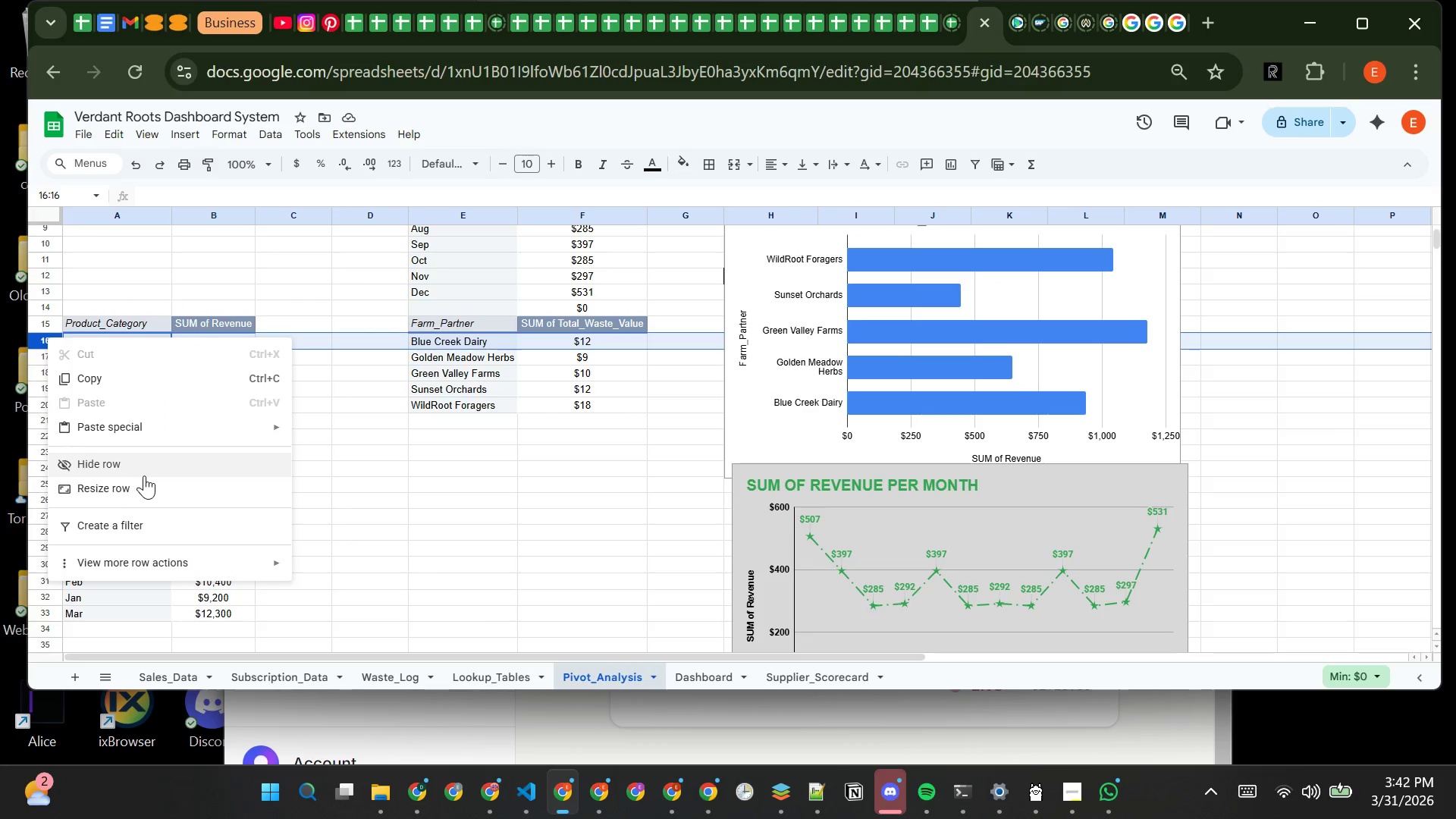 
left_click([144, 475])
 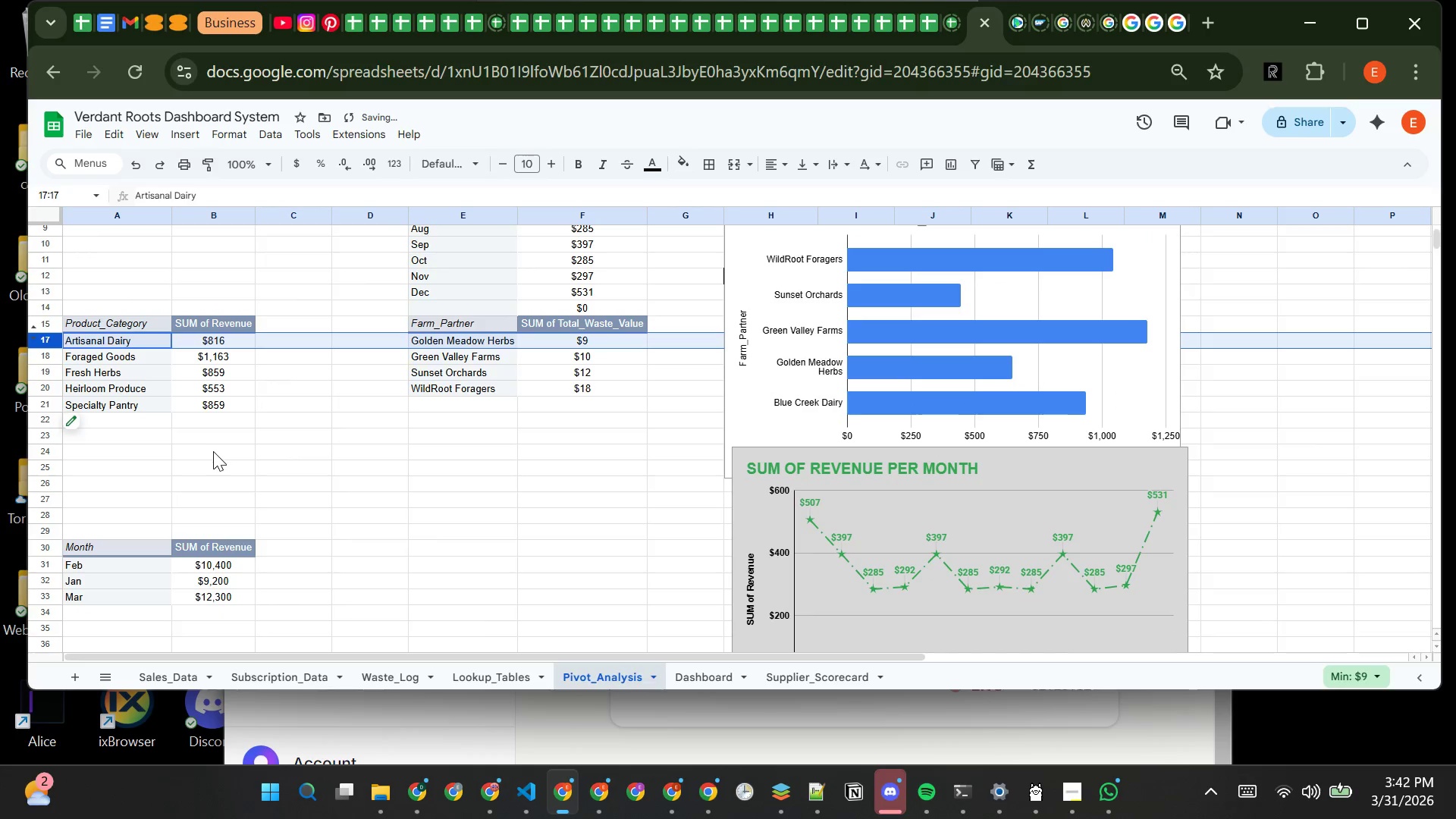 
left_click([213, 460])
 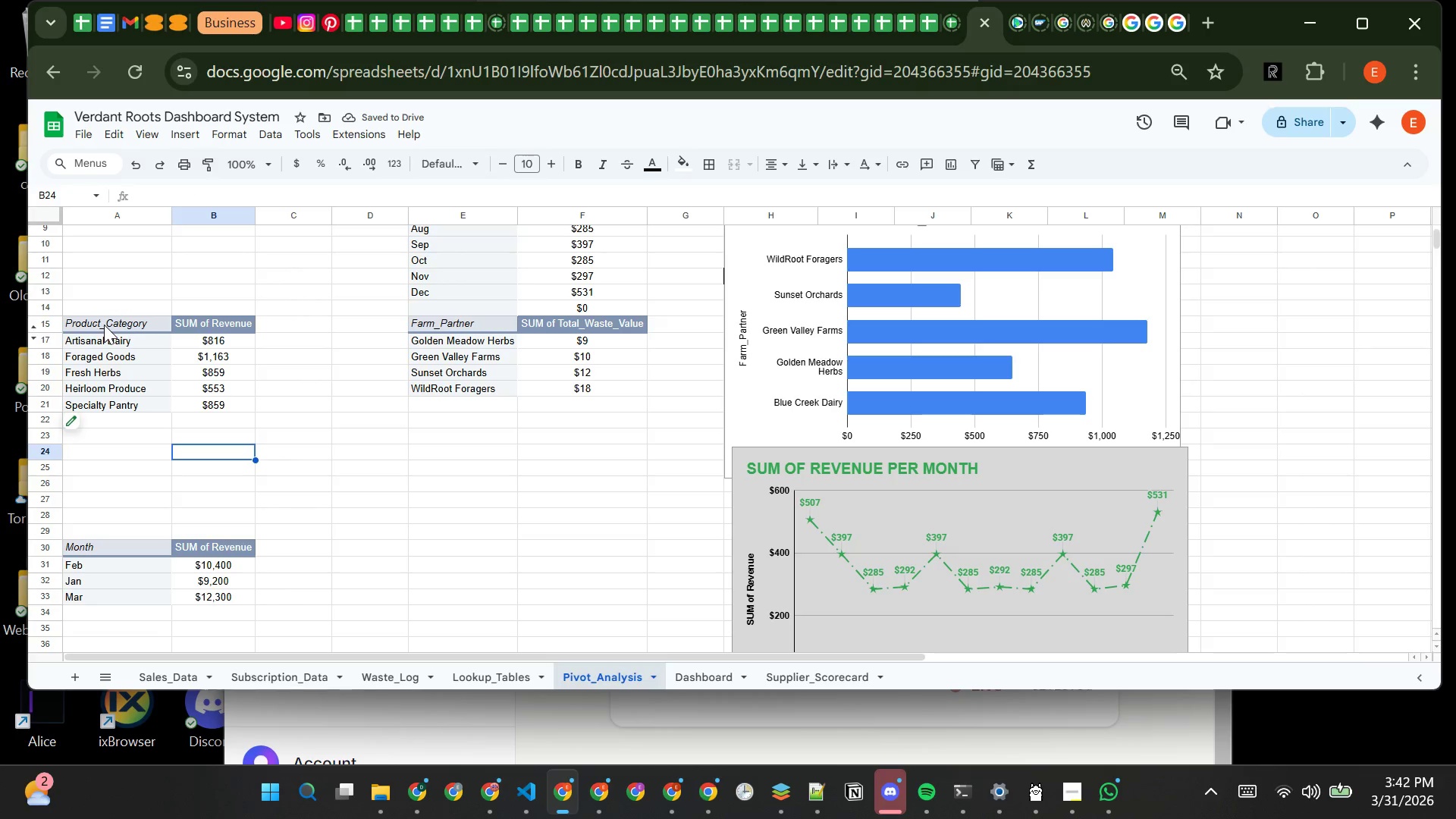 
left_click([104, 325])
 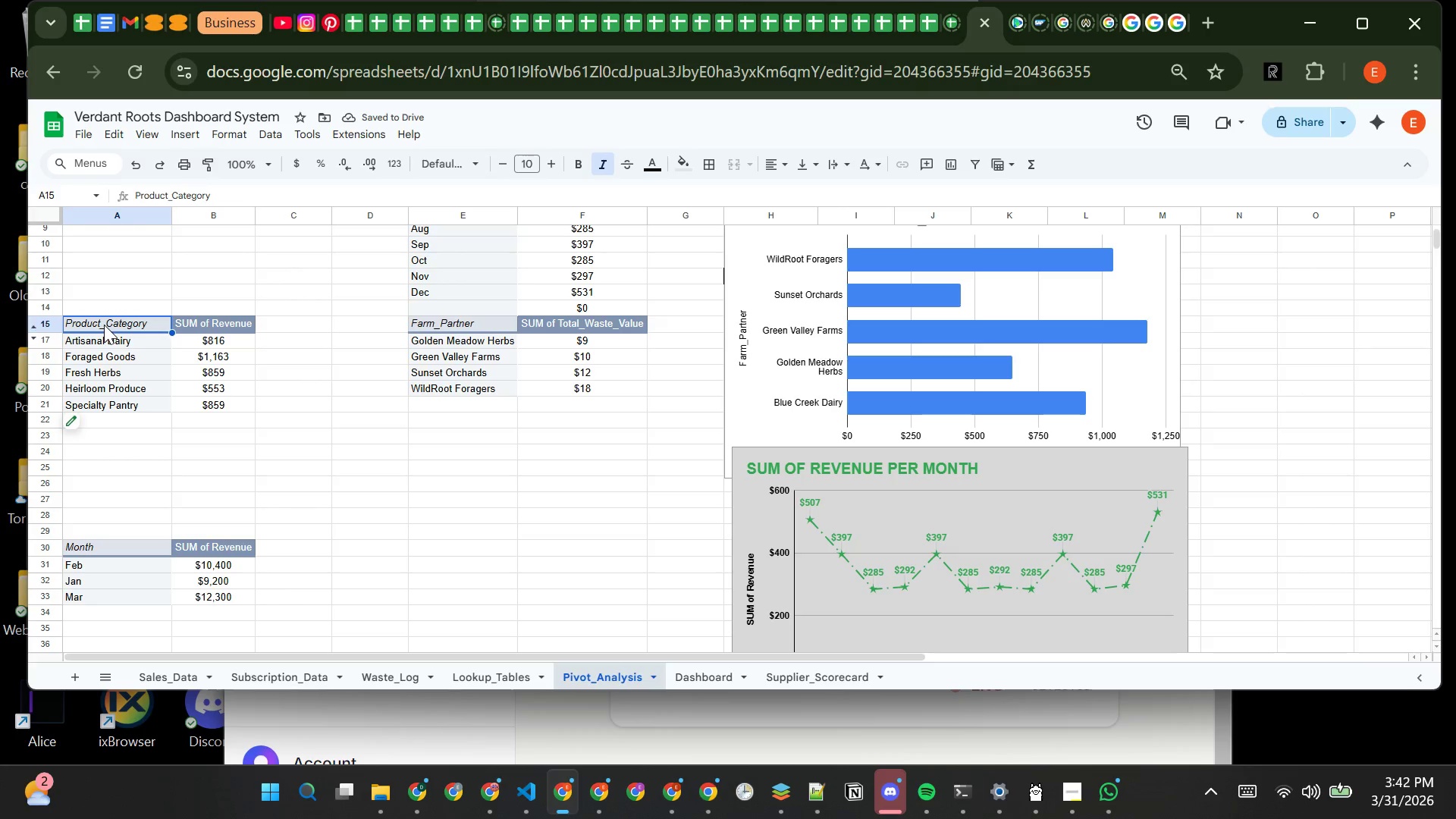 
left_click_drag(start_coordinate=[104, 325], to_coordinate=[205, 408])
 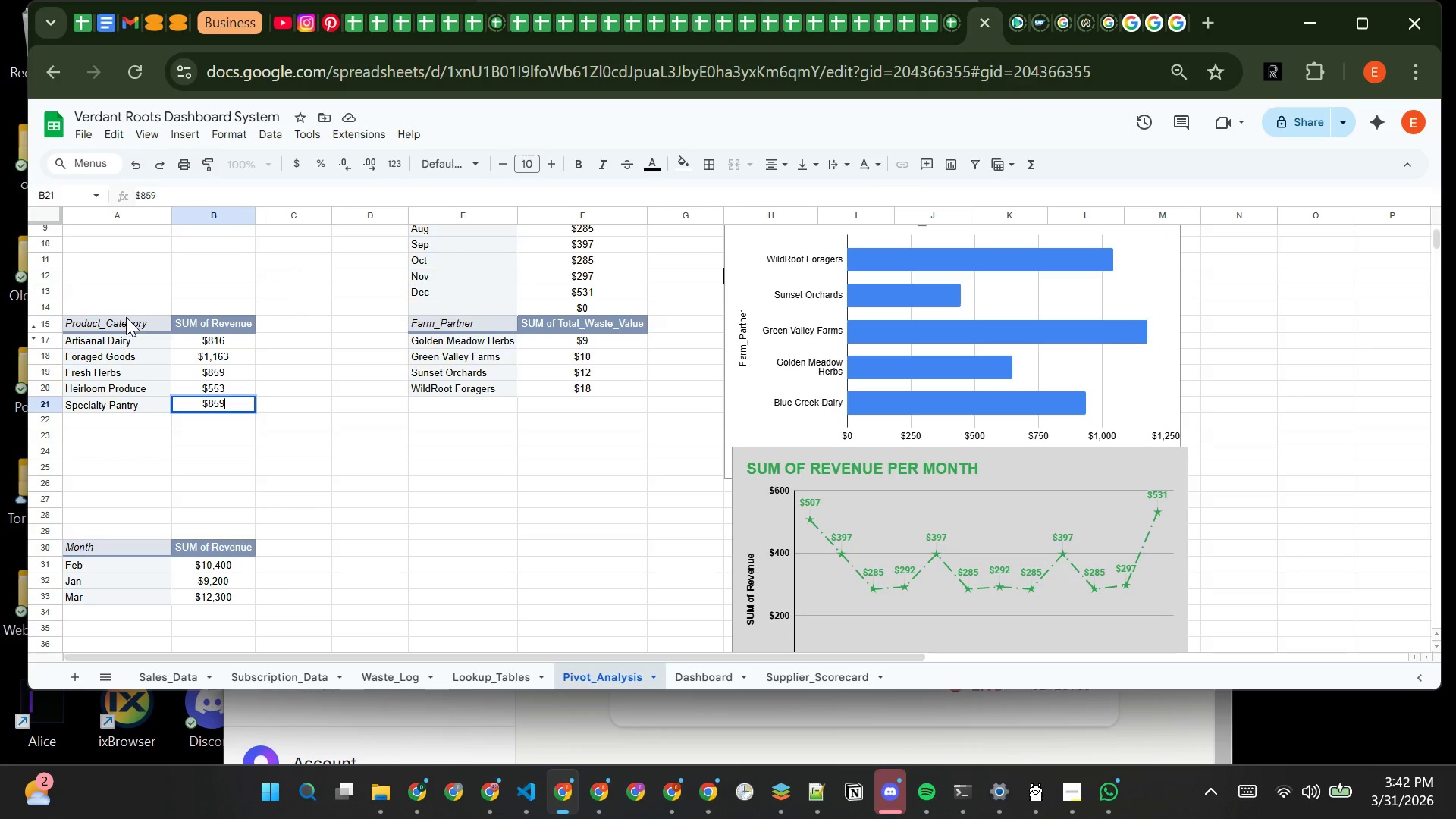 
left_click([124, 320])
 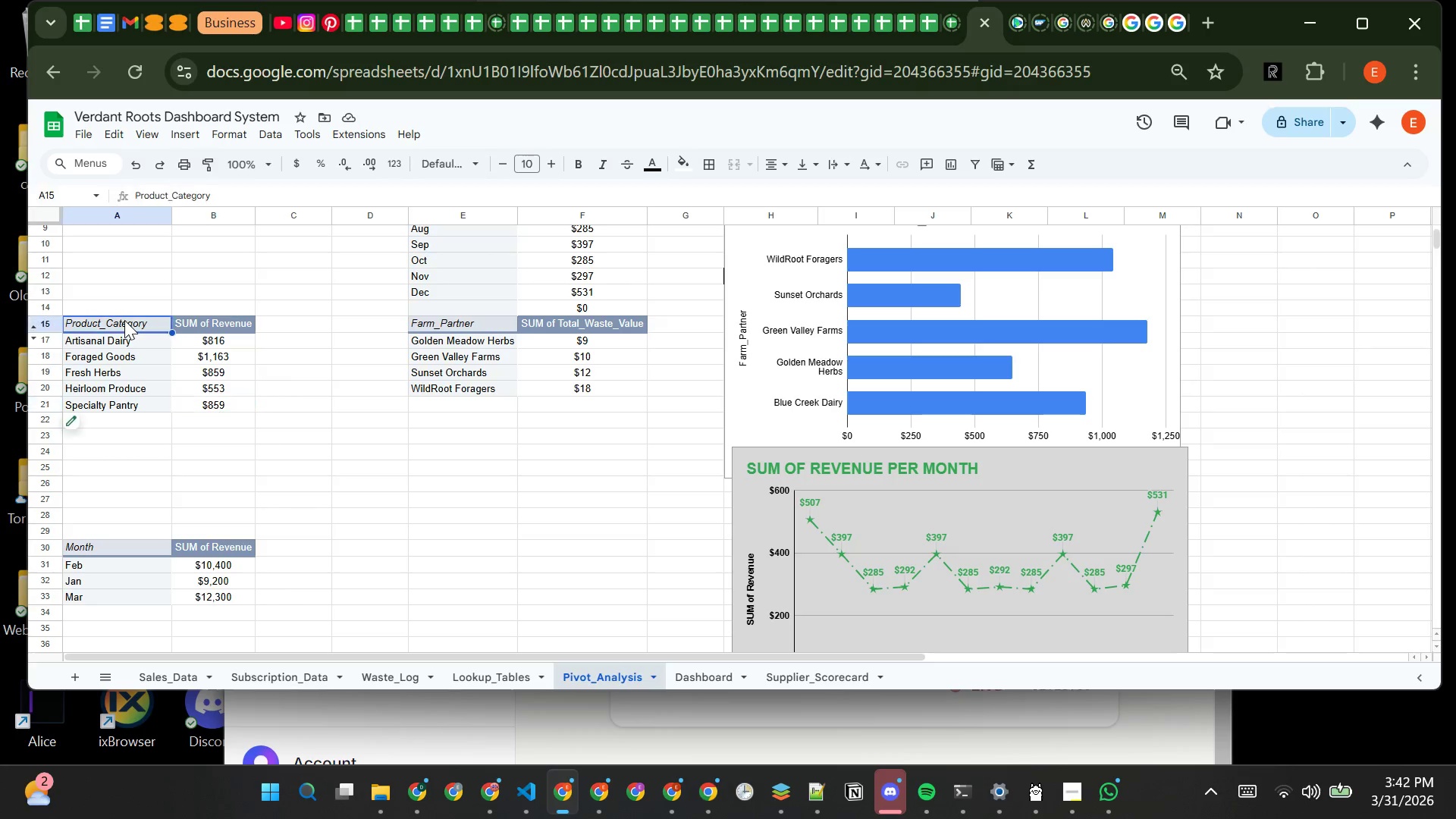 
left_click_drag(start_coordinate=[124, 320], to_coordinate=[253, 410])
 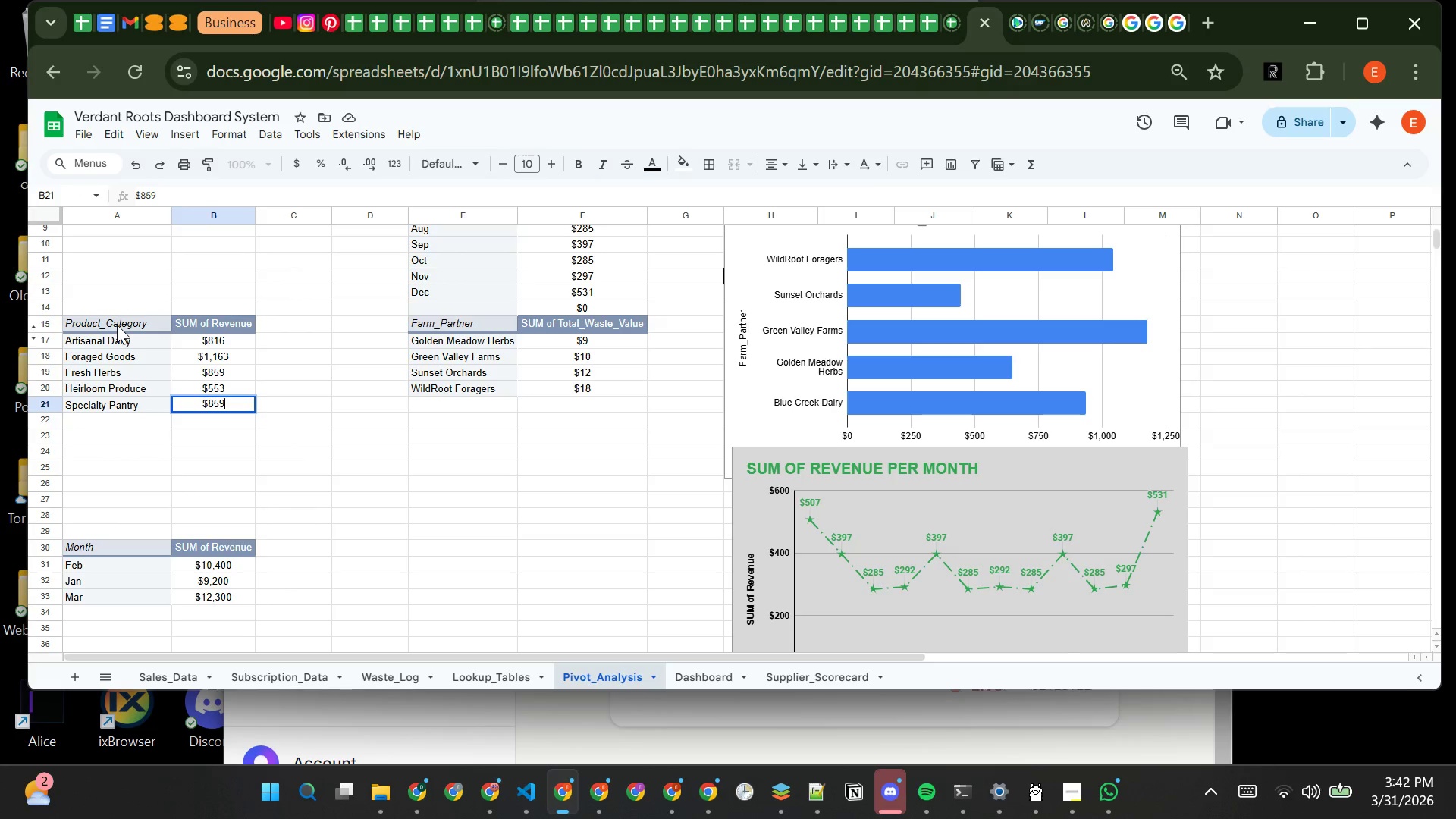 
left_click([117, 325])
 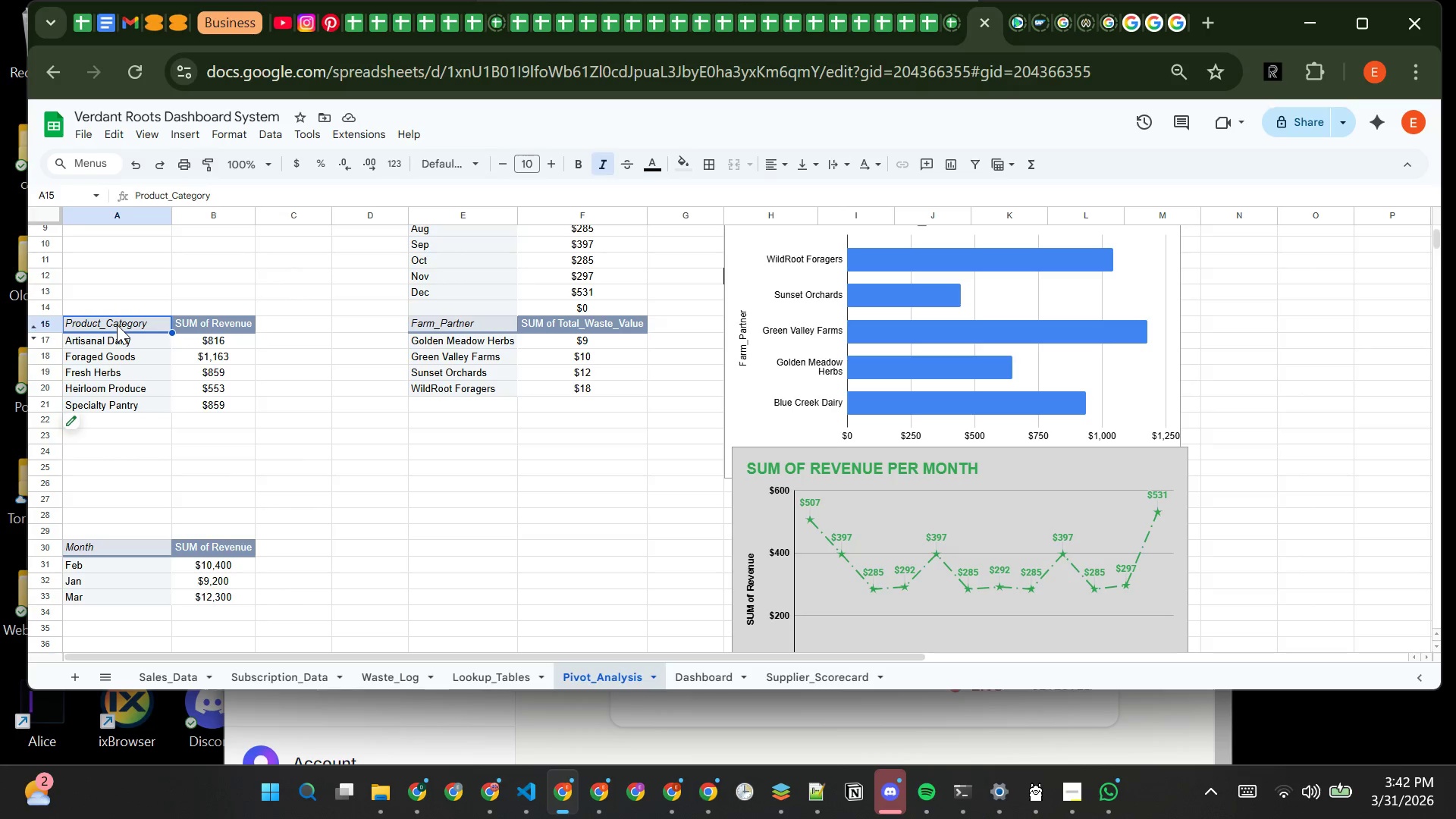 
left_click_drag(start_coordinate=[117, 325], to_coordinate=[237, 411])
 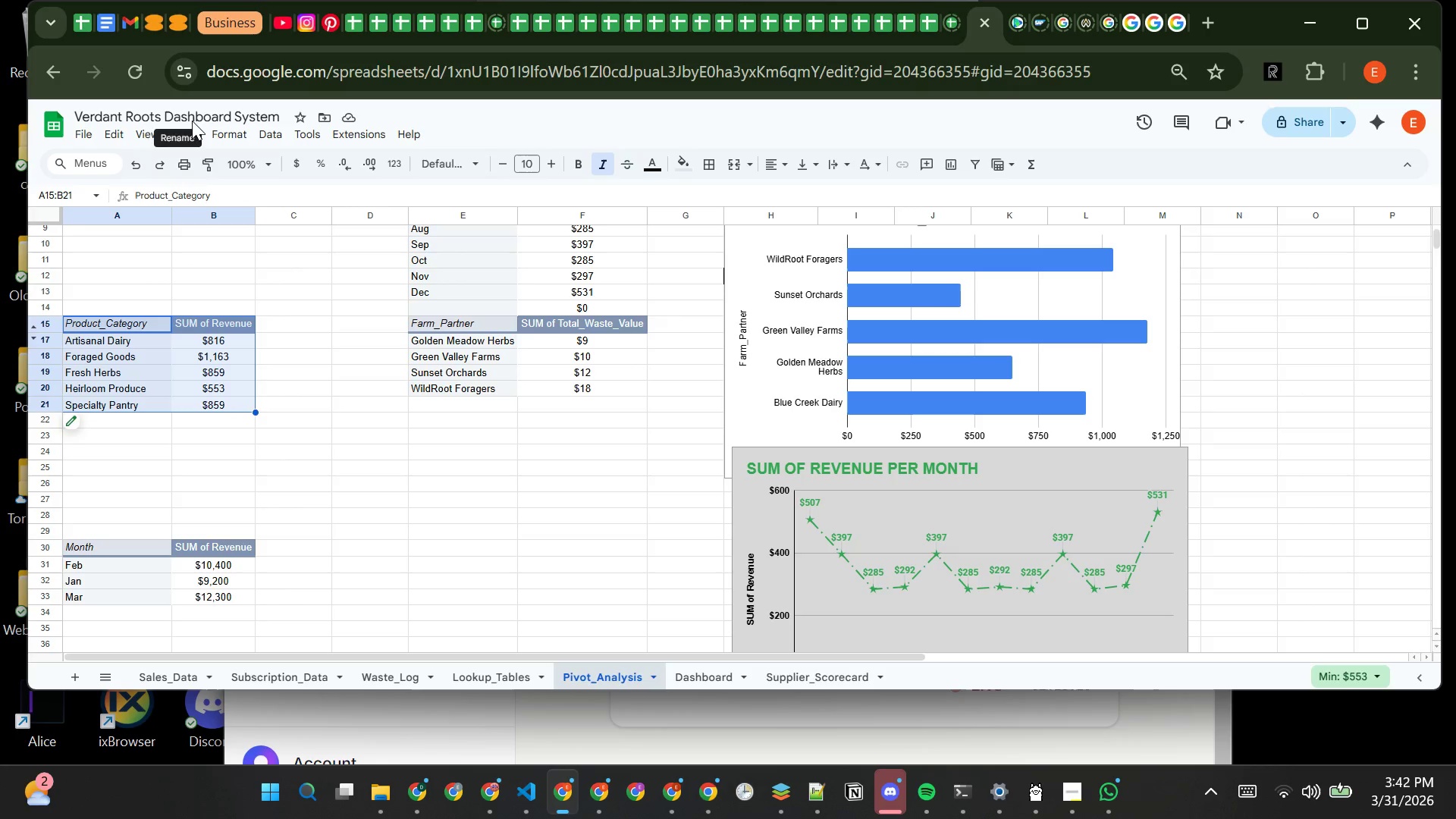 
left_click([190, 136])
 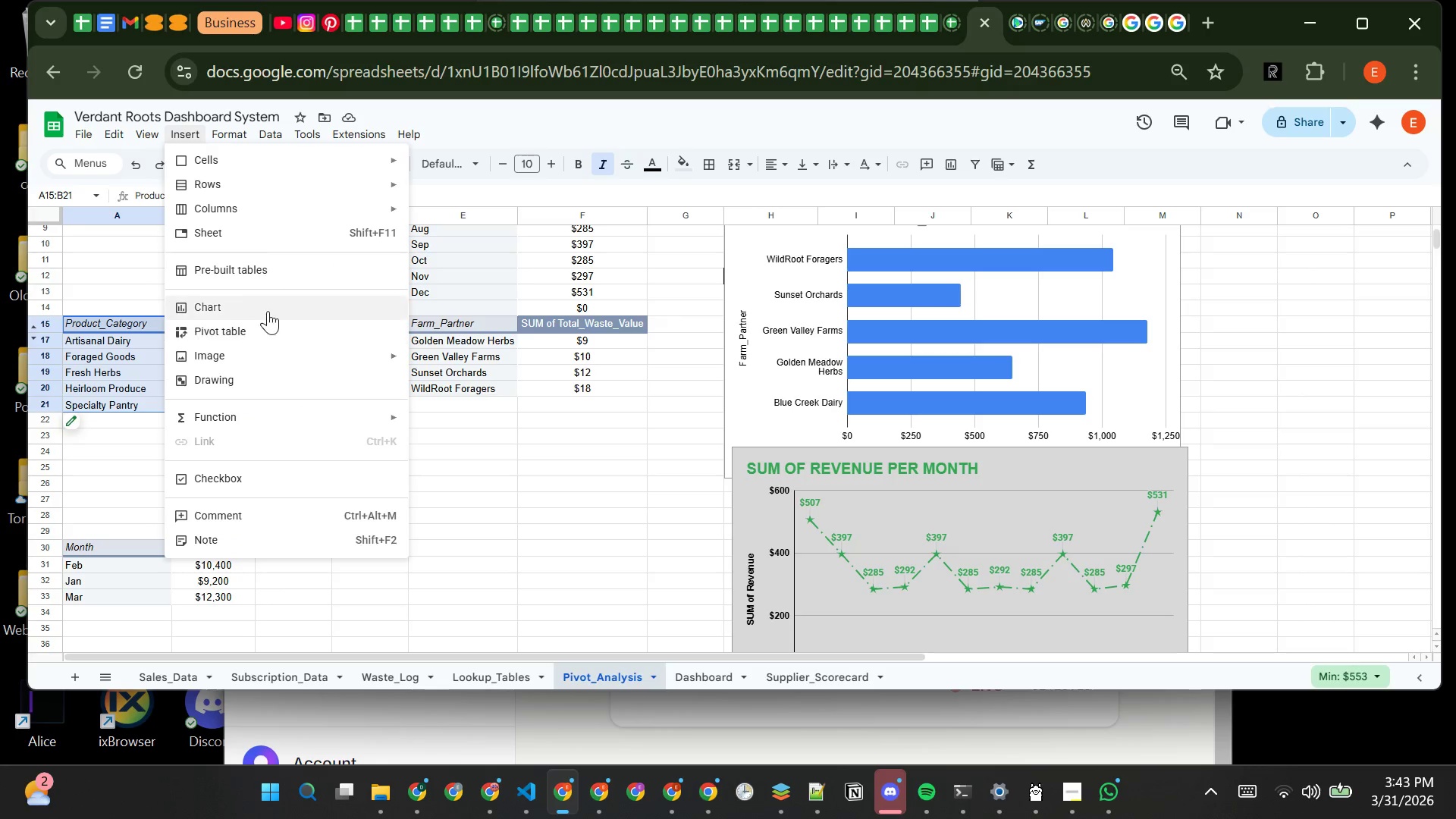 
left_click([258, 311])
 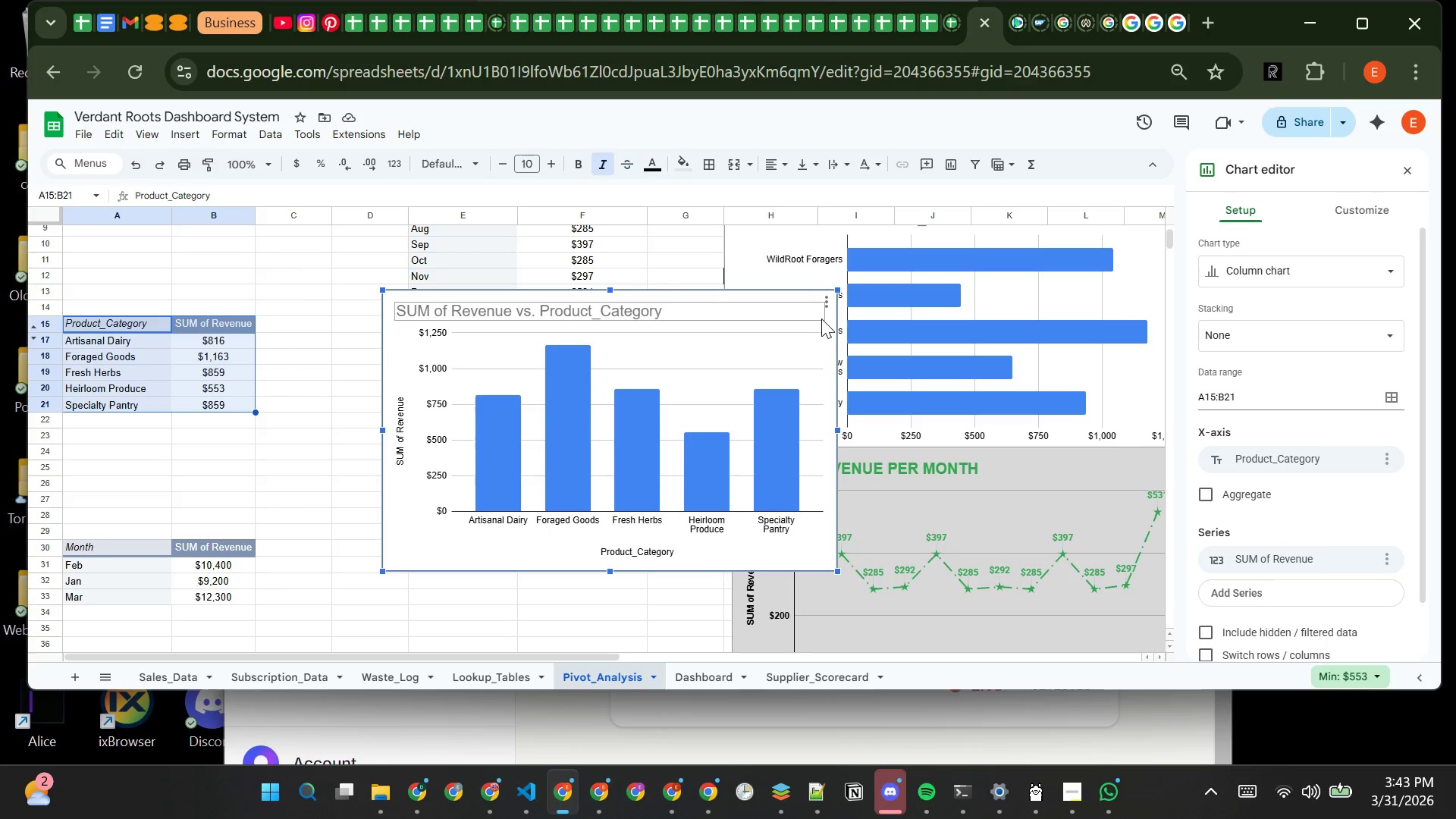 
wait(15.64)
 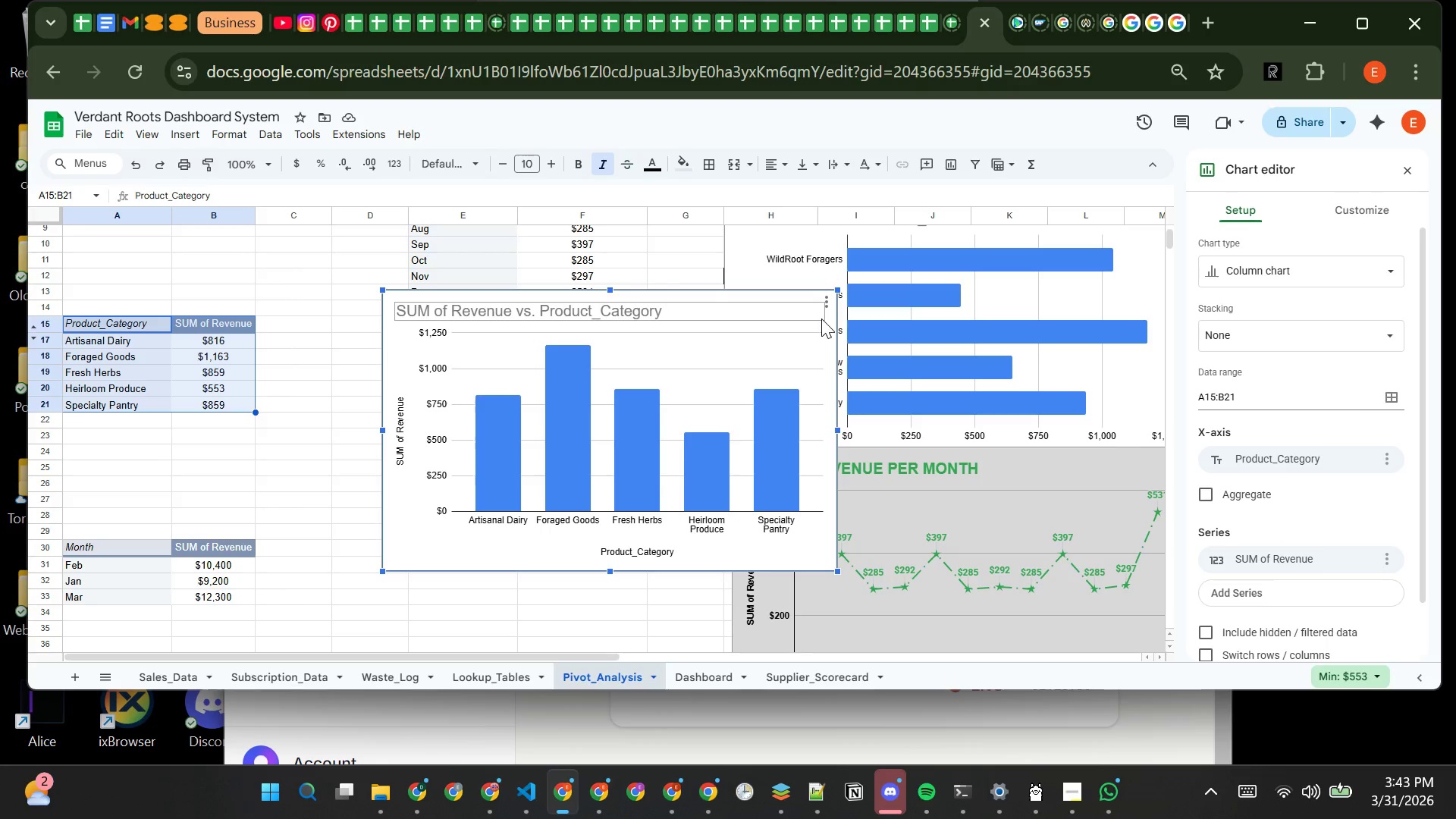 
left_click_drag(start_coordinate=[406, 339], to_coordinate=[267, 505])
 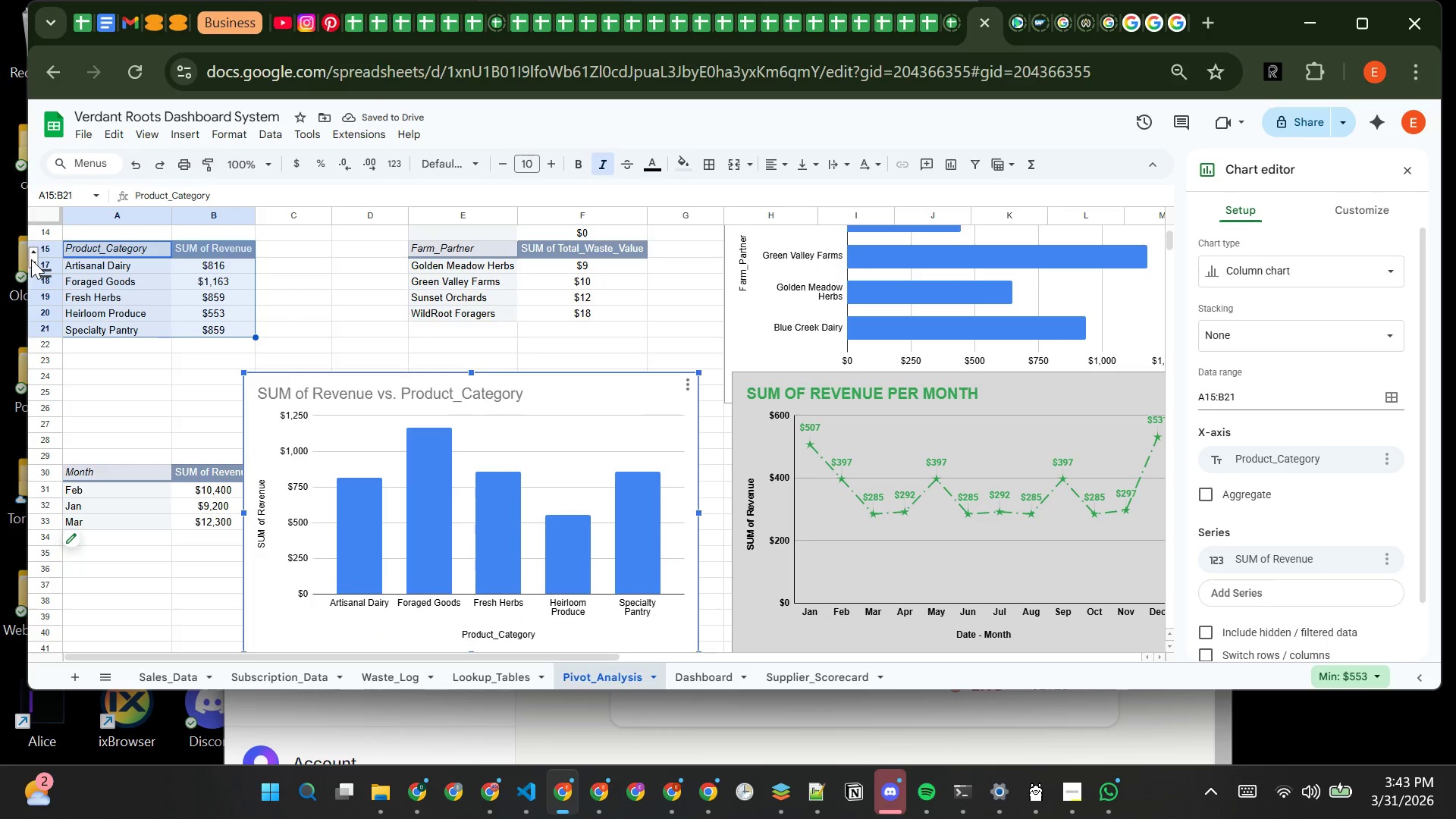 
wait(7.03)
 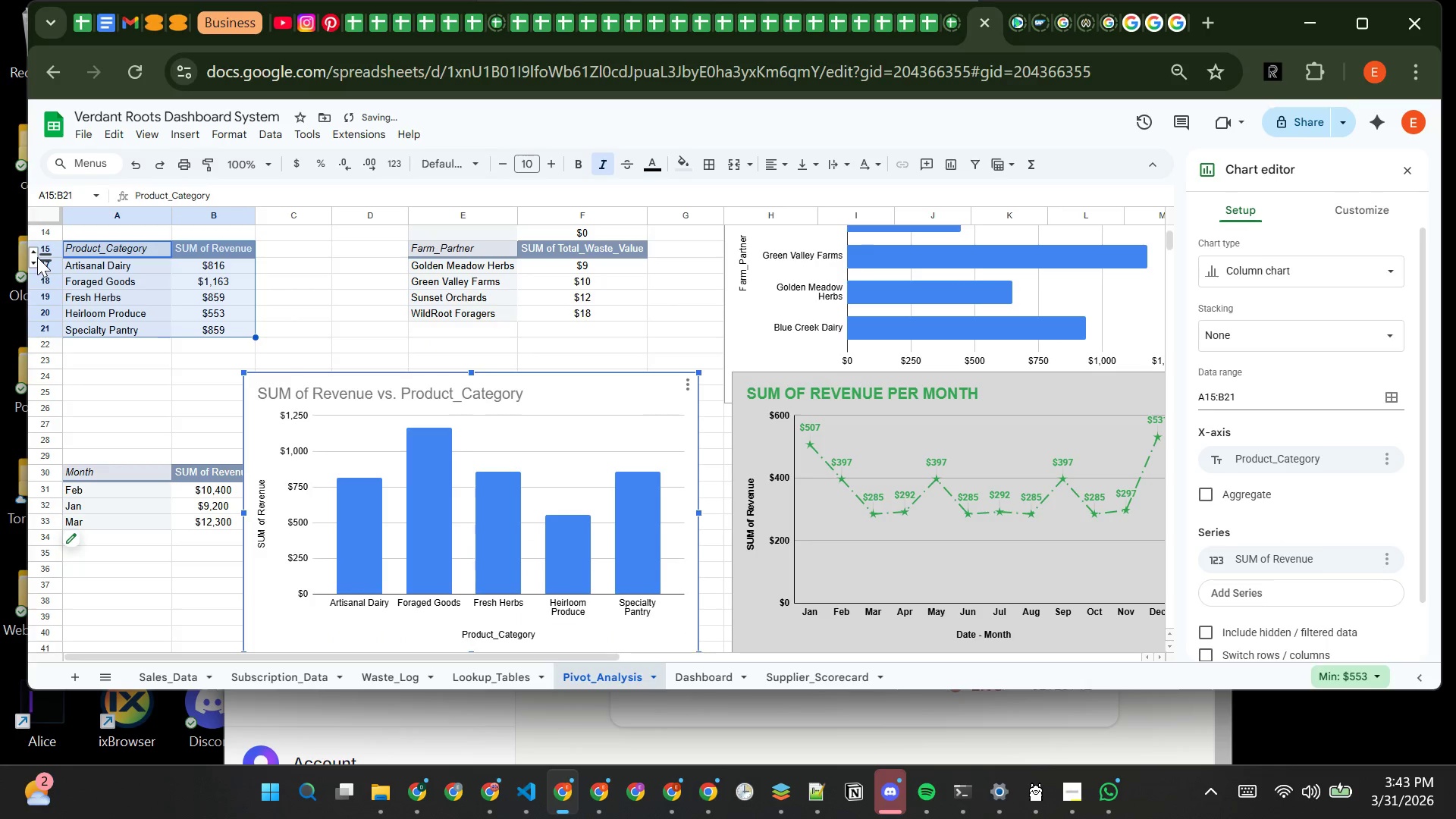 
double_click([27, 257])
 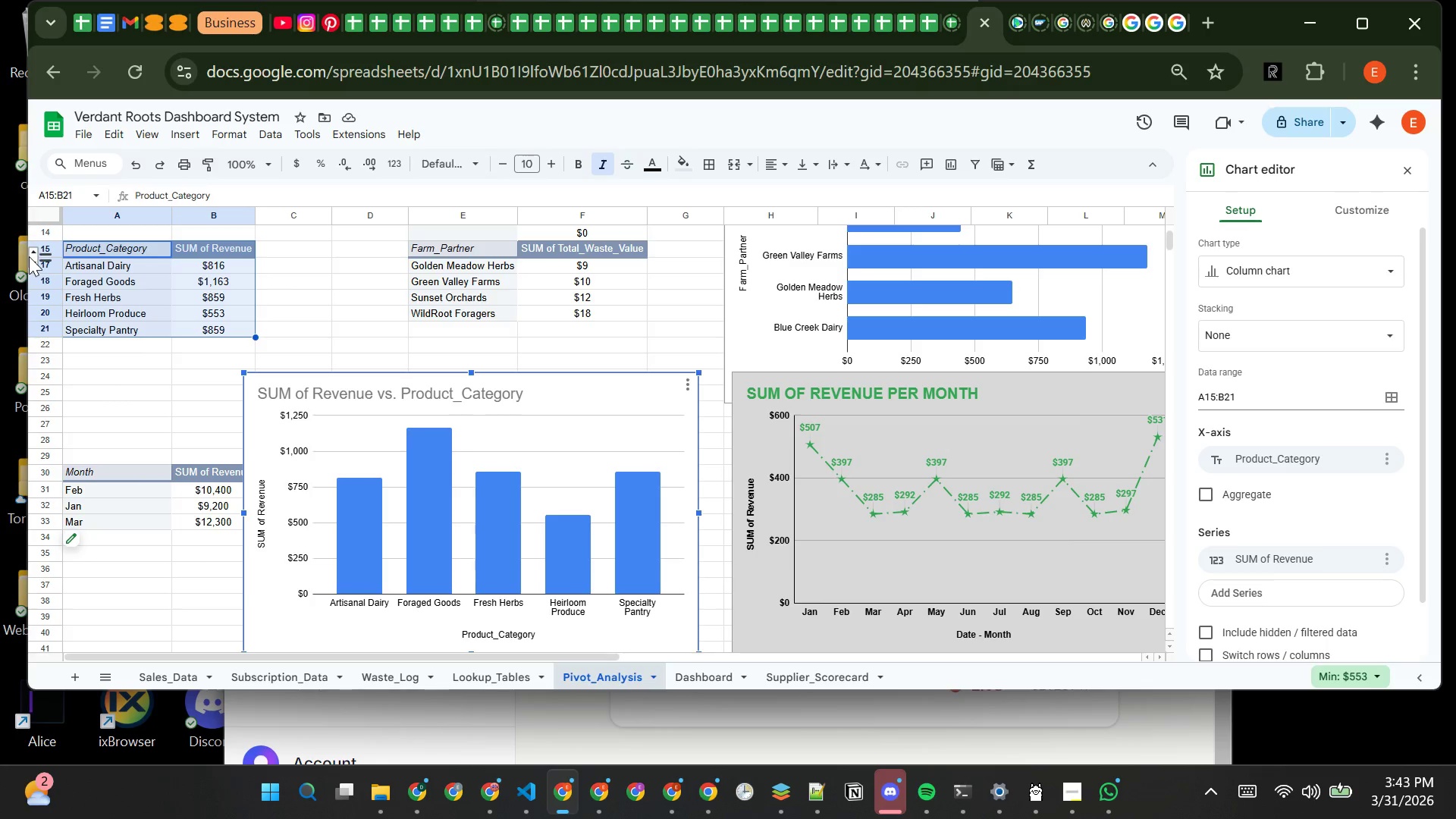 
double_click([29, 256])
 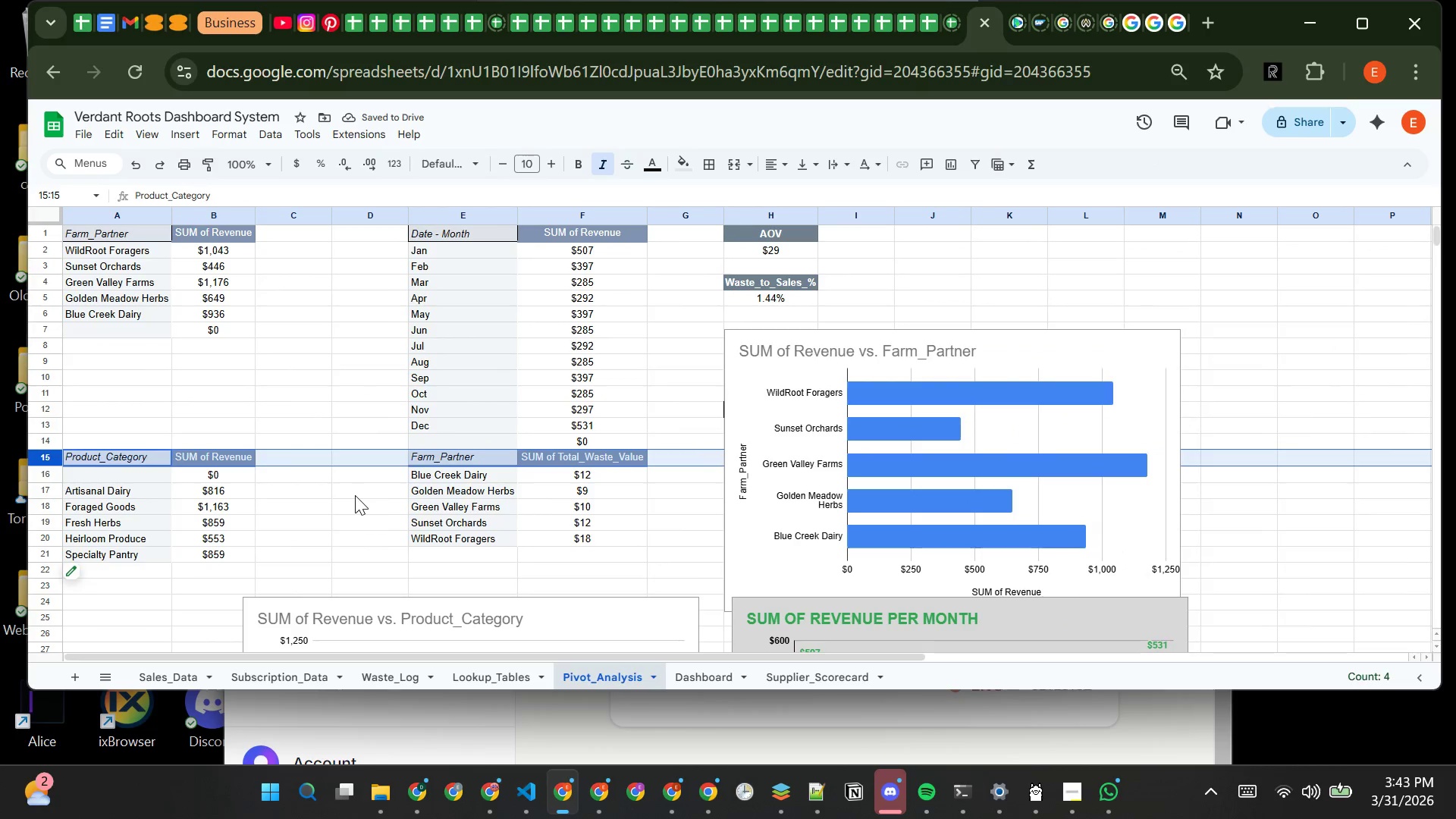 
wait(5.64)
 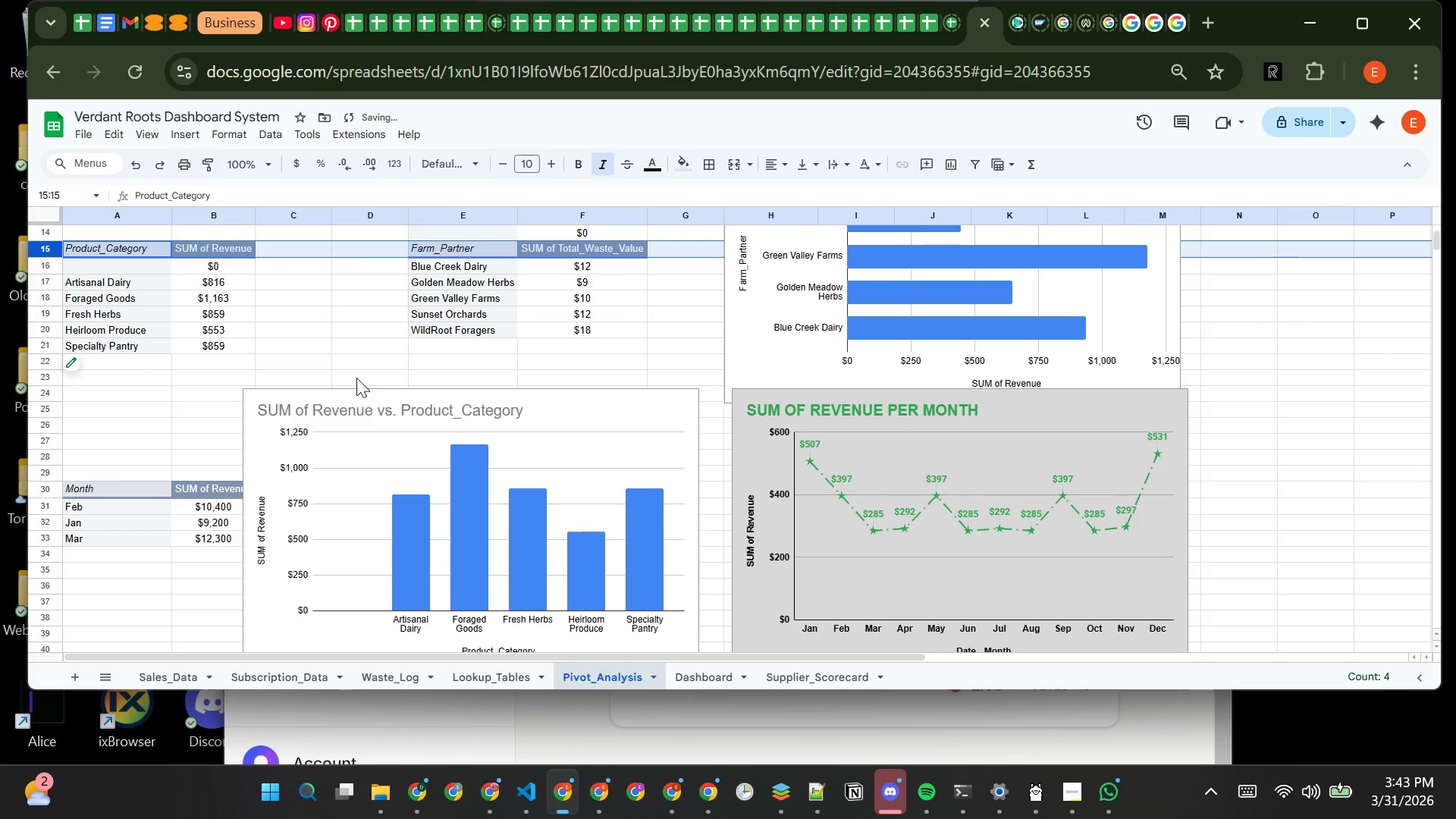 
left_click([245, 484])
 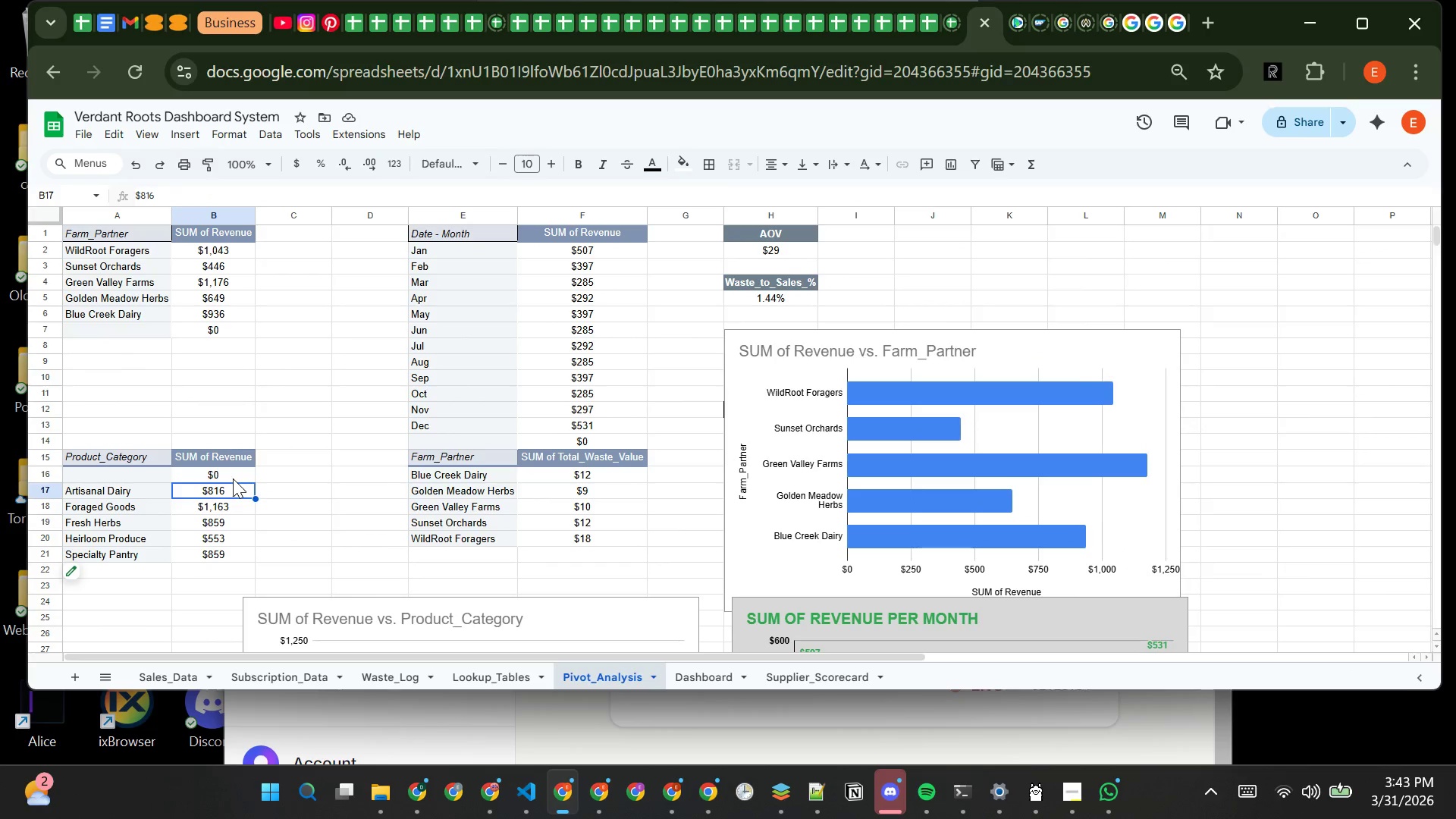 
left_click([233, 479])
 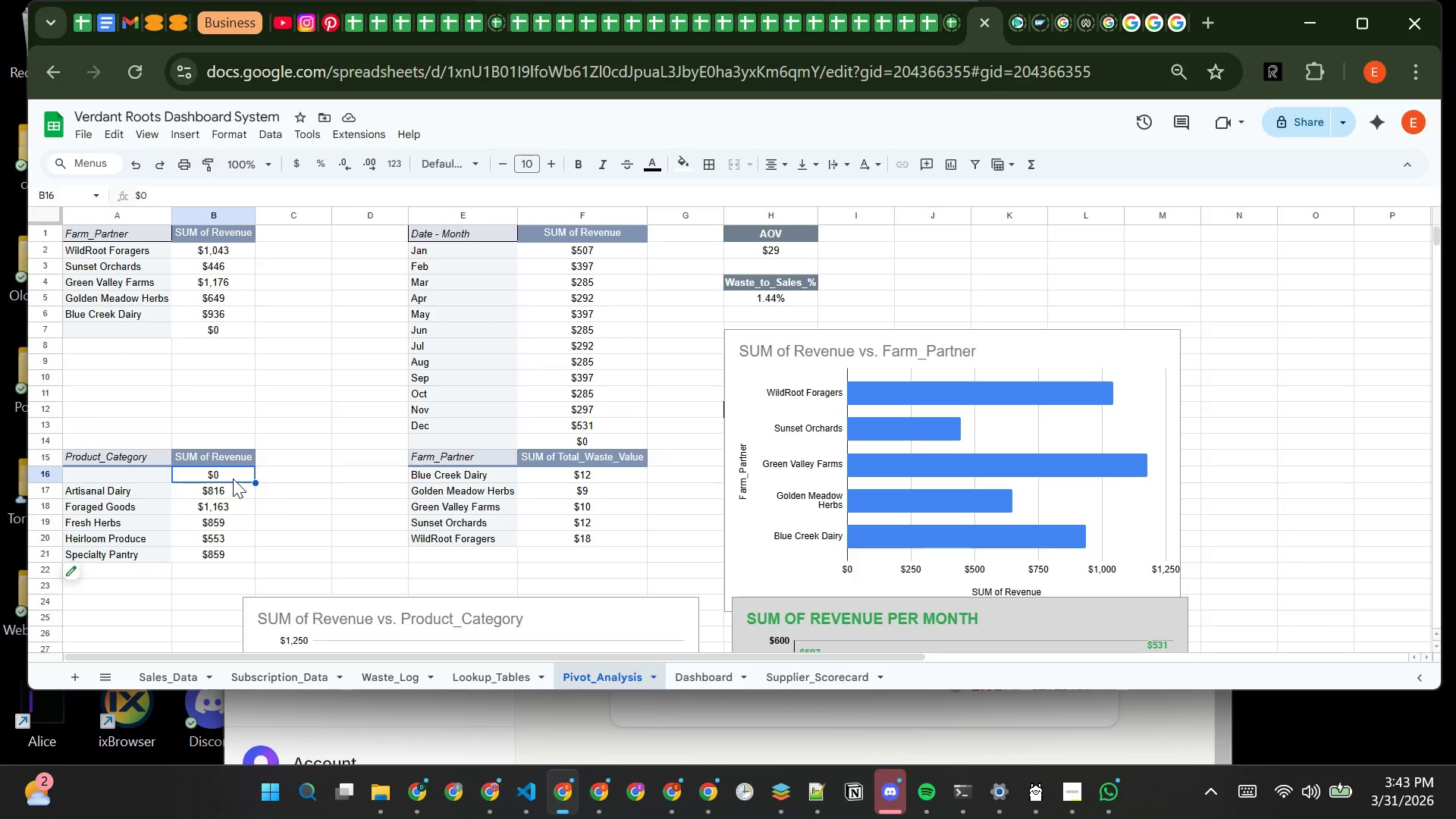 
key(Backspace)
 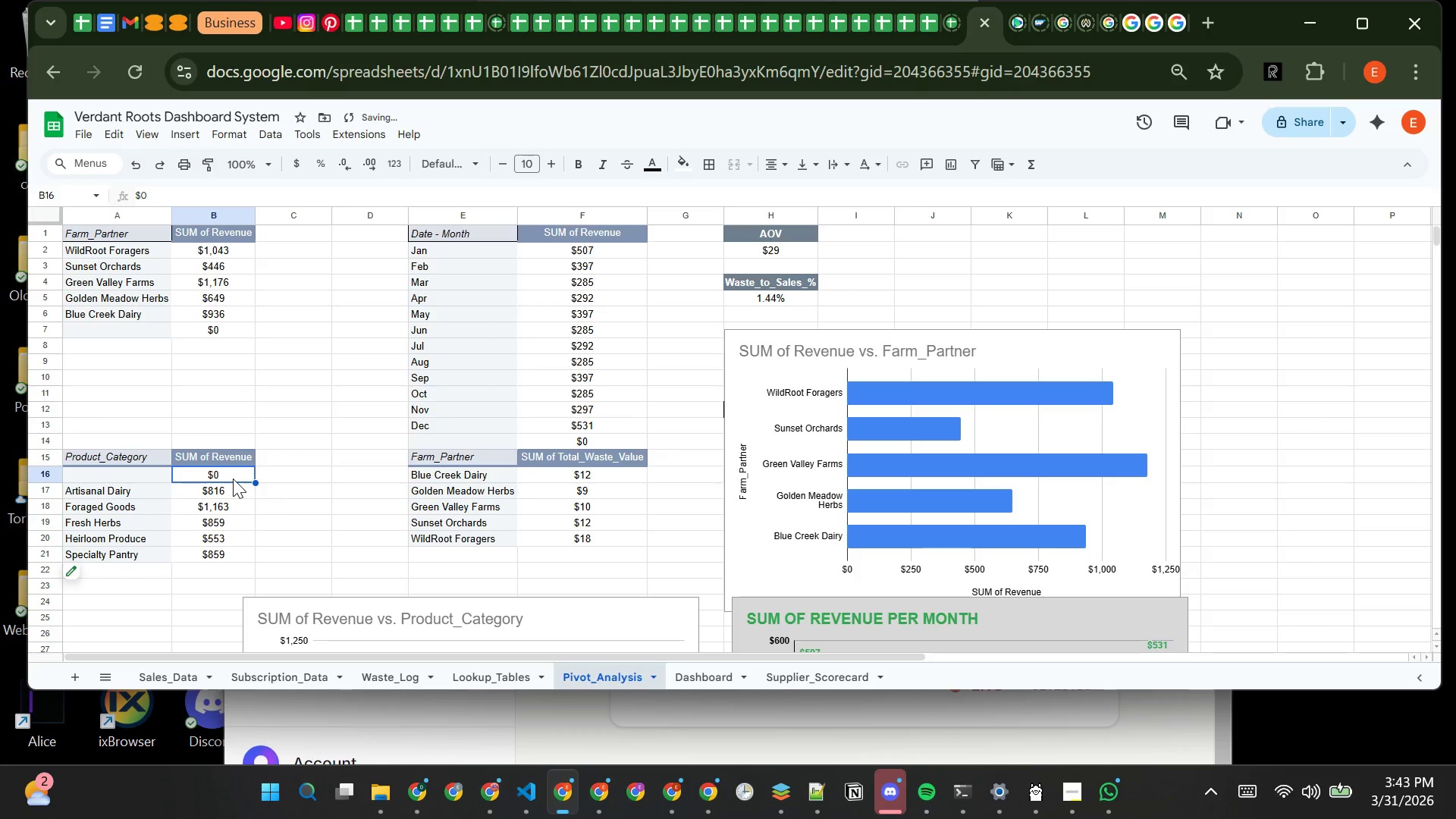 
key(Backspace)
 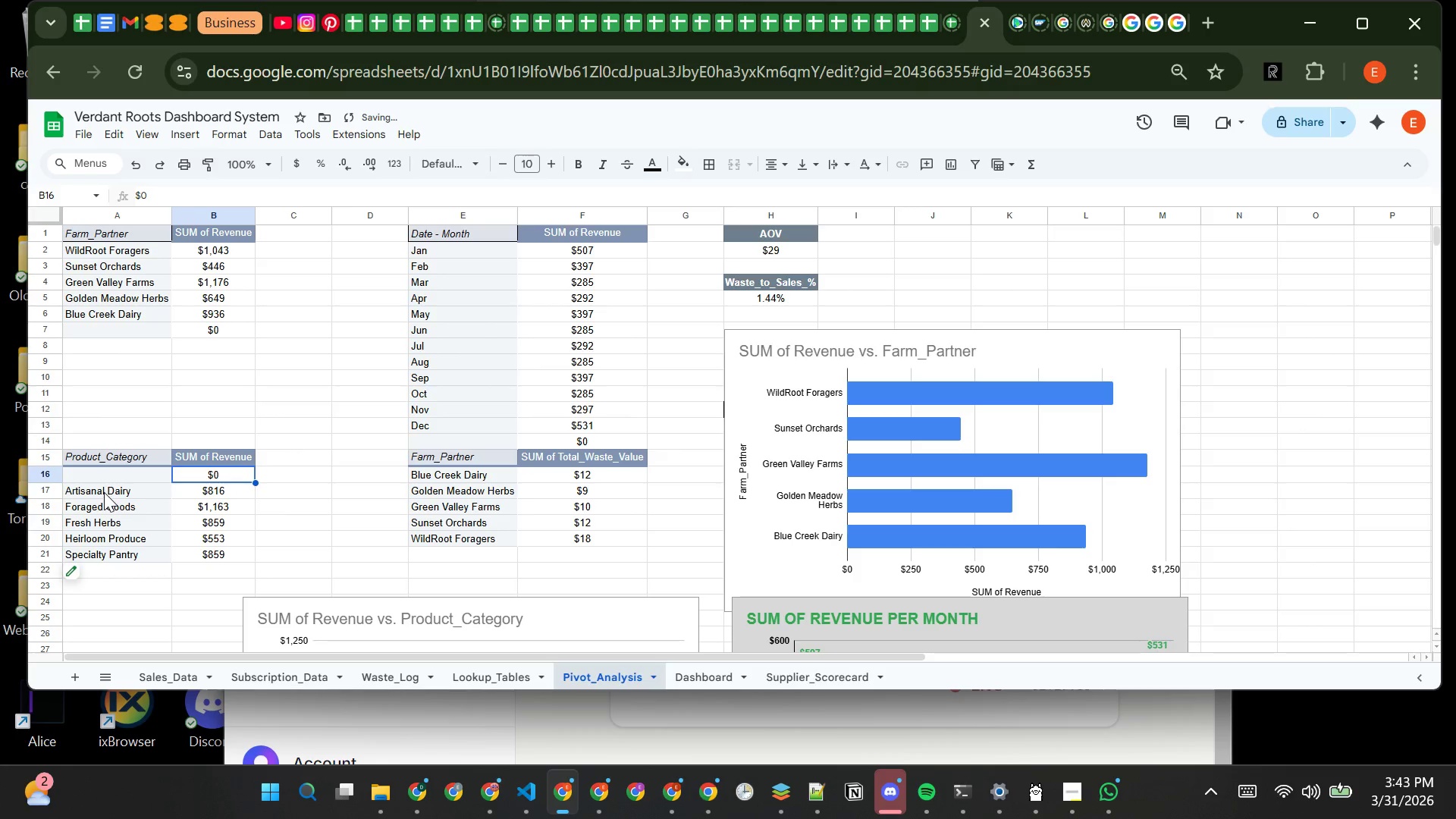 
left_click([105, 492])
 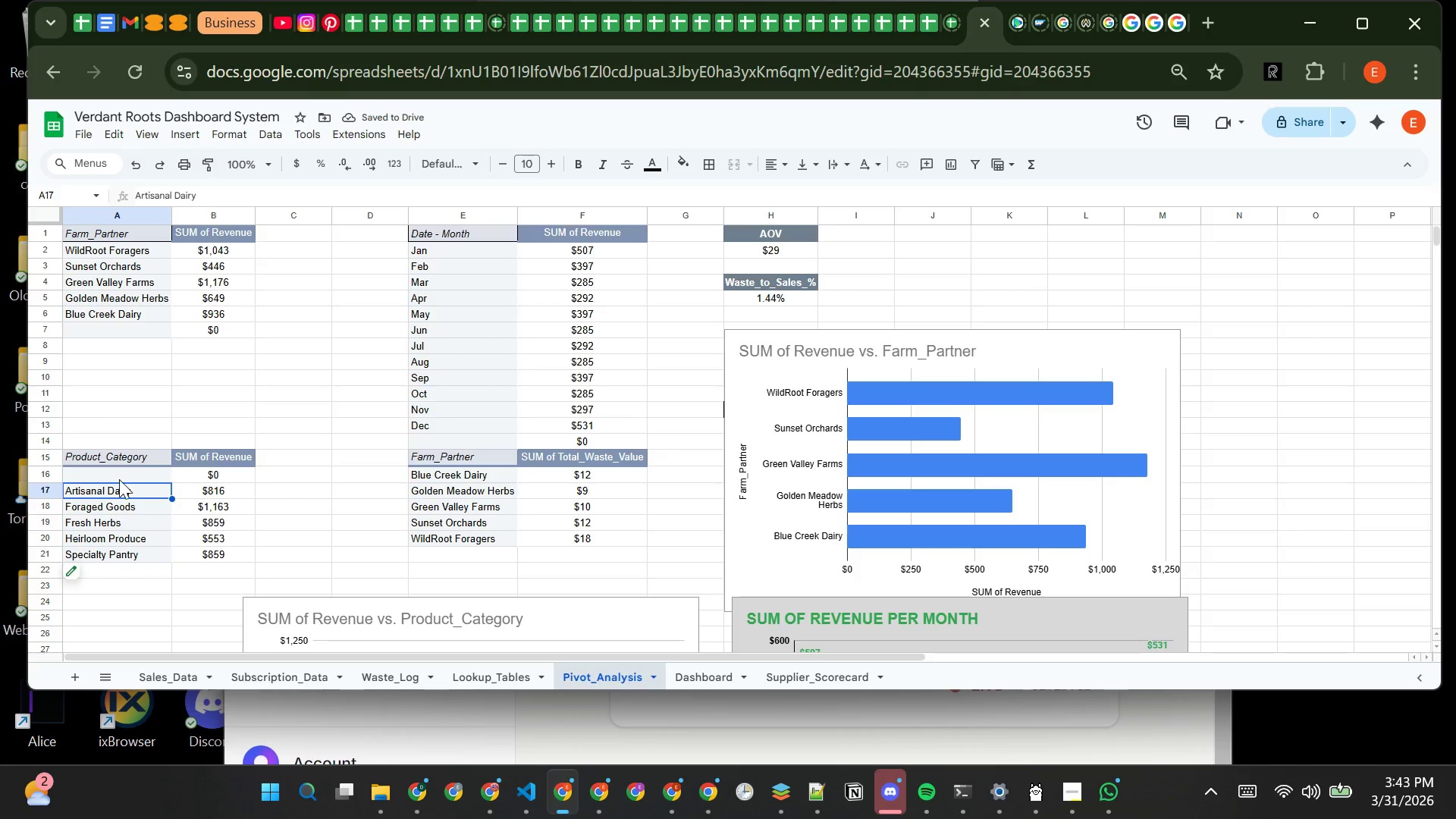 
left_click([119, 479])
 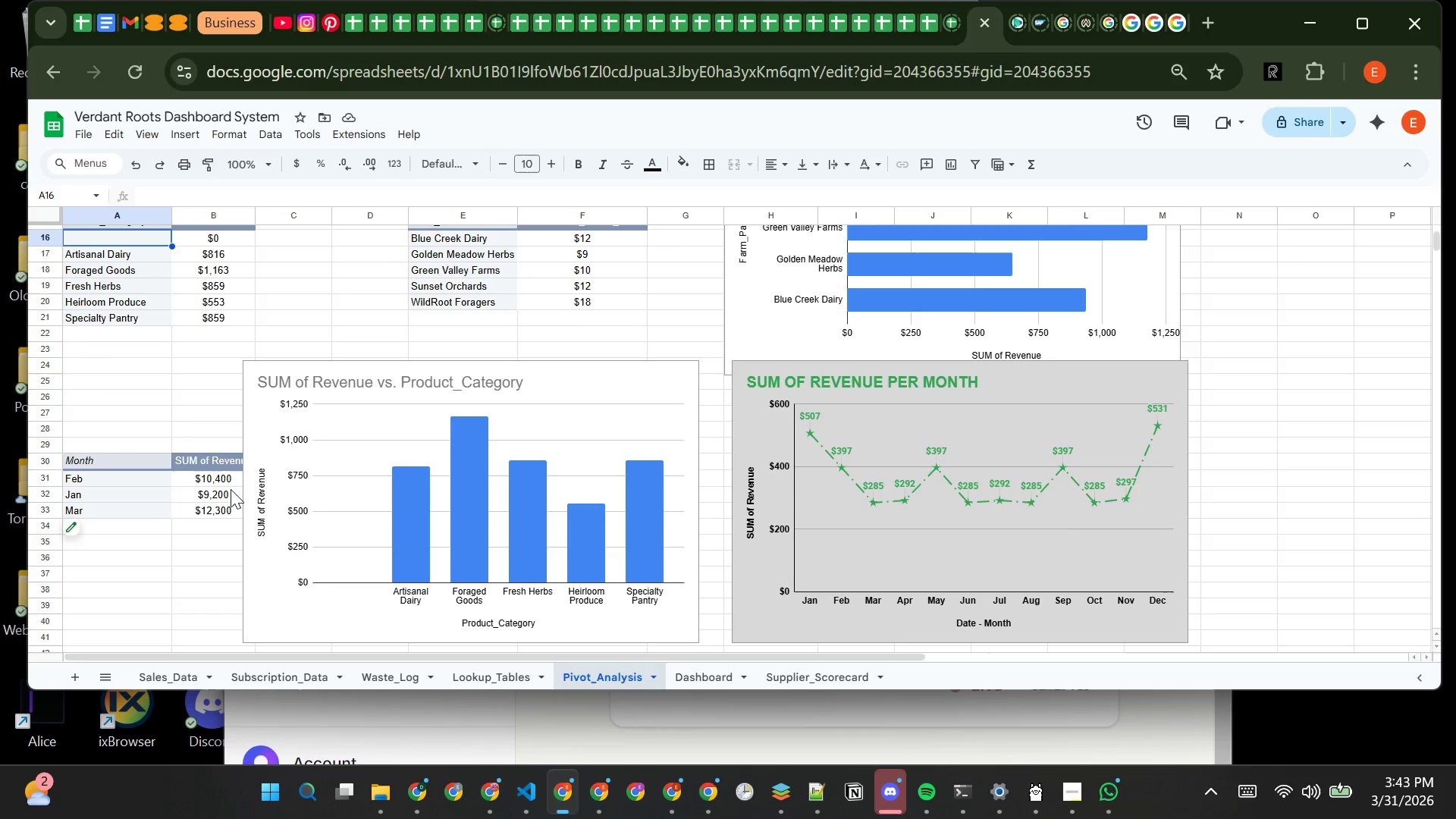 
wait(11.72)
 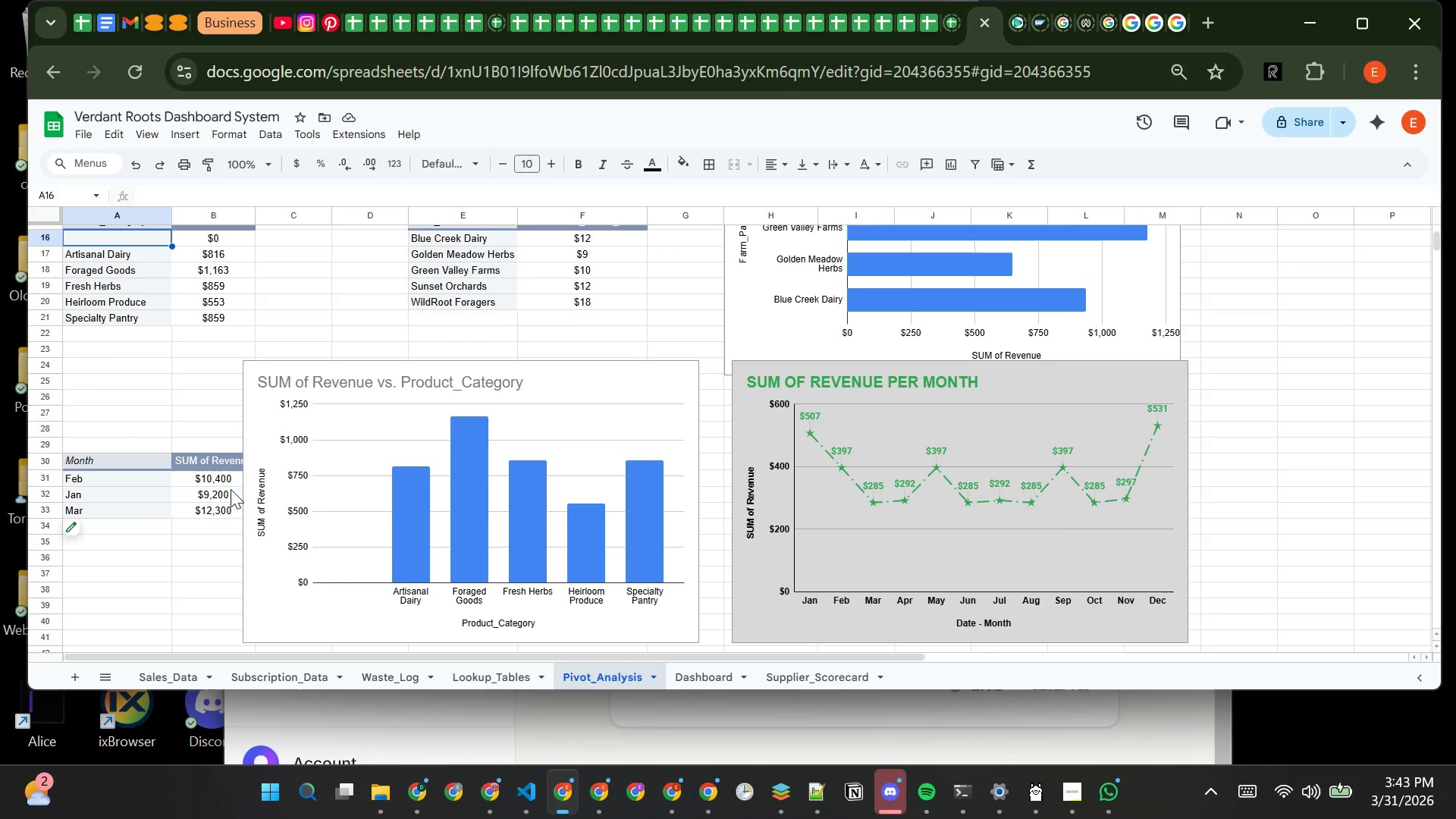 
right_click([44, 340])
 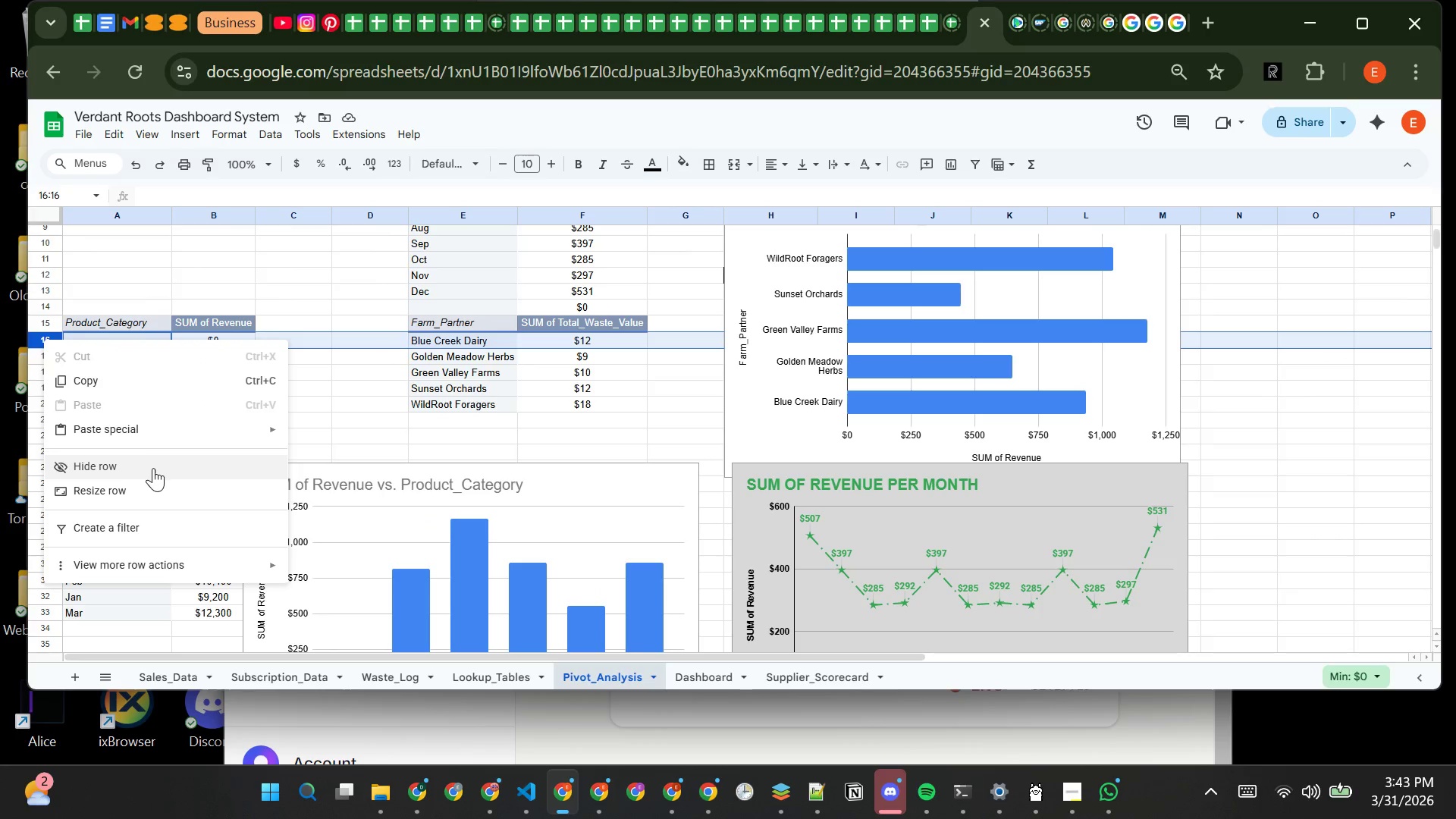 
left_click([153, 468])
 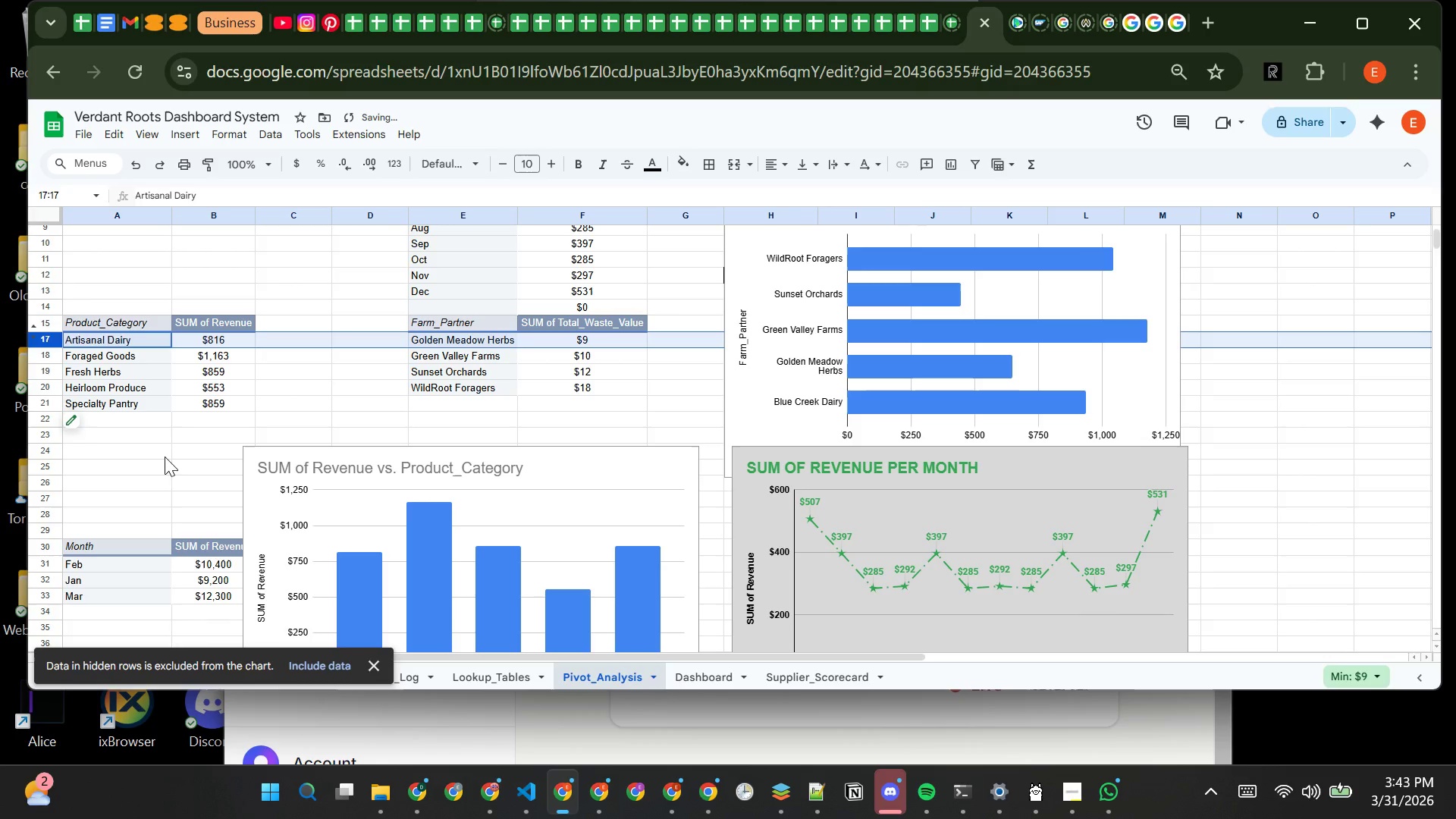 
left_click([166, 467])
 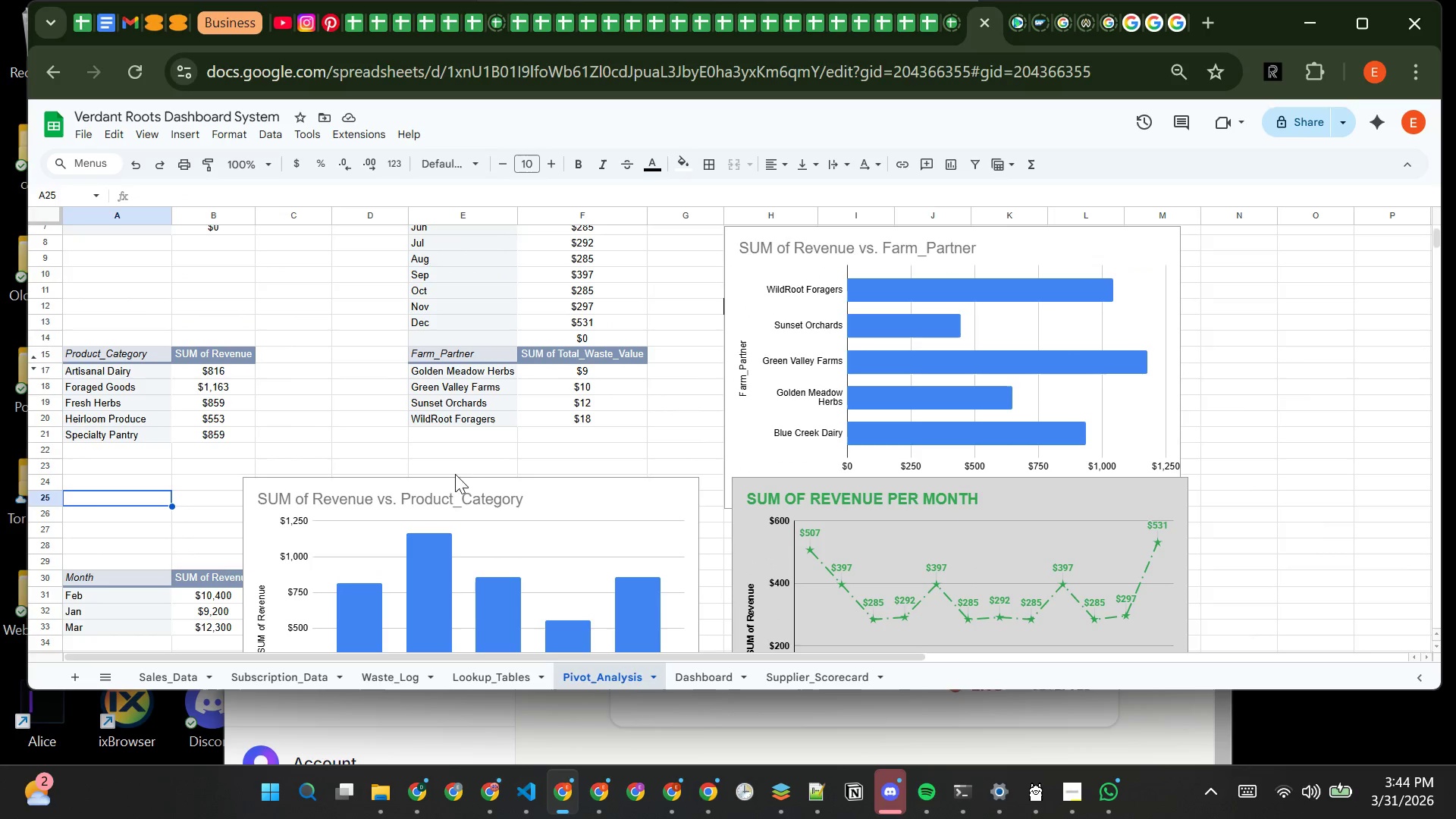 
wait(10.33)
 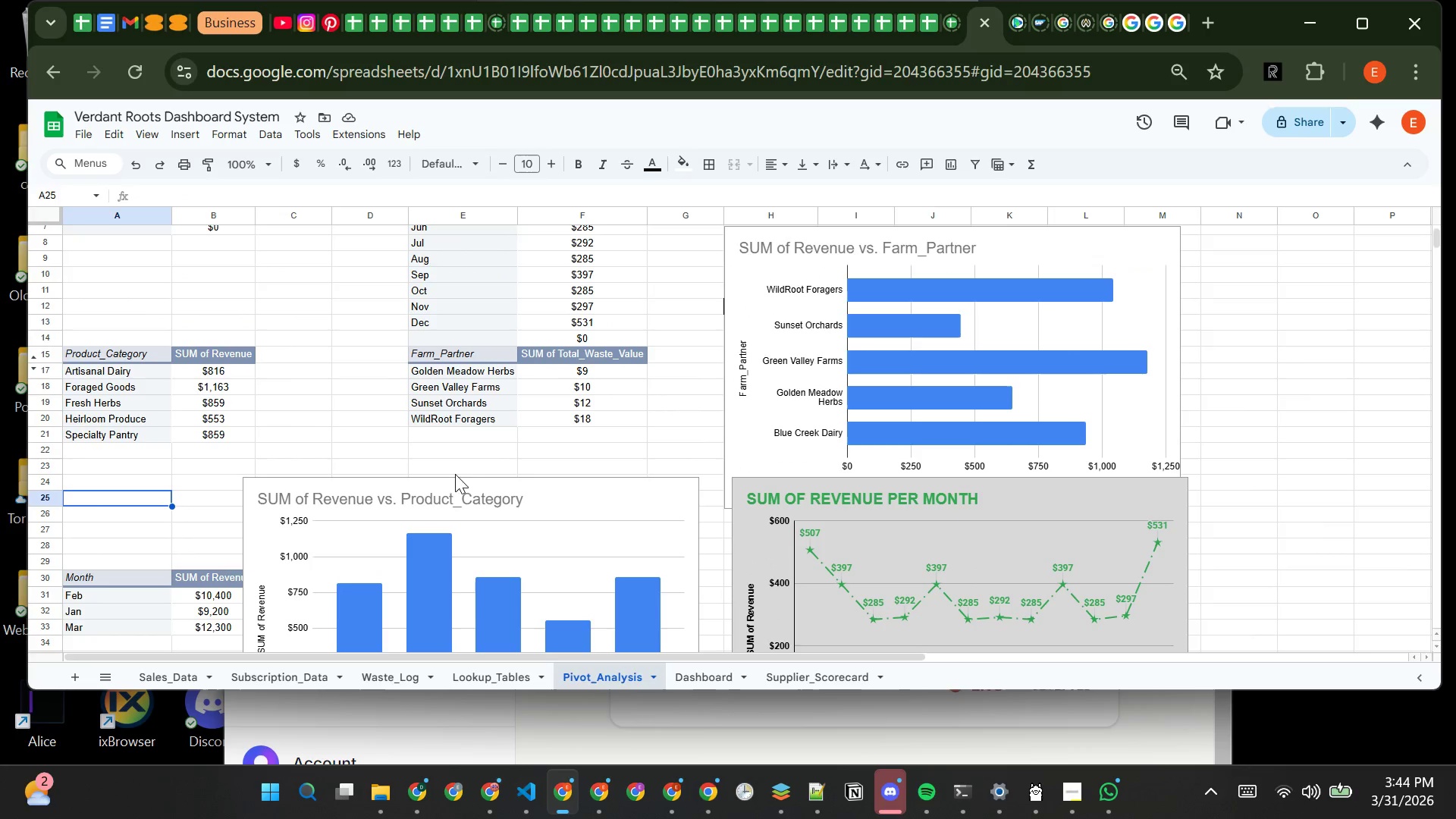 
left_click([708, 678])
 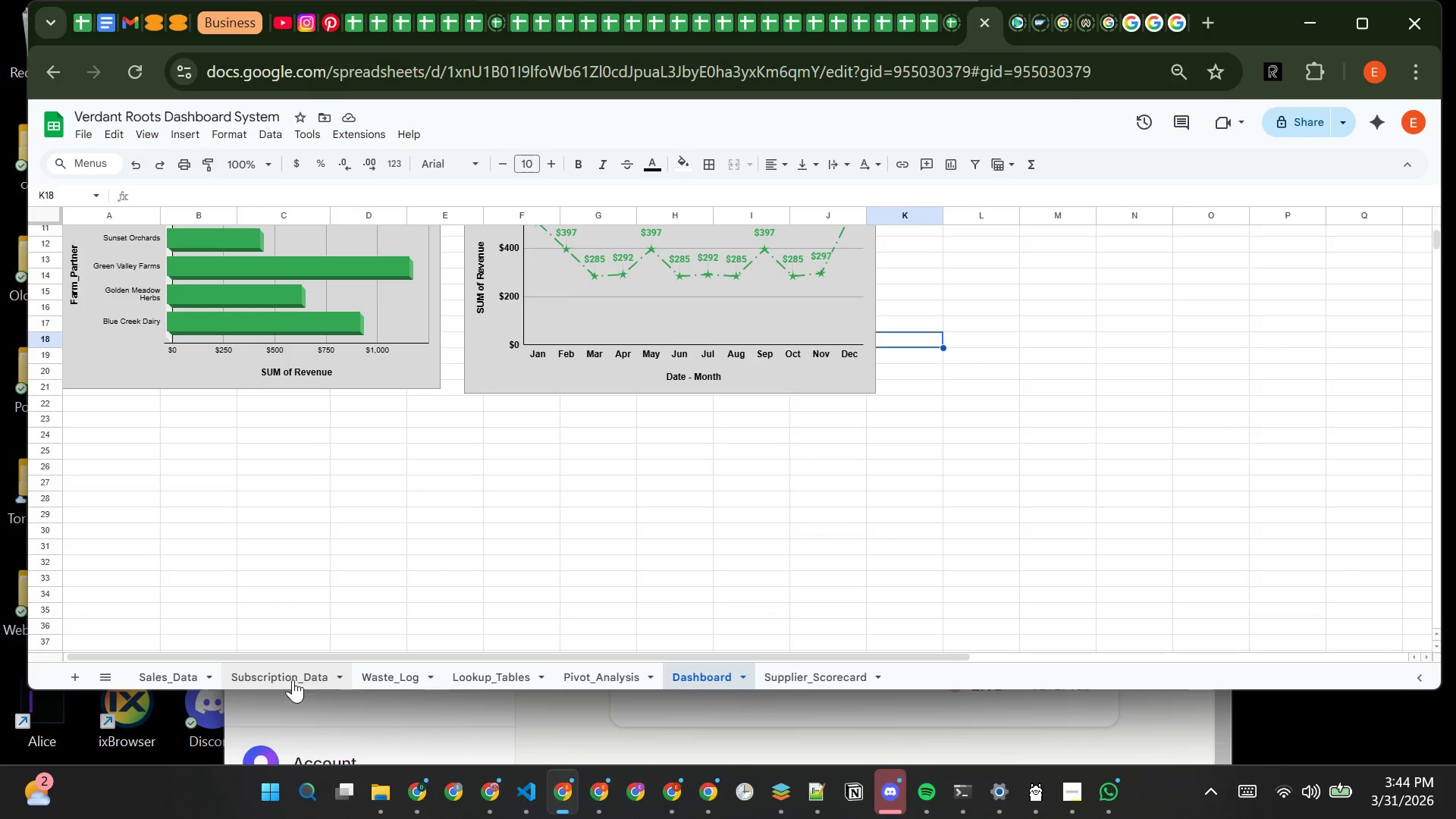 
wait(5.75)
 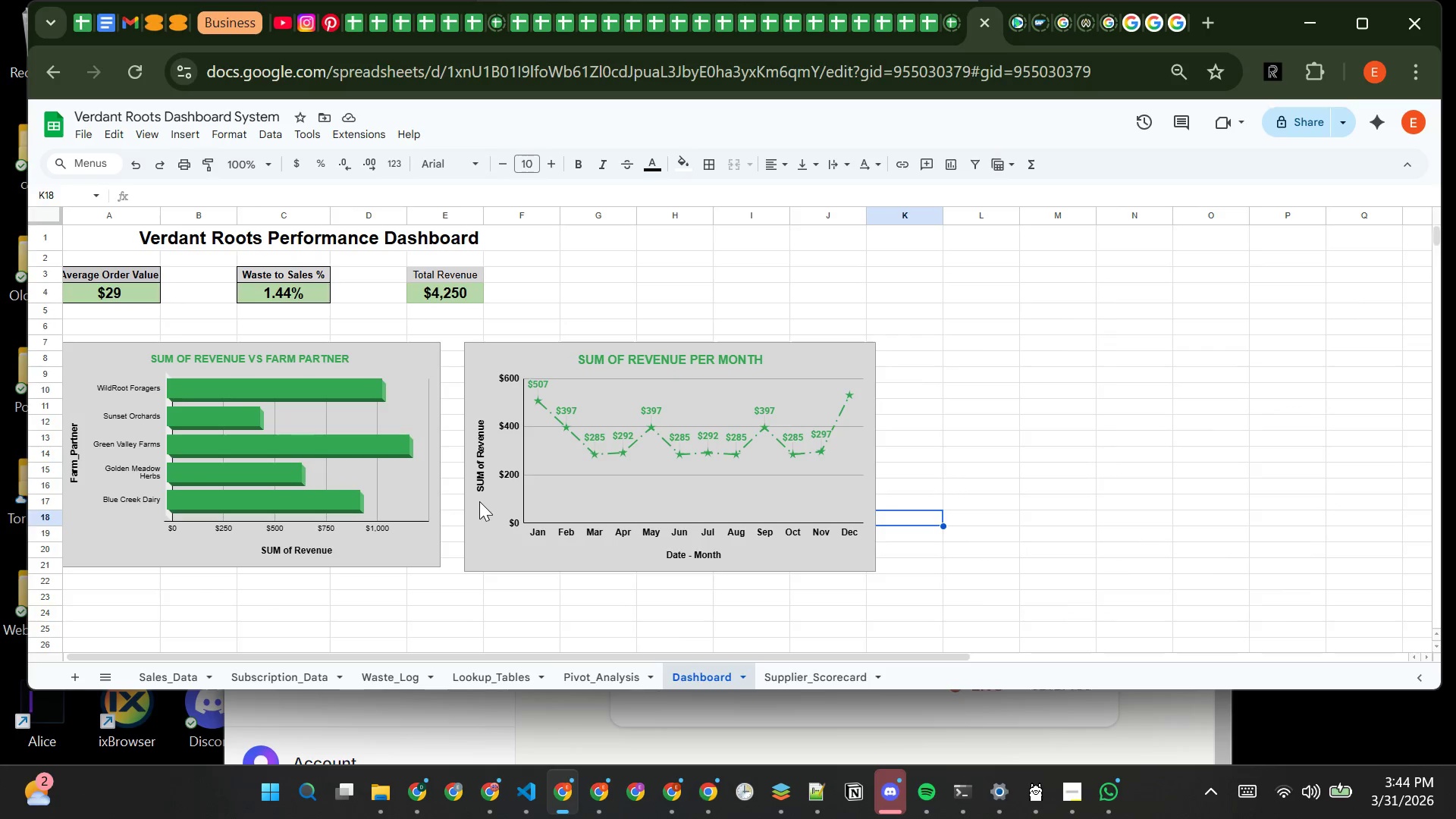 
left_click([614, 678])
 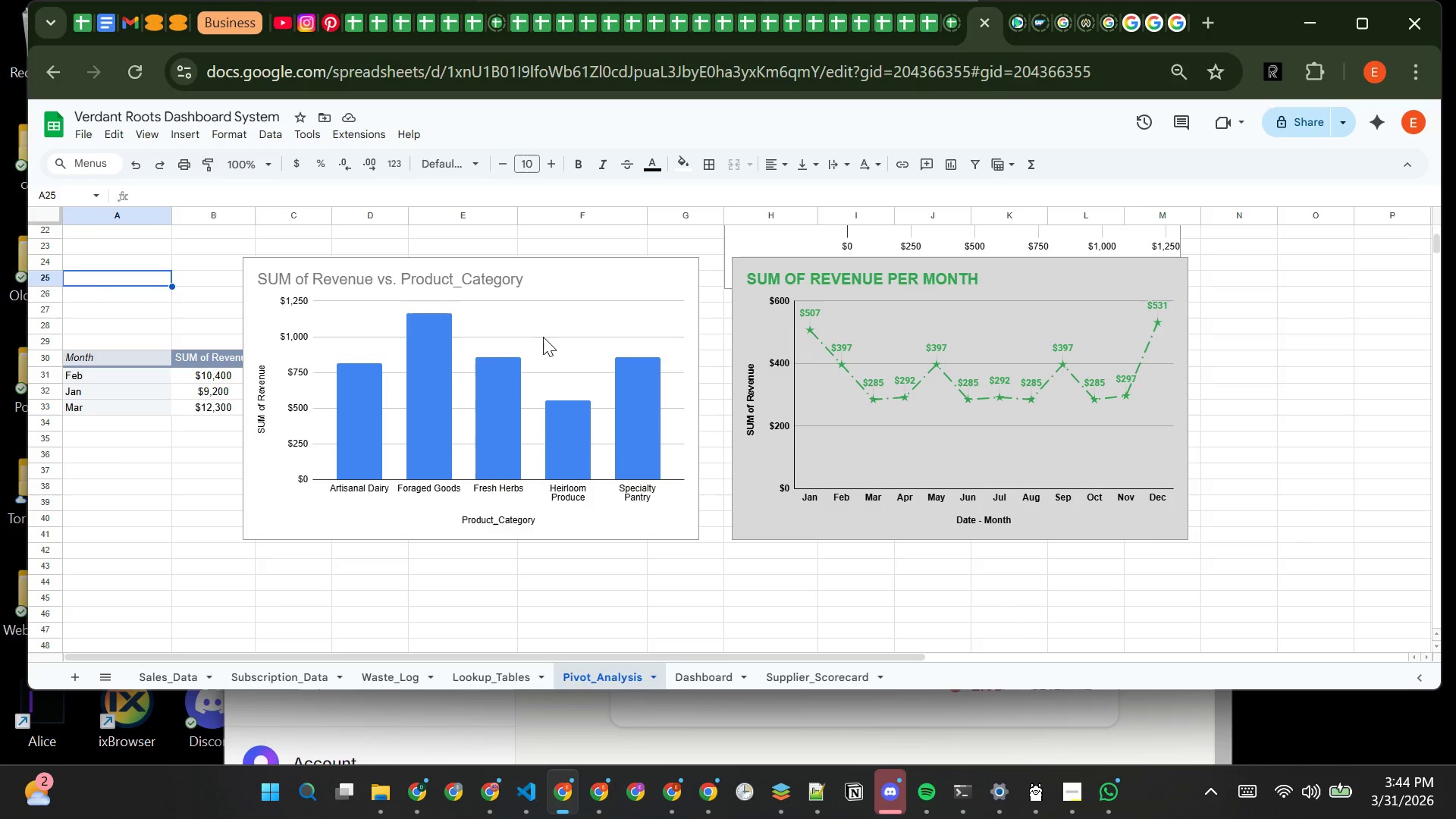 
wait(12.02)
 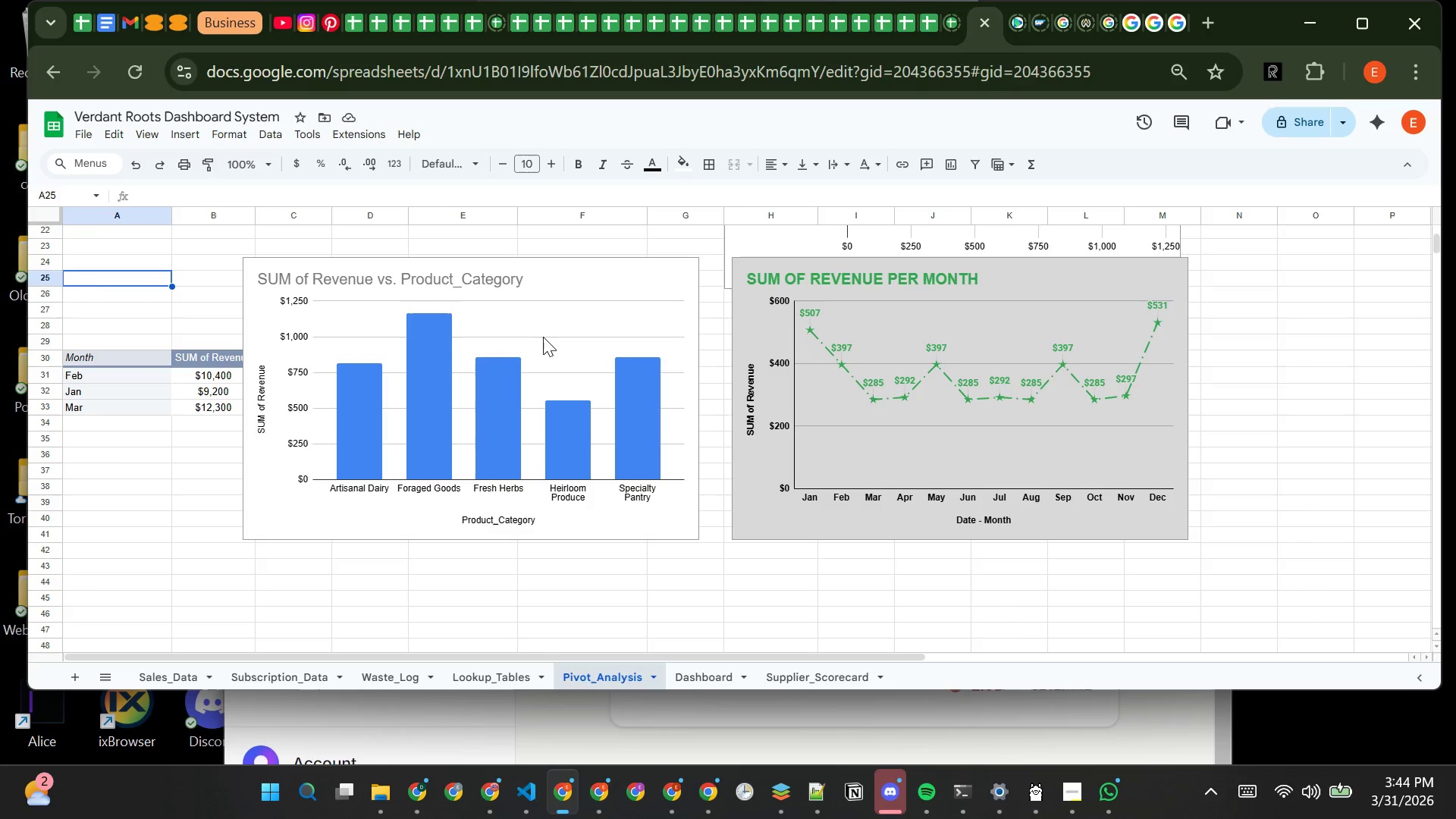 
double_click([468, 296])
 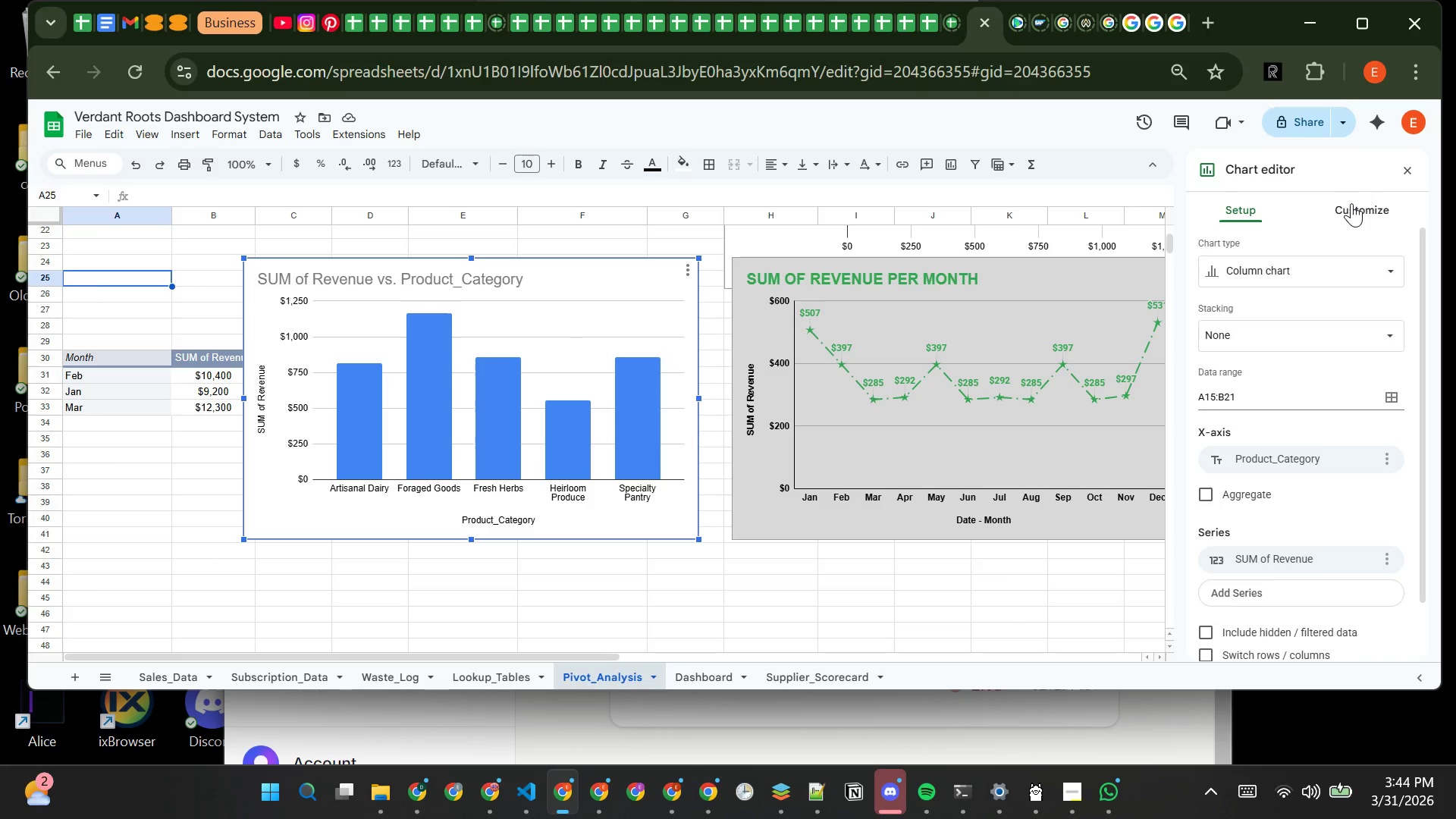 
left_click([1342, 205])
 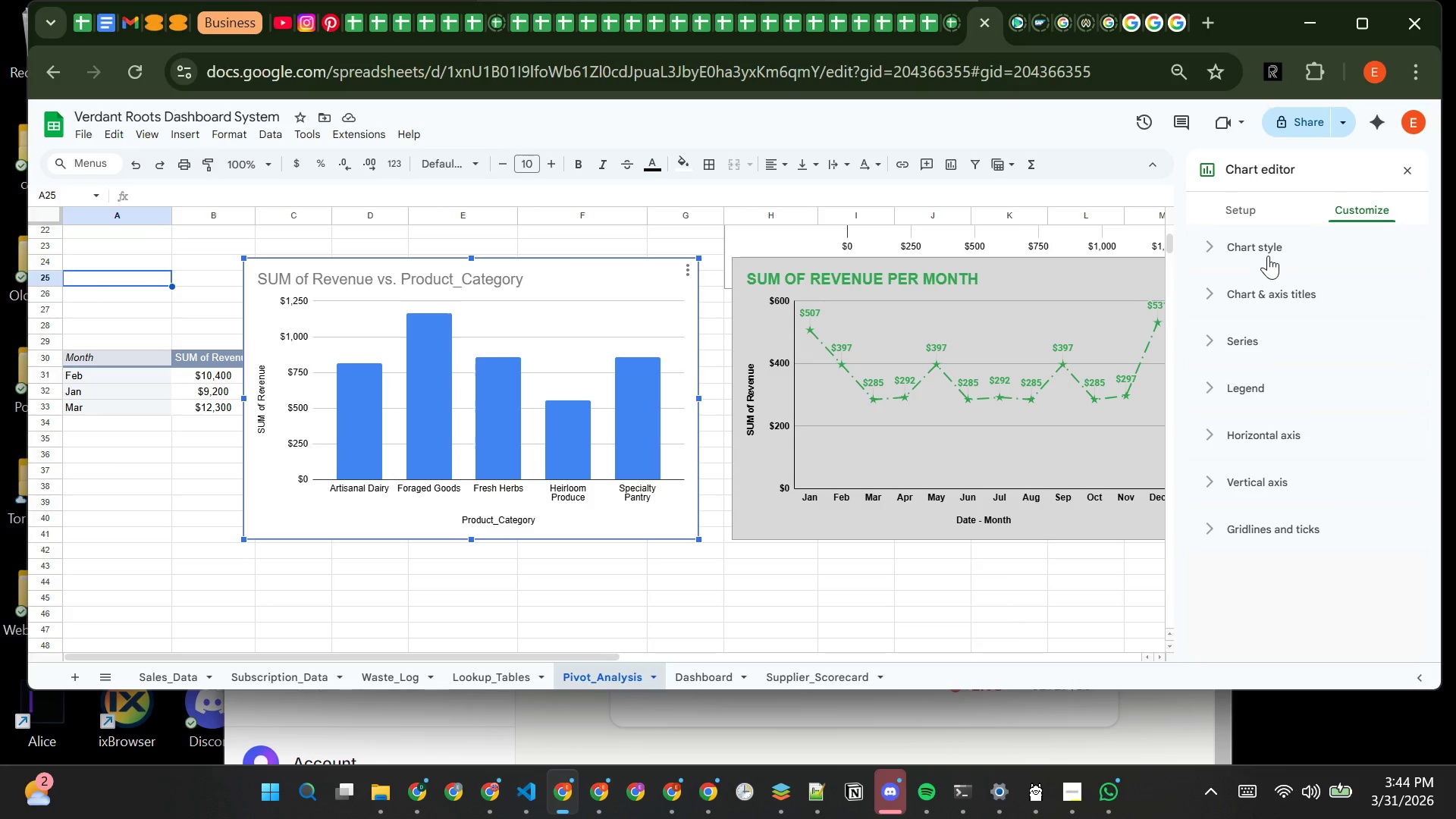 
left_click([1268, 256])
 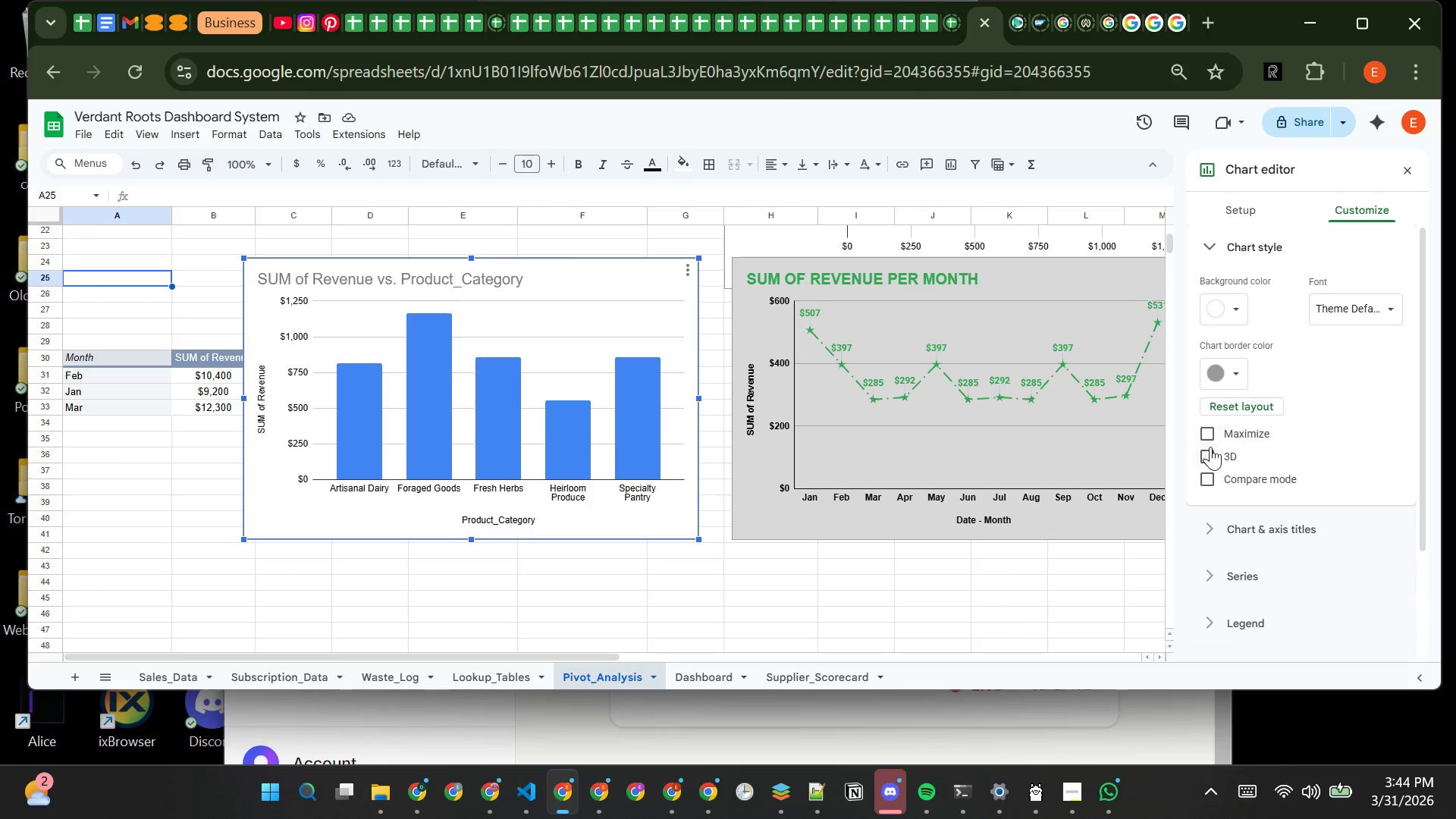 
left_click([1210, 452])
 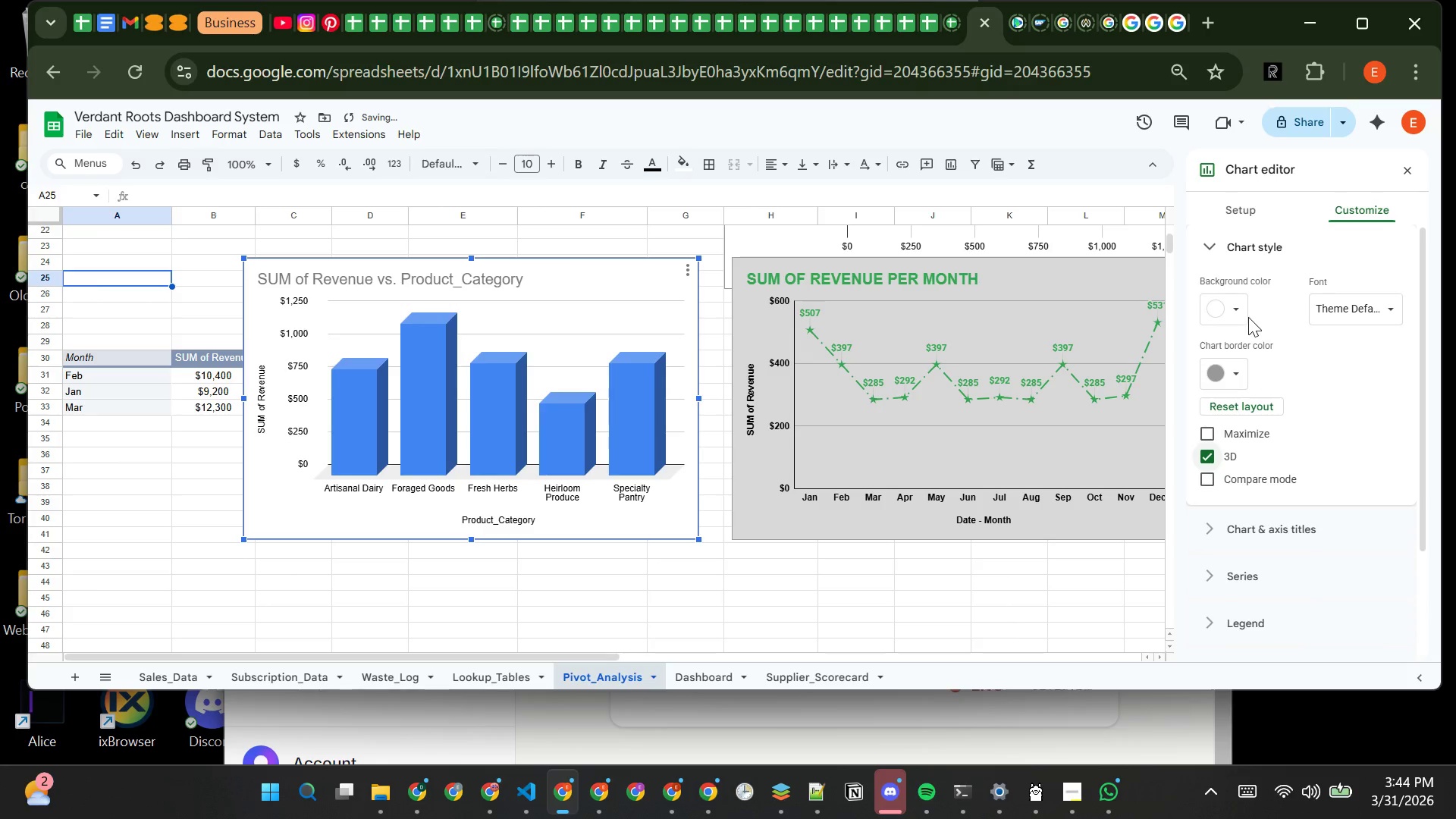 
left_click([1238, 312])
 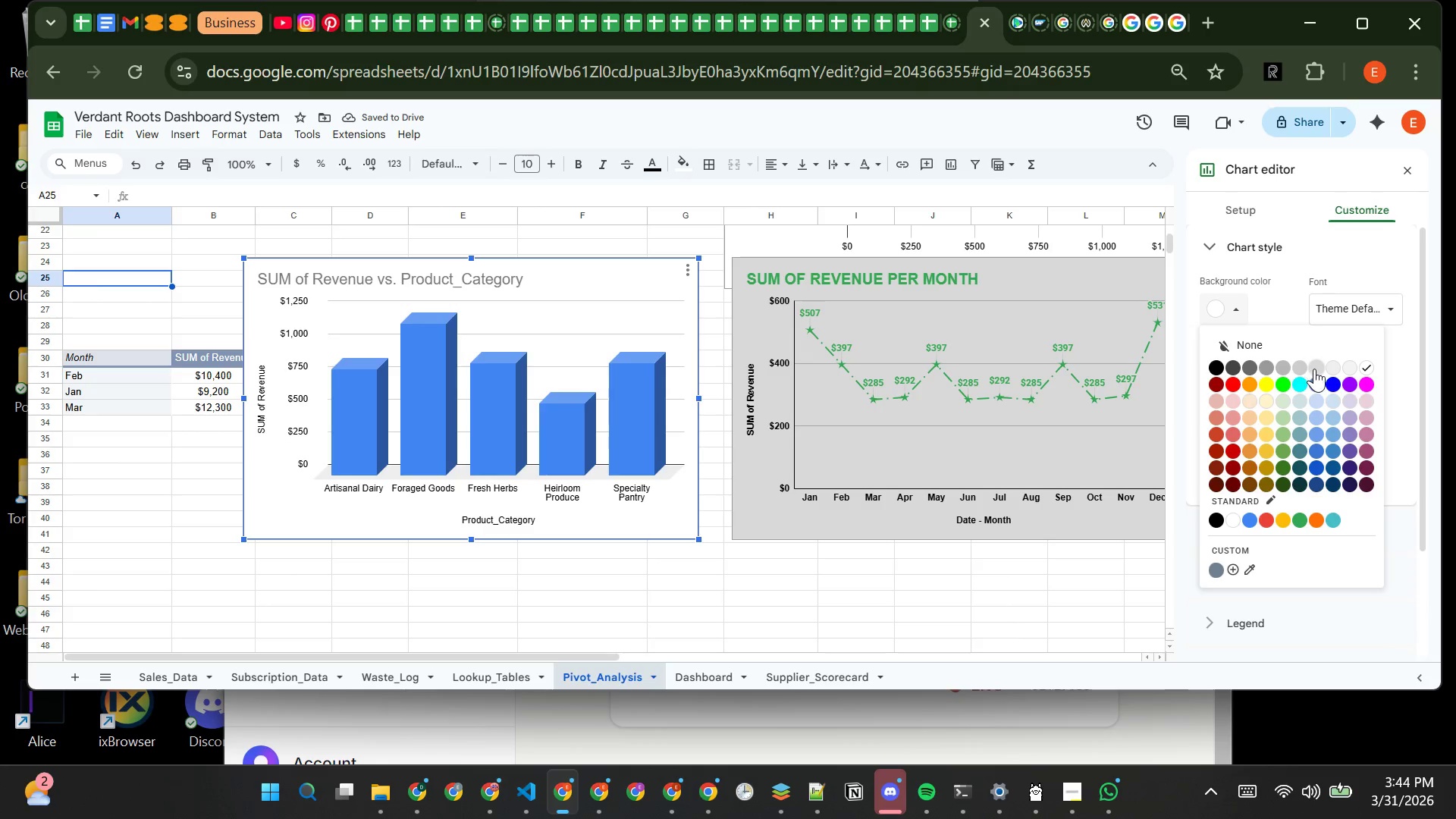 
left_click([1315, 367])
 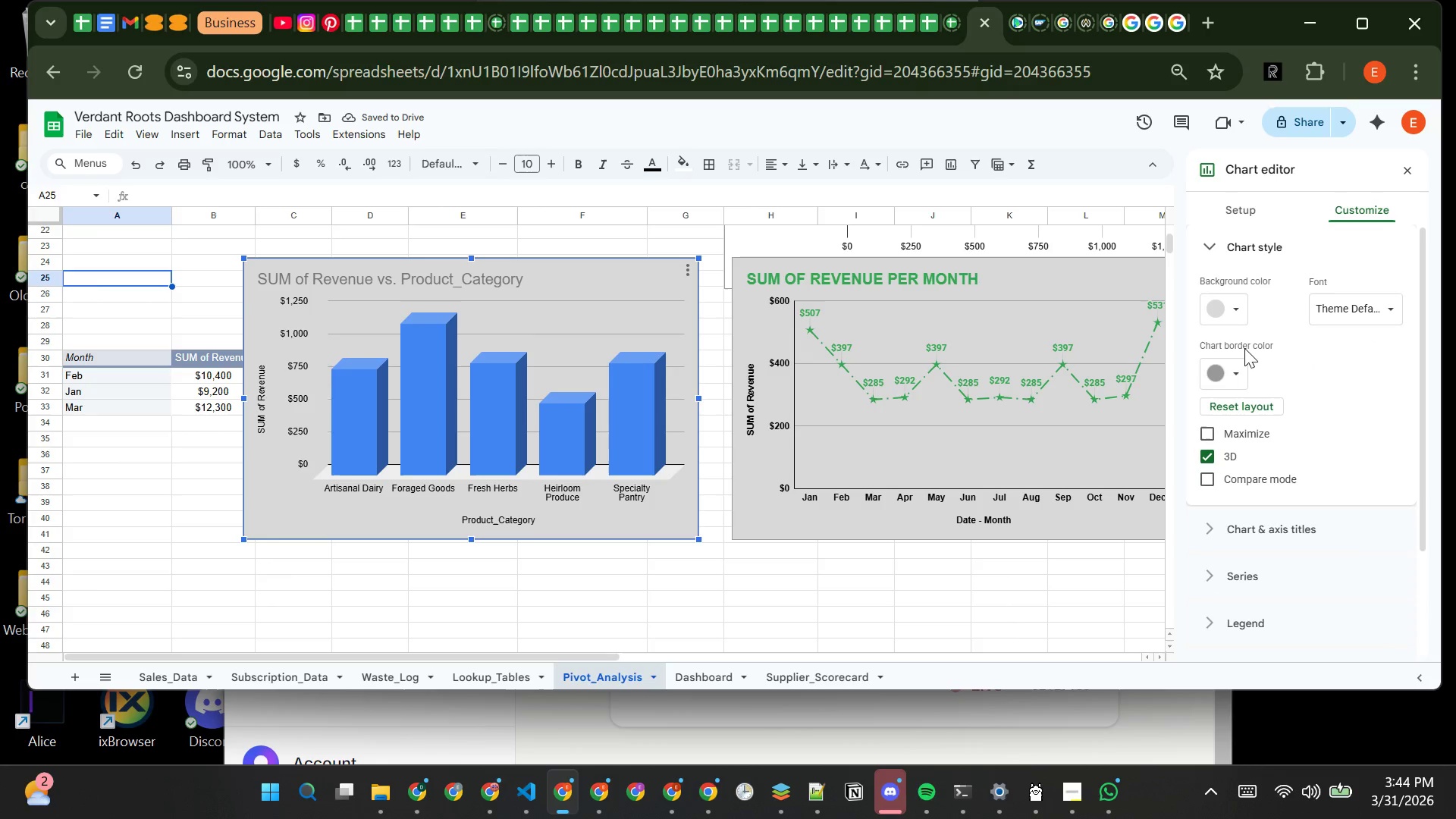 
mouse_move([1253, 349])
 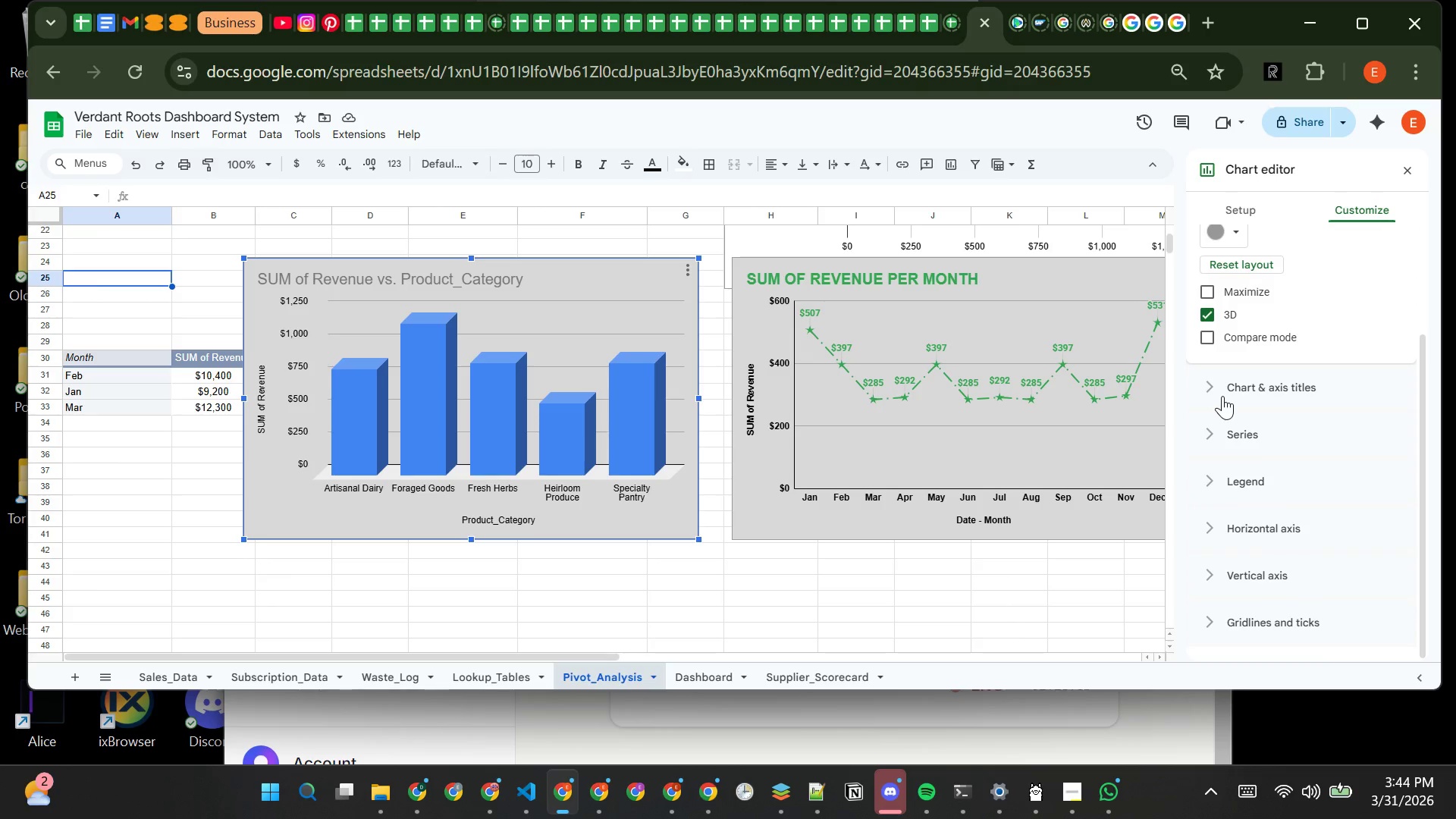 
left_click([1223, 395])
 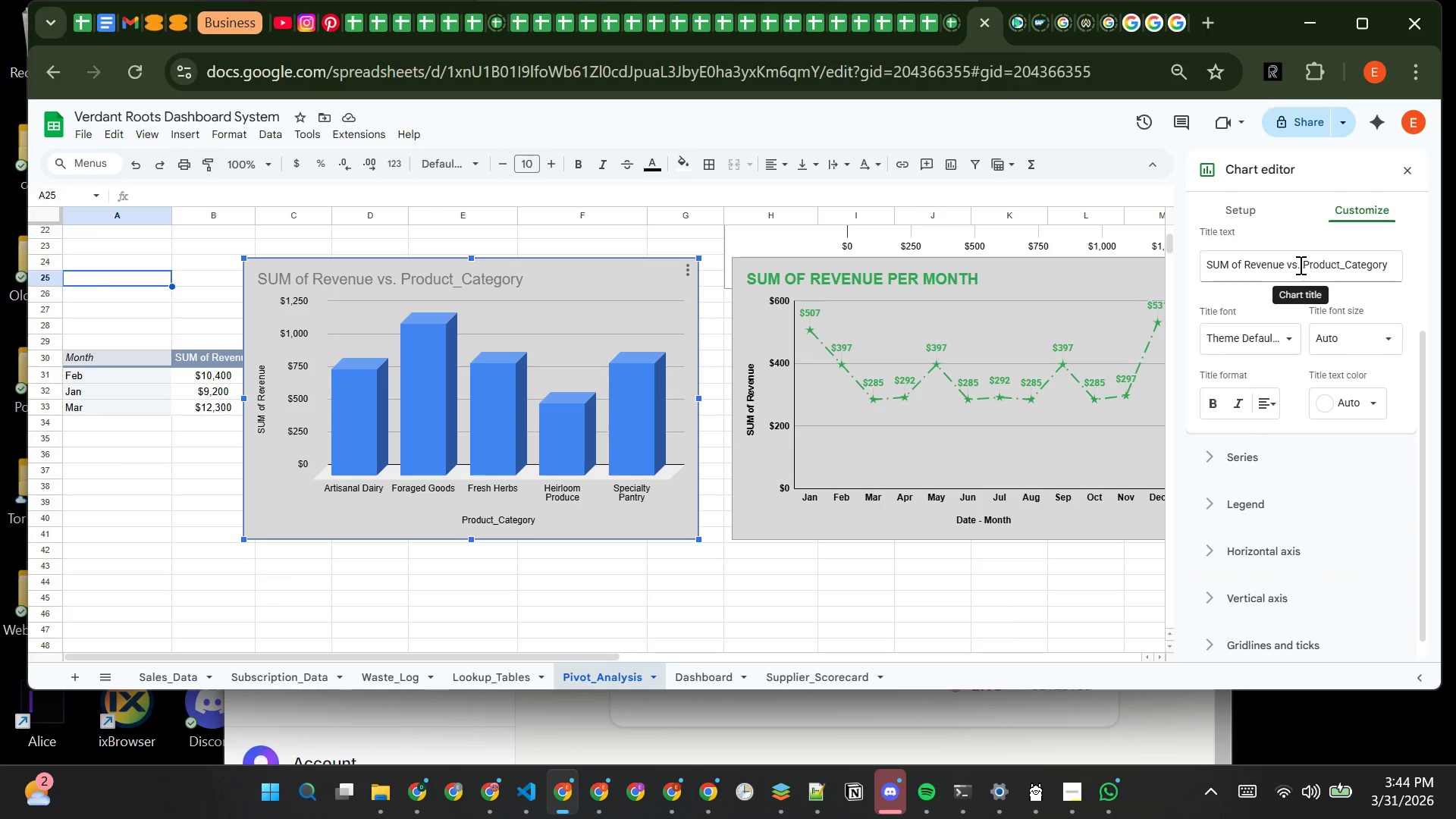 
left_click([1393, 271])
 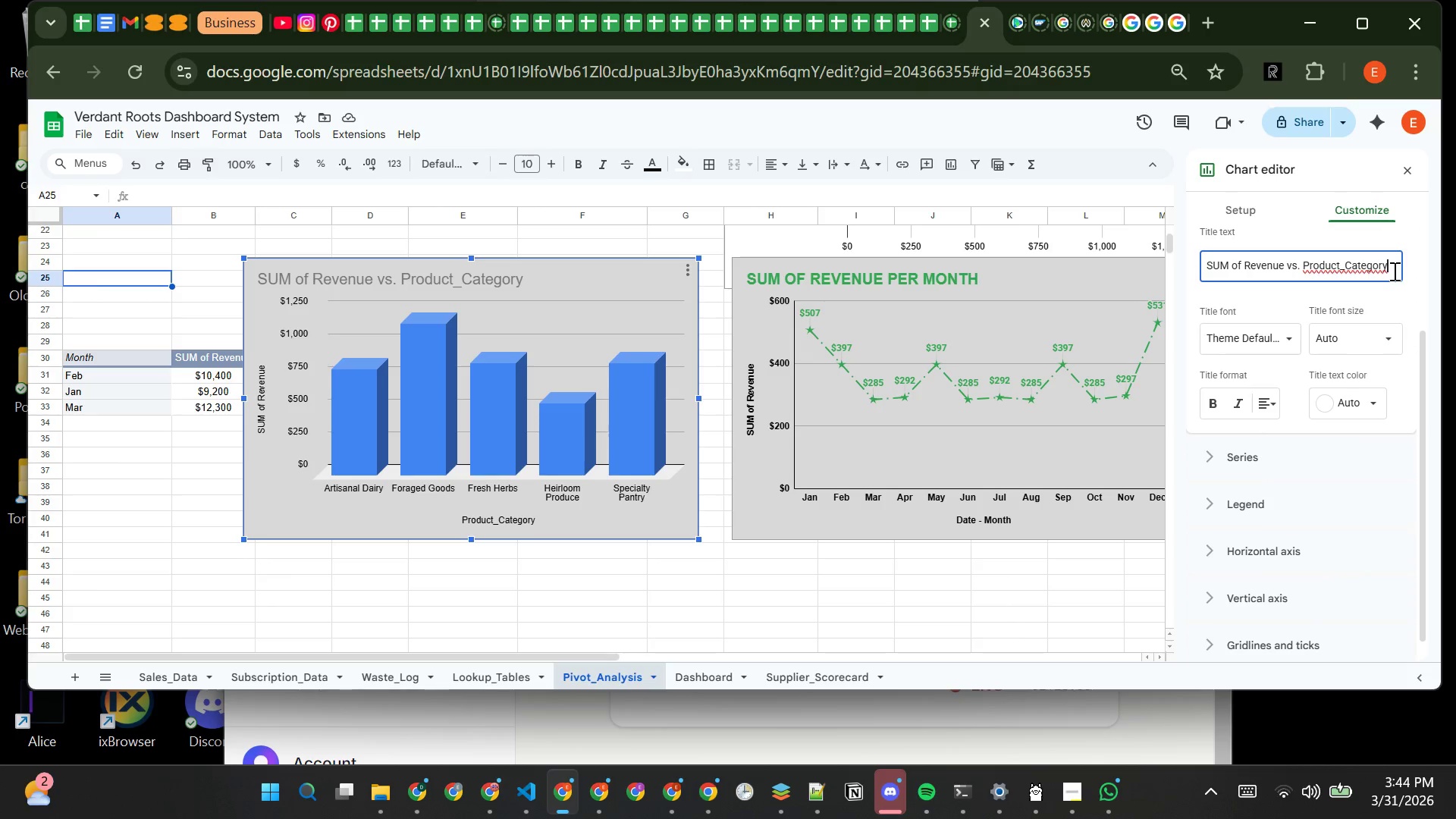 
hold_key(key=Backspace, duration=1.39)
 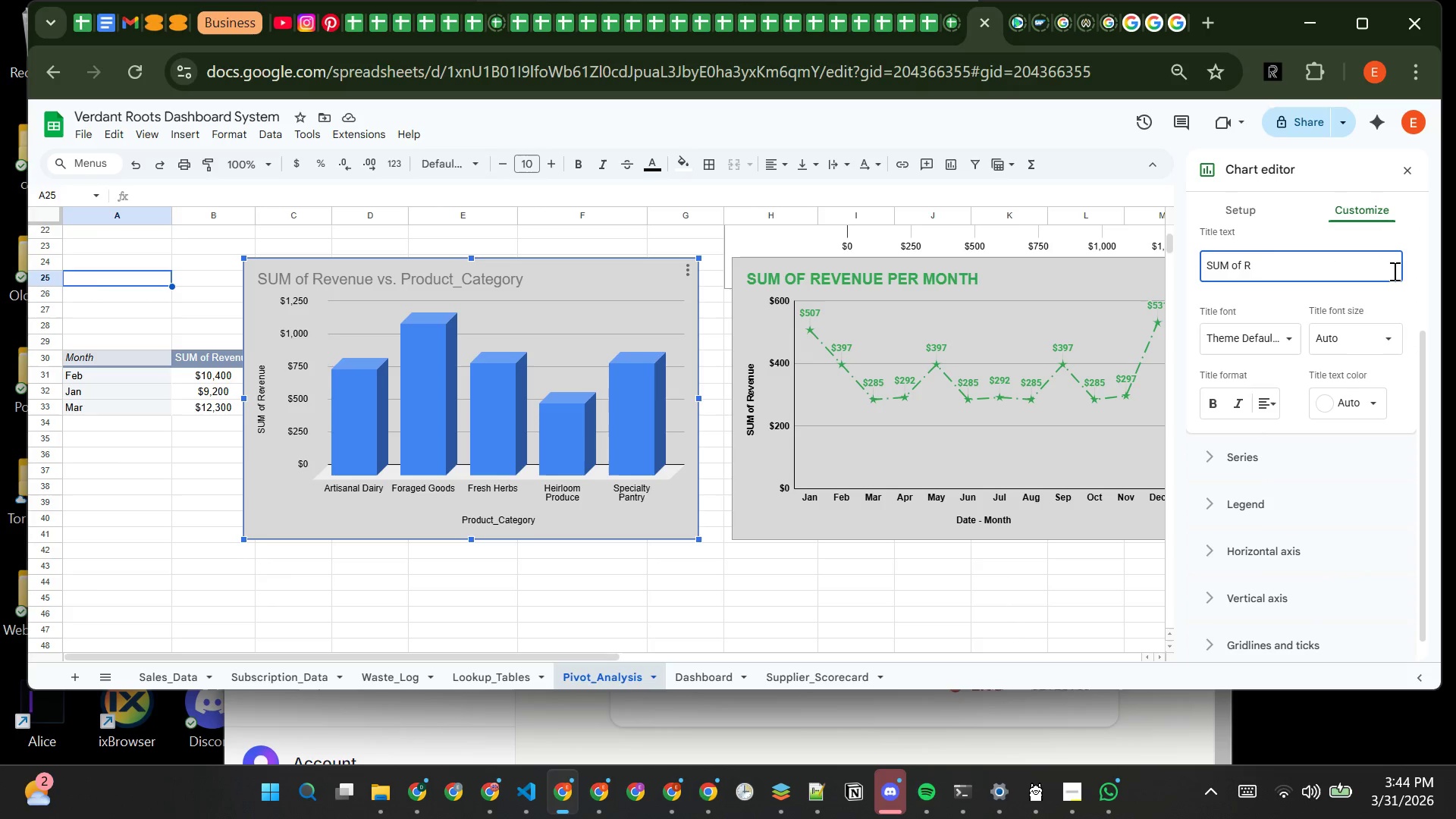 
key(Backspace)
key(Backspace)
key(Backspace)
key(Backspace)
key(Backspace)
key(Backspace)
key(Backspace)
key(Backspace)
type(PRODUCT CATEGOY )
key(Backspace)
key(Backspace)
type(RY PERFORMANCE)
 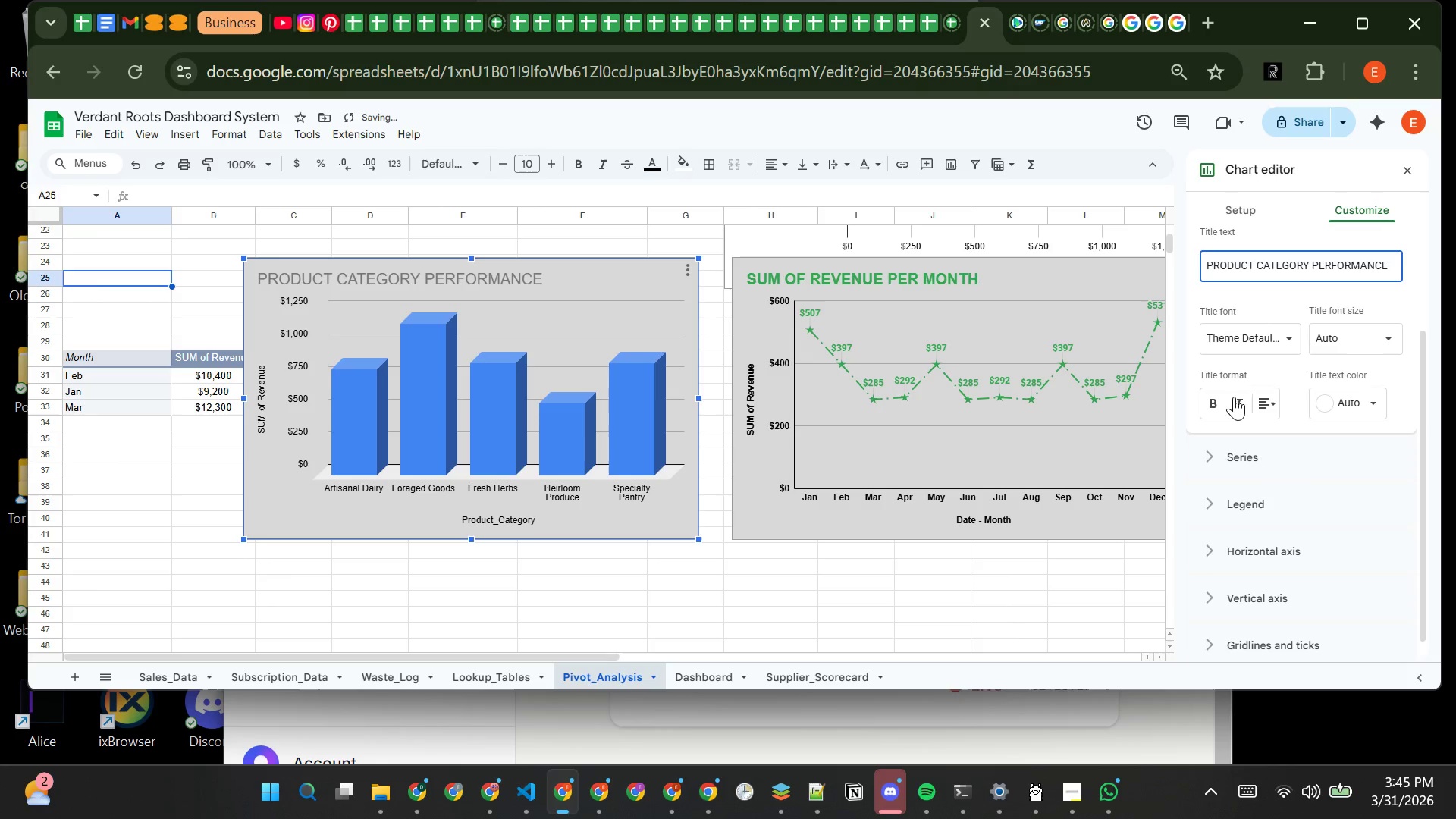 
left_click([1219, 410])
 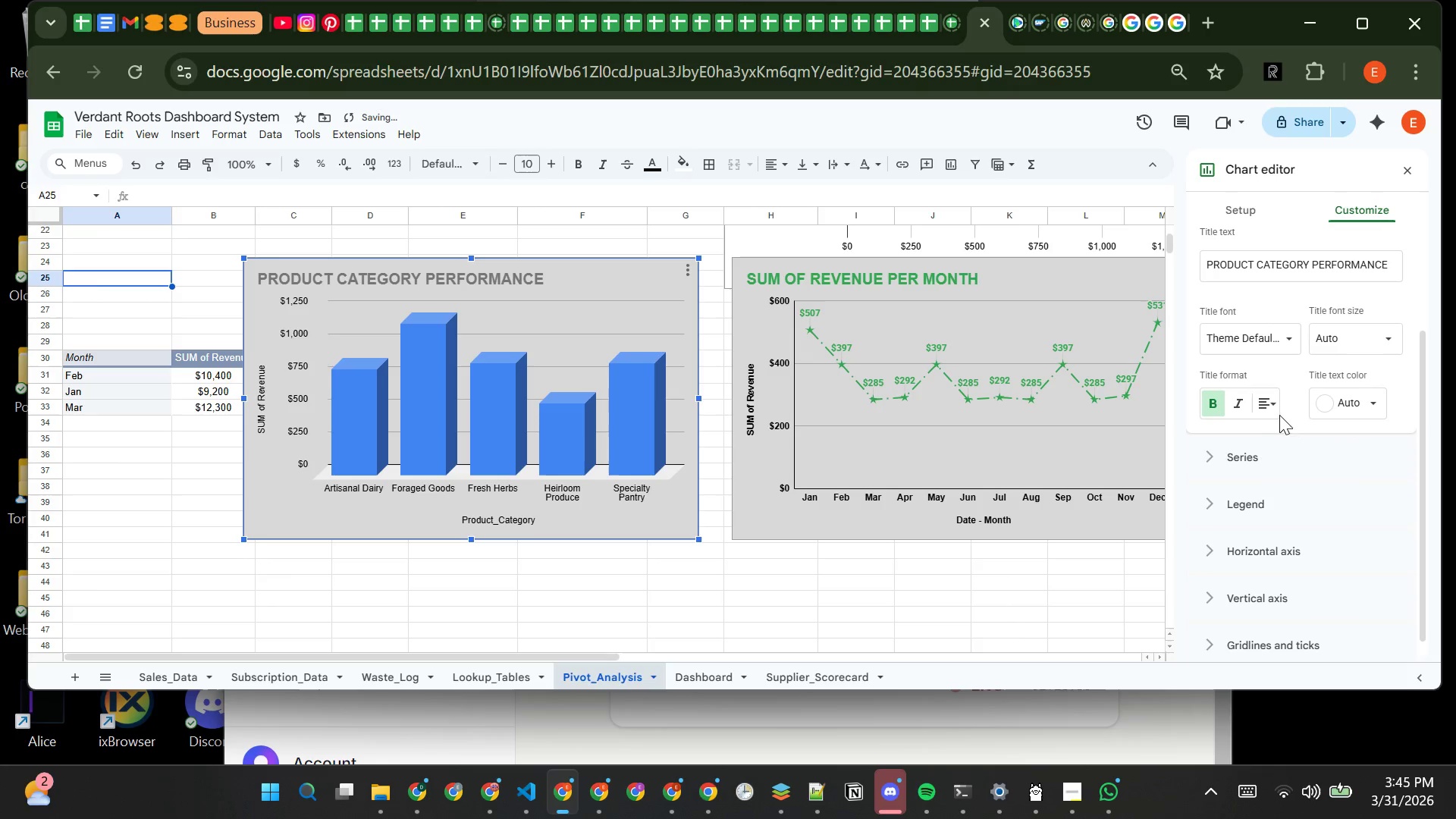 
left_click([1333, 403])
 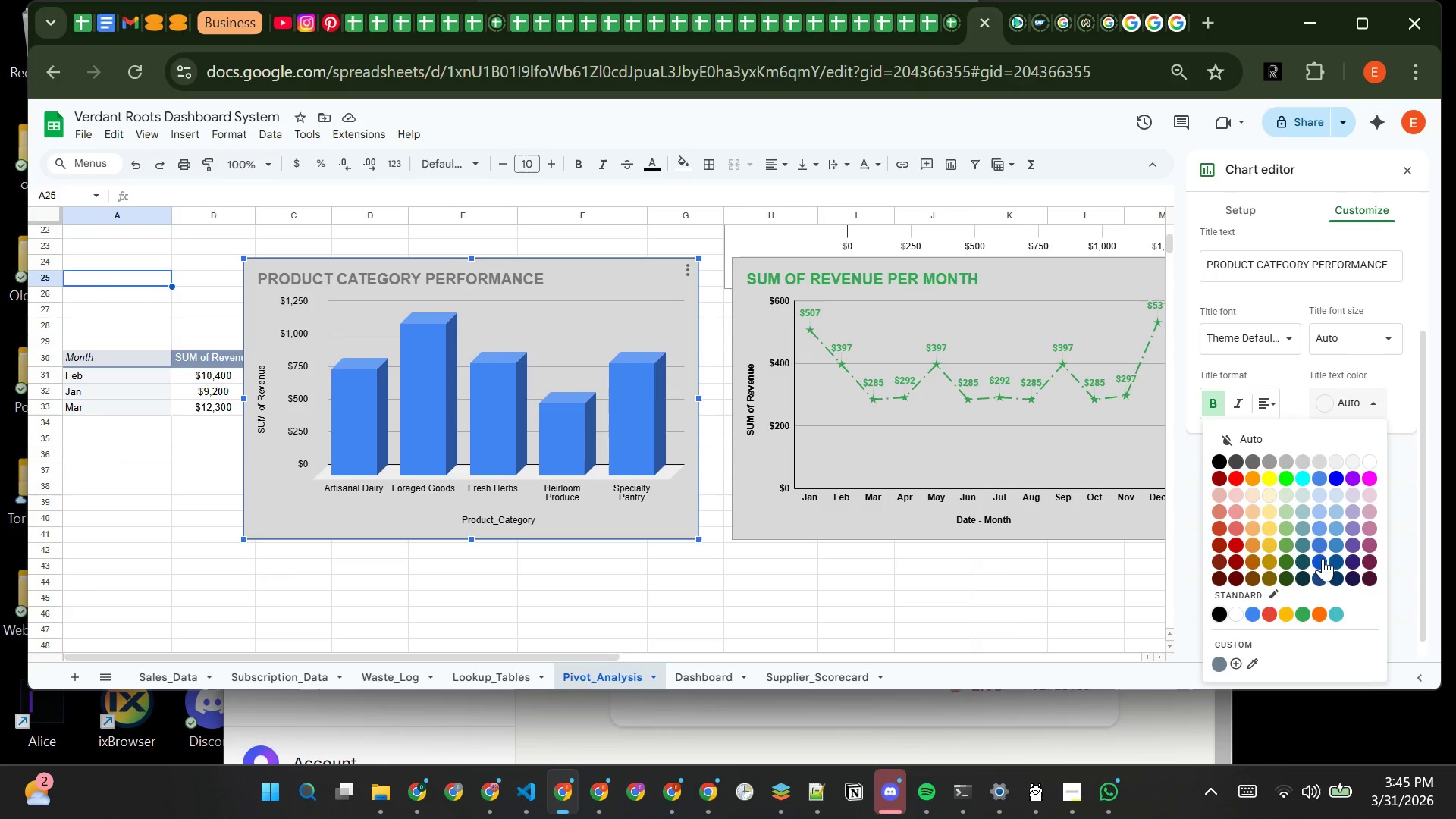 
wait(5.09)
 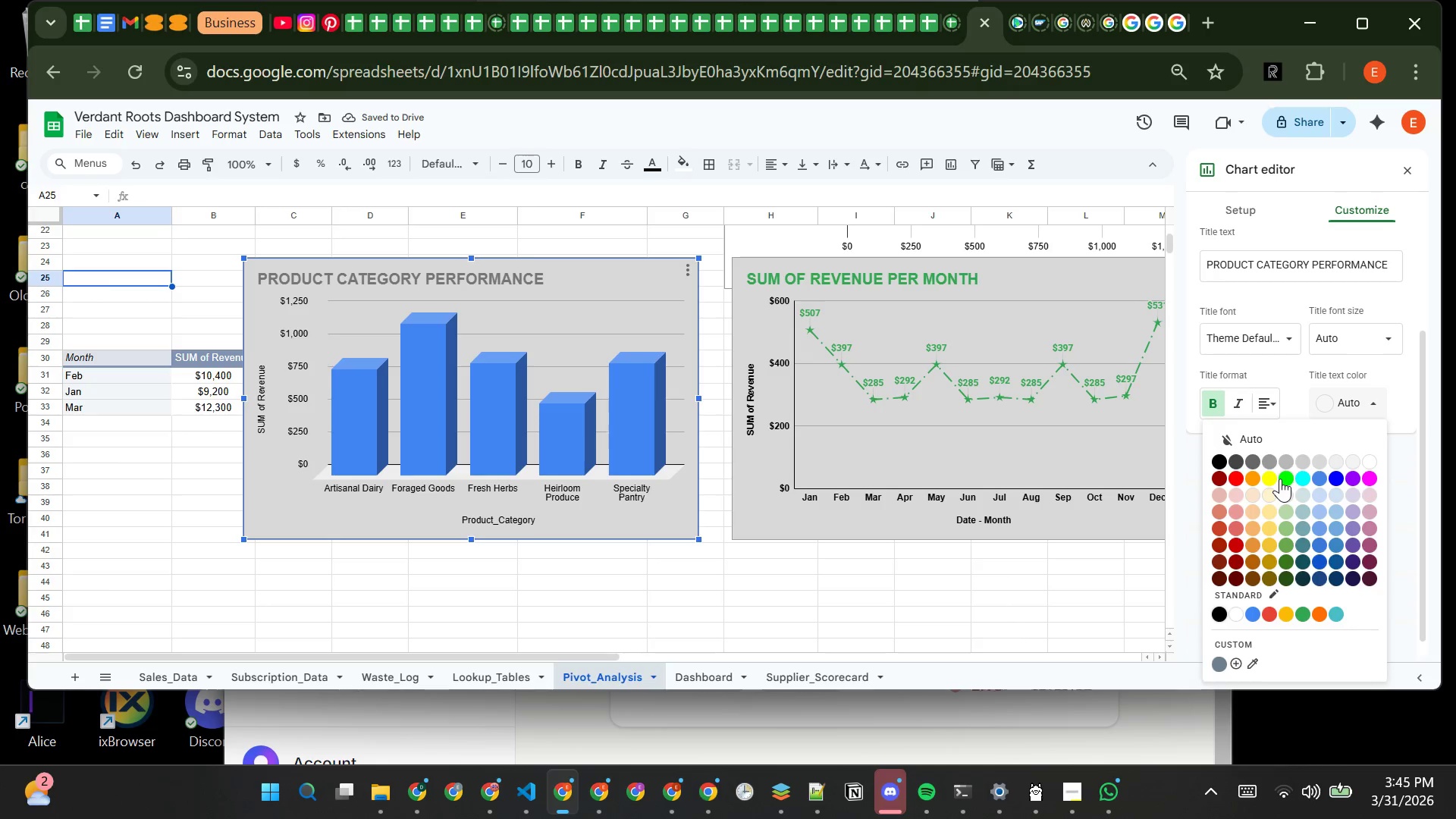 
left_click([1302, 620])
 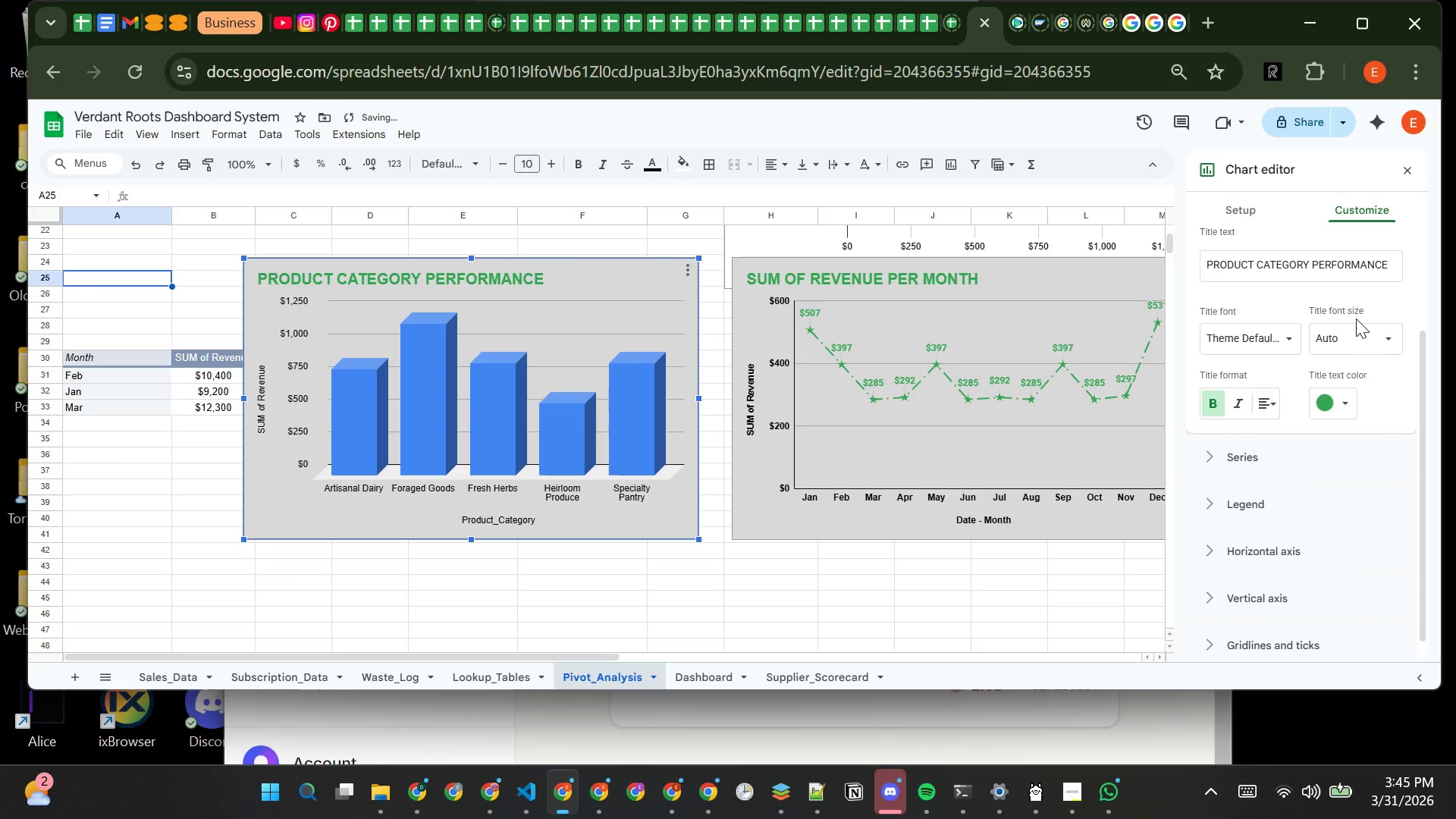 
left_click([1364, 340])
 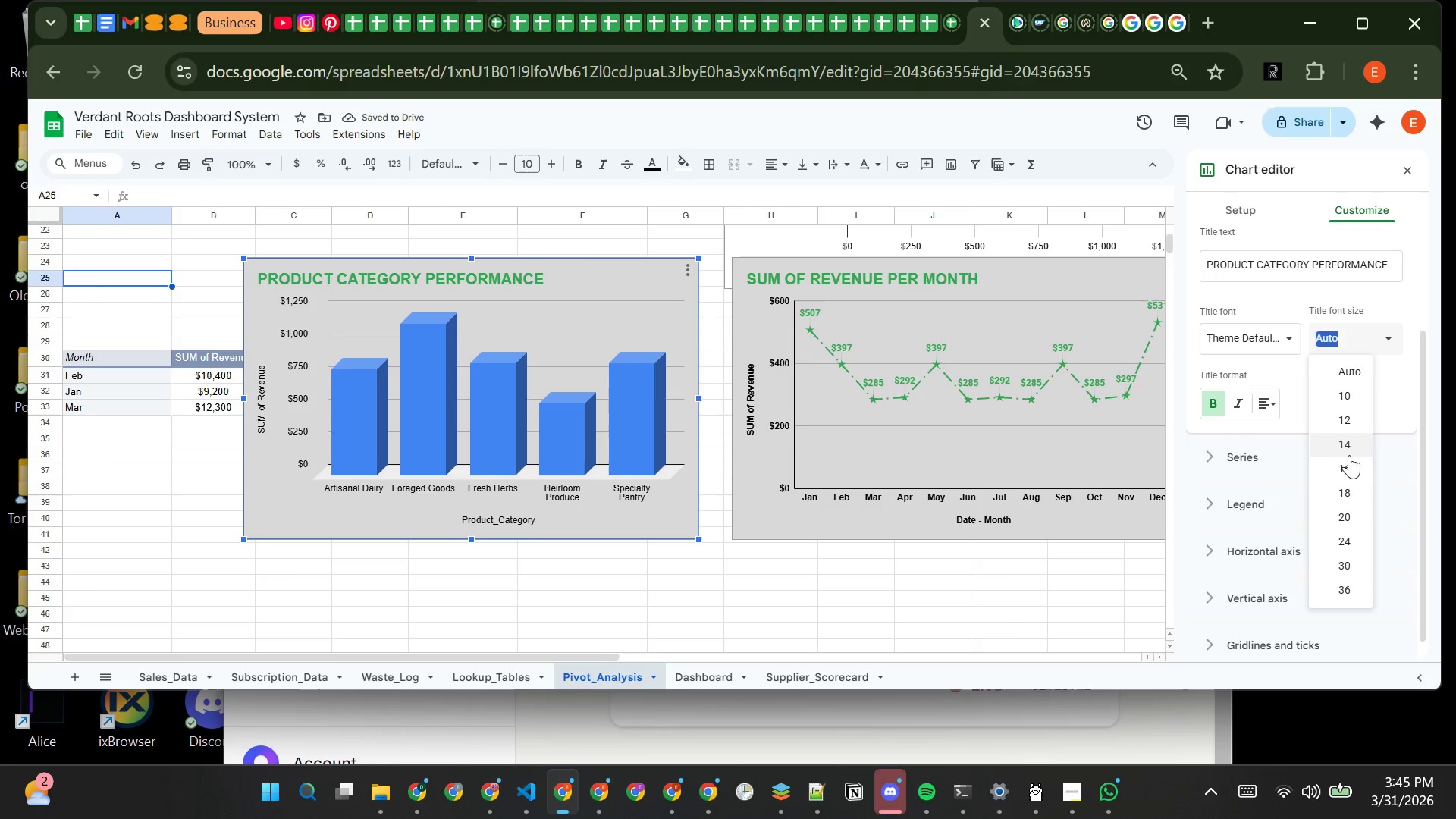 
left_click([1348, 460])
 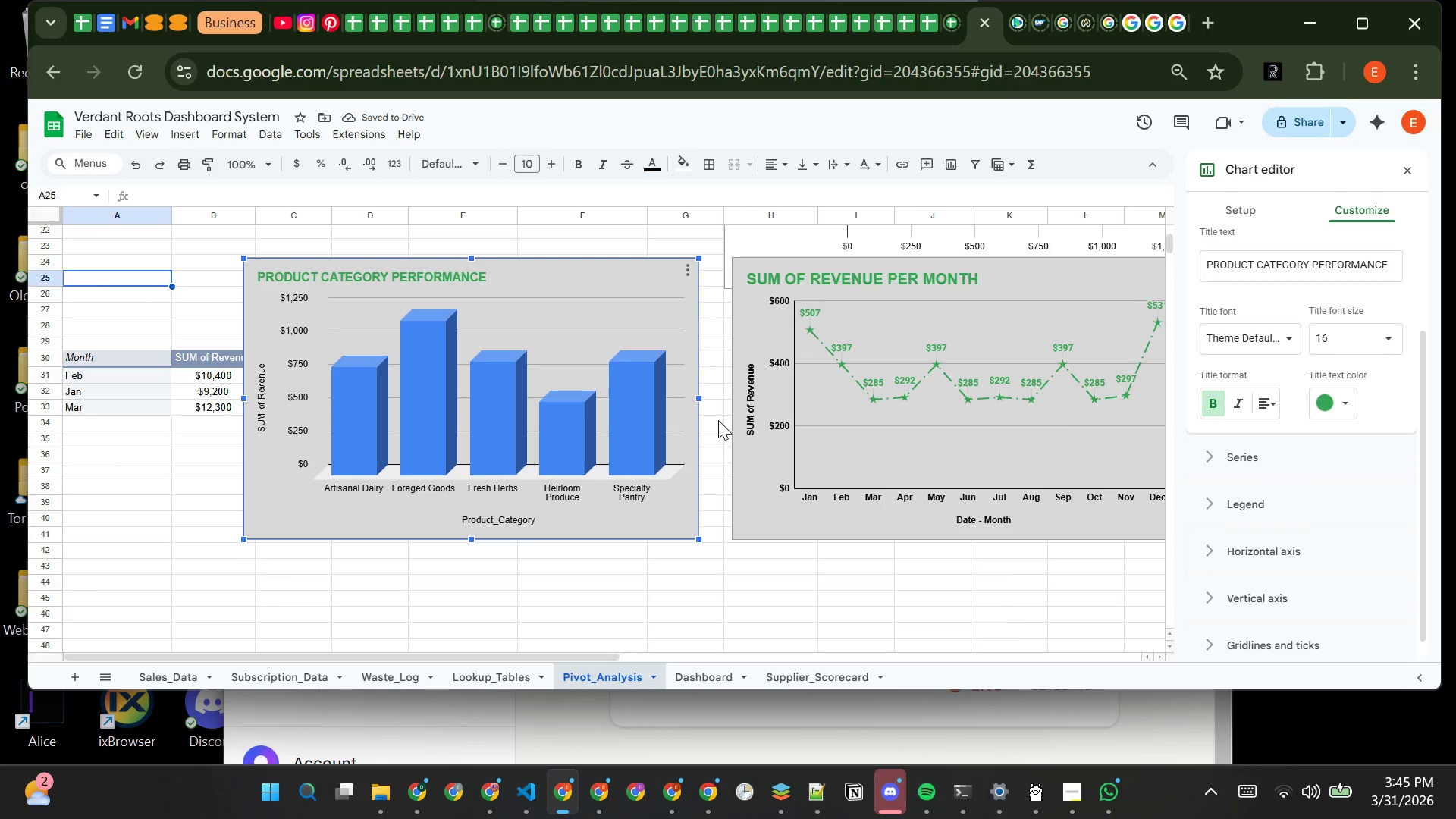 
wait(5.91)
 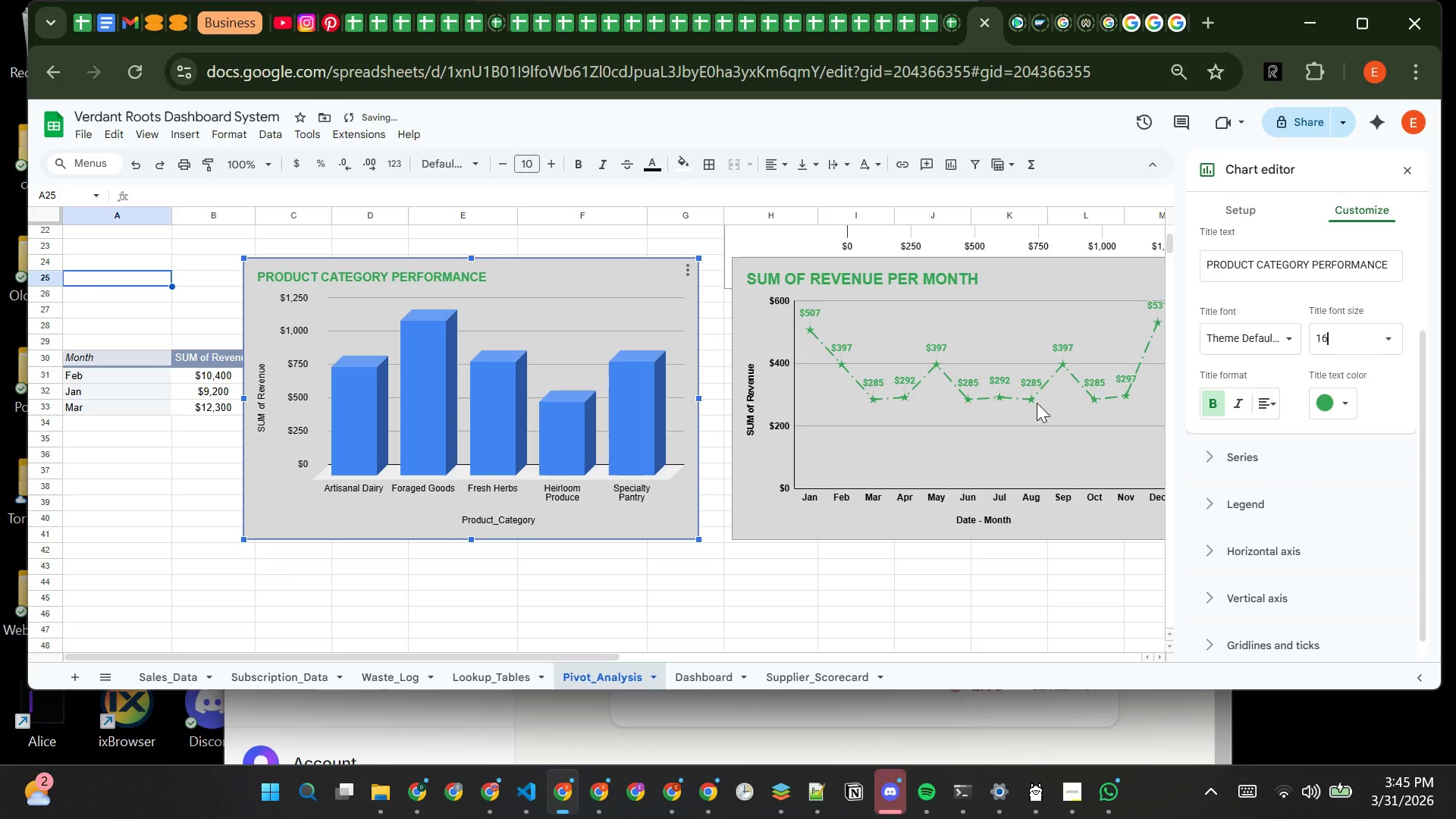 
left_click([559, 442])
 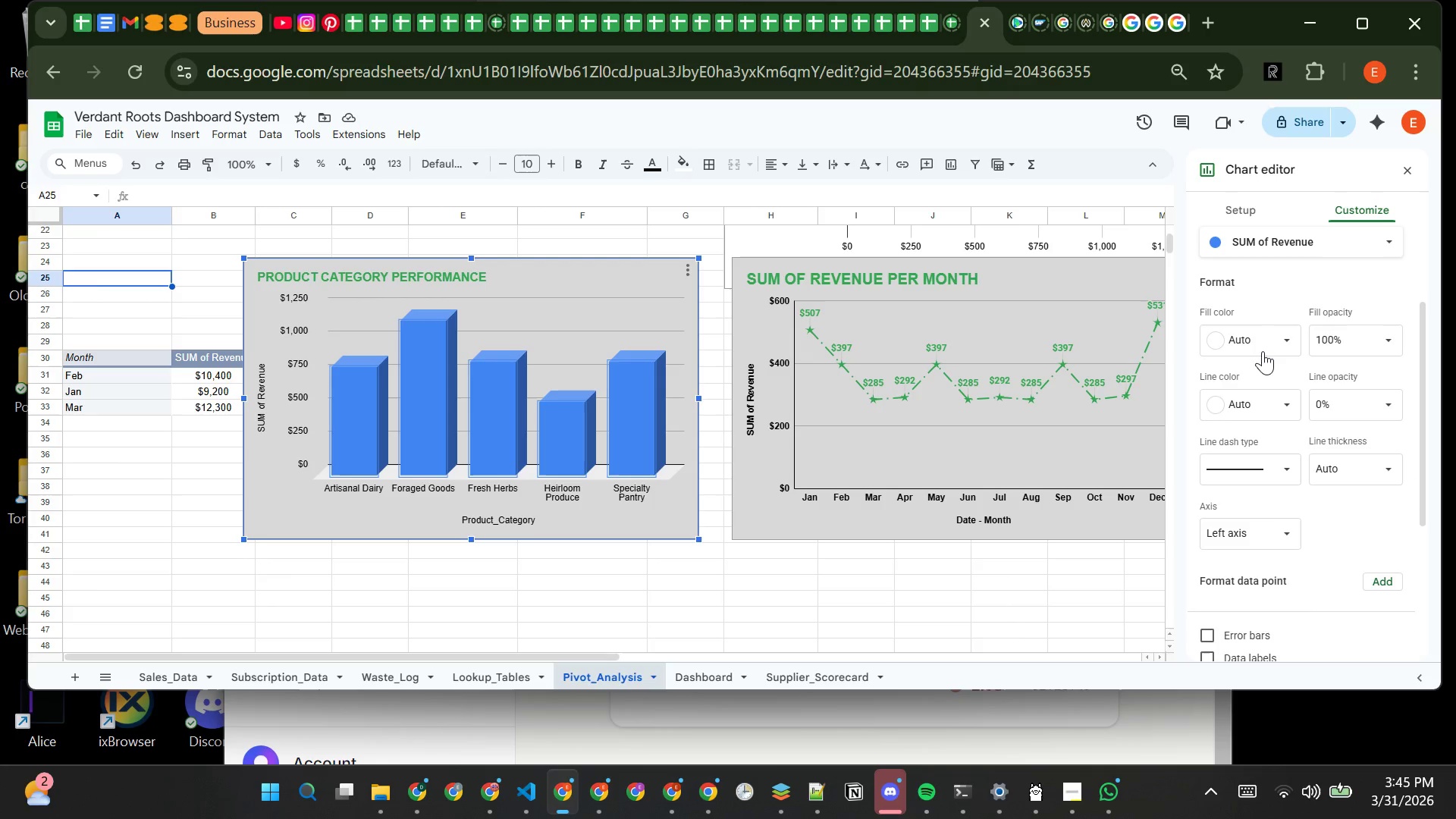 
left_click([1275, 346])
 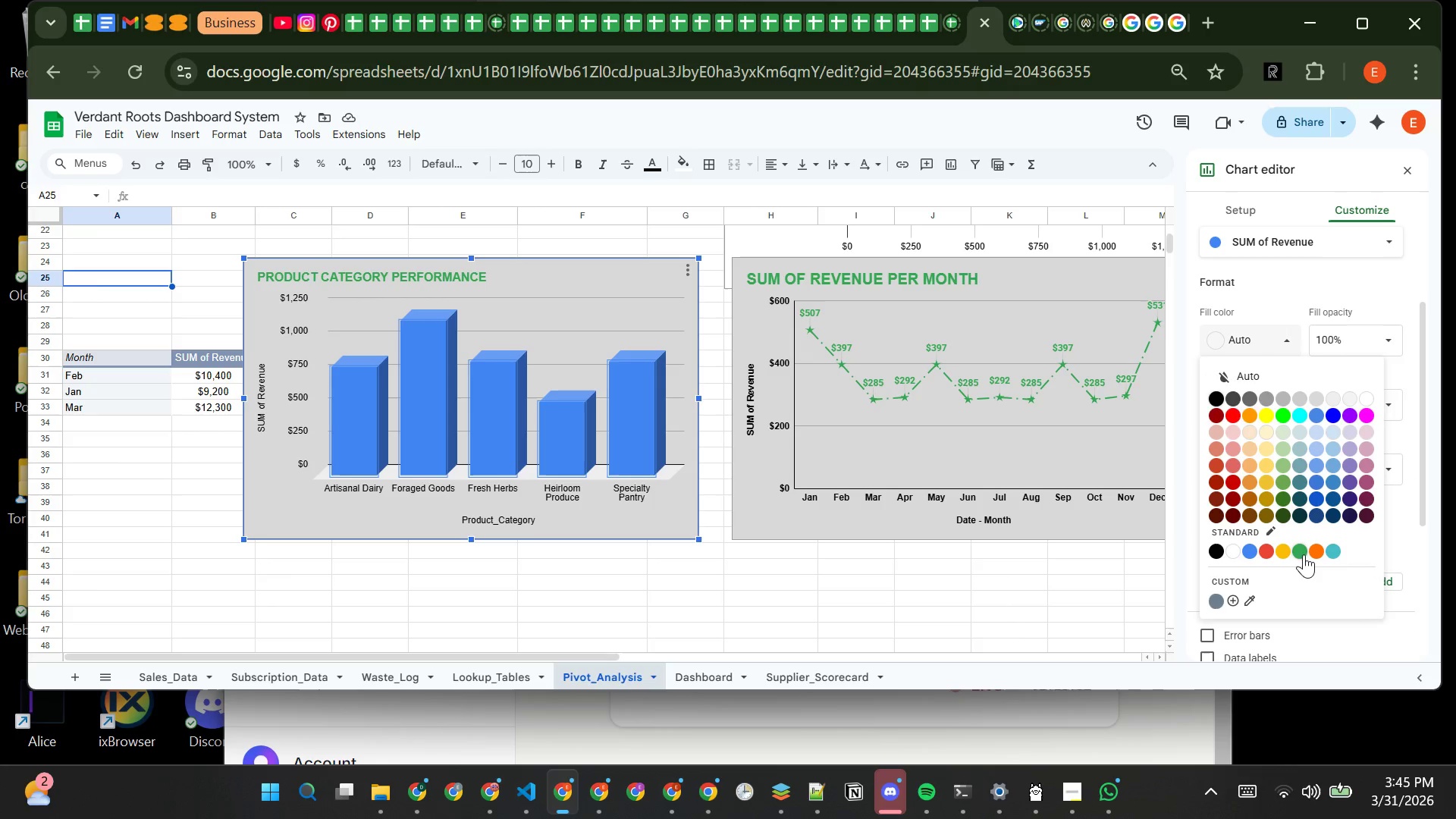 
left_click([1301, 553])
 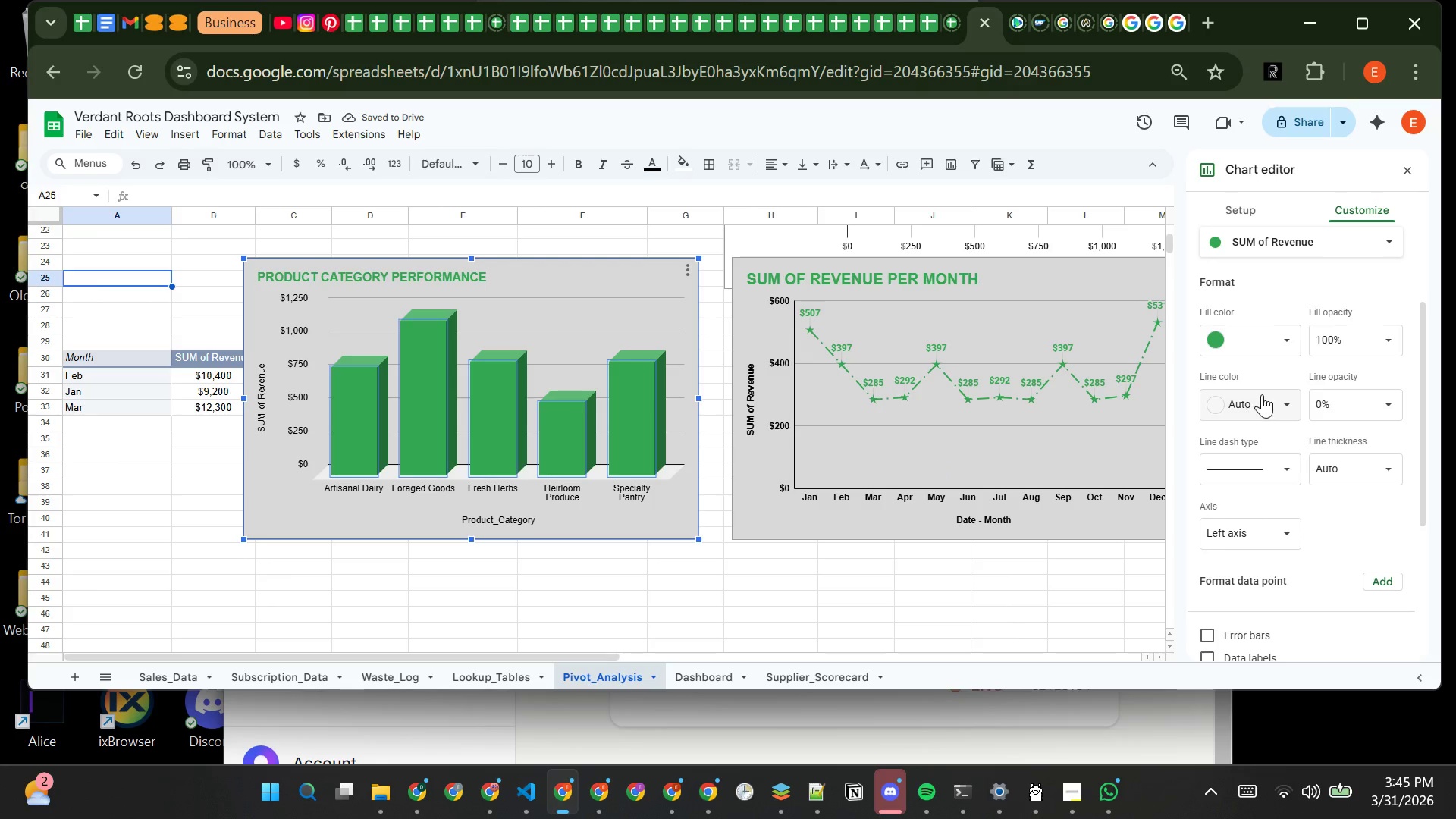 
mouse_move([1315, 294])
 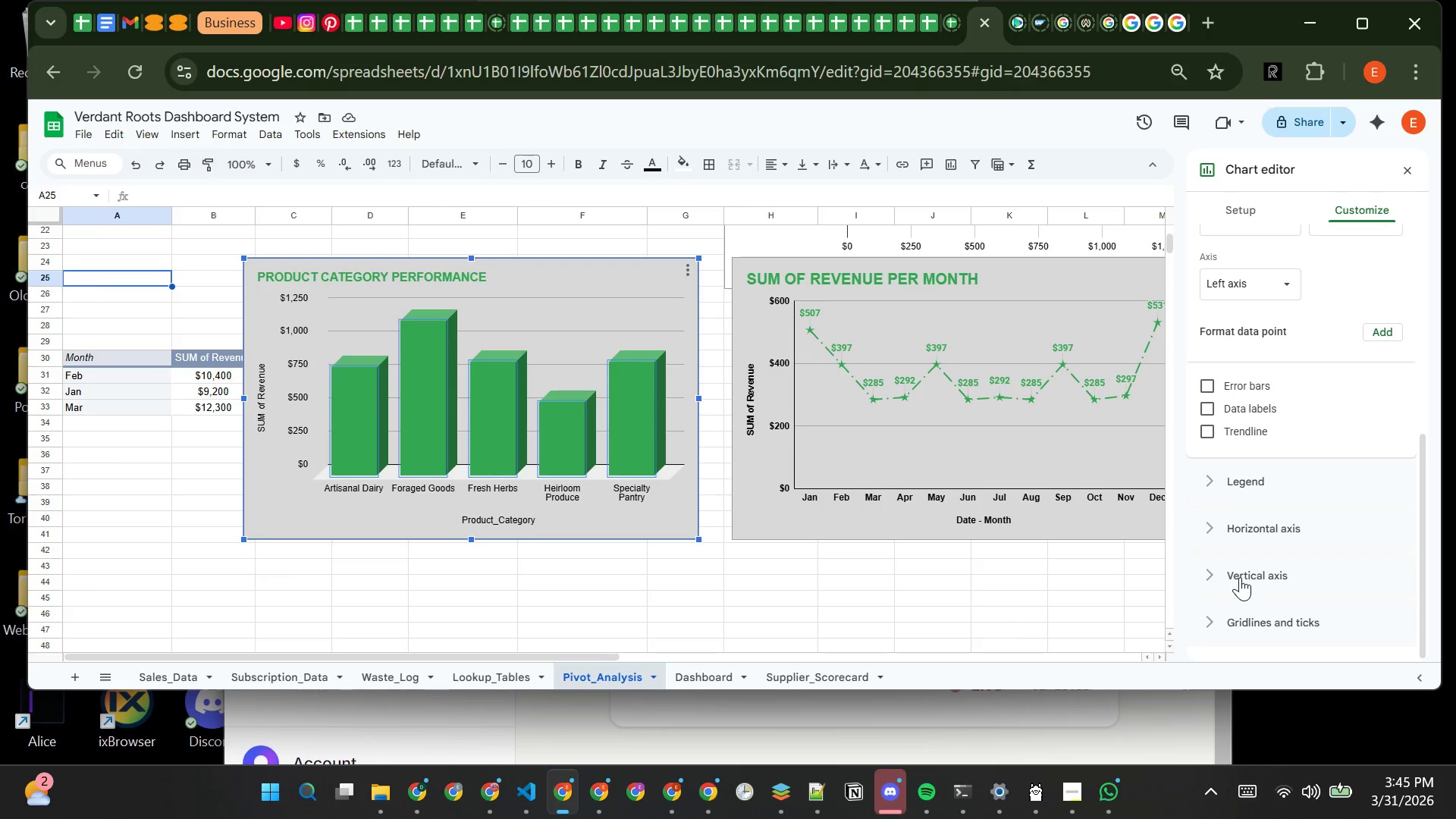 
left_click([1238, 574])
 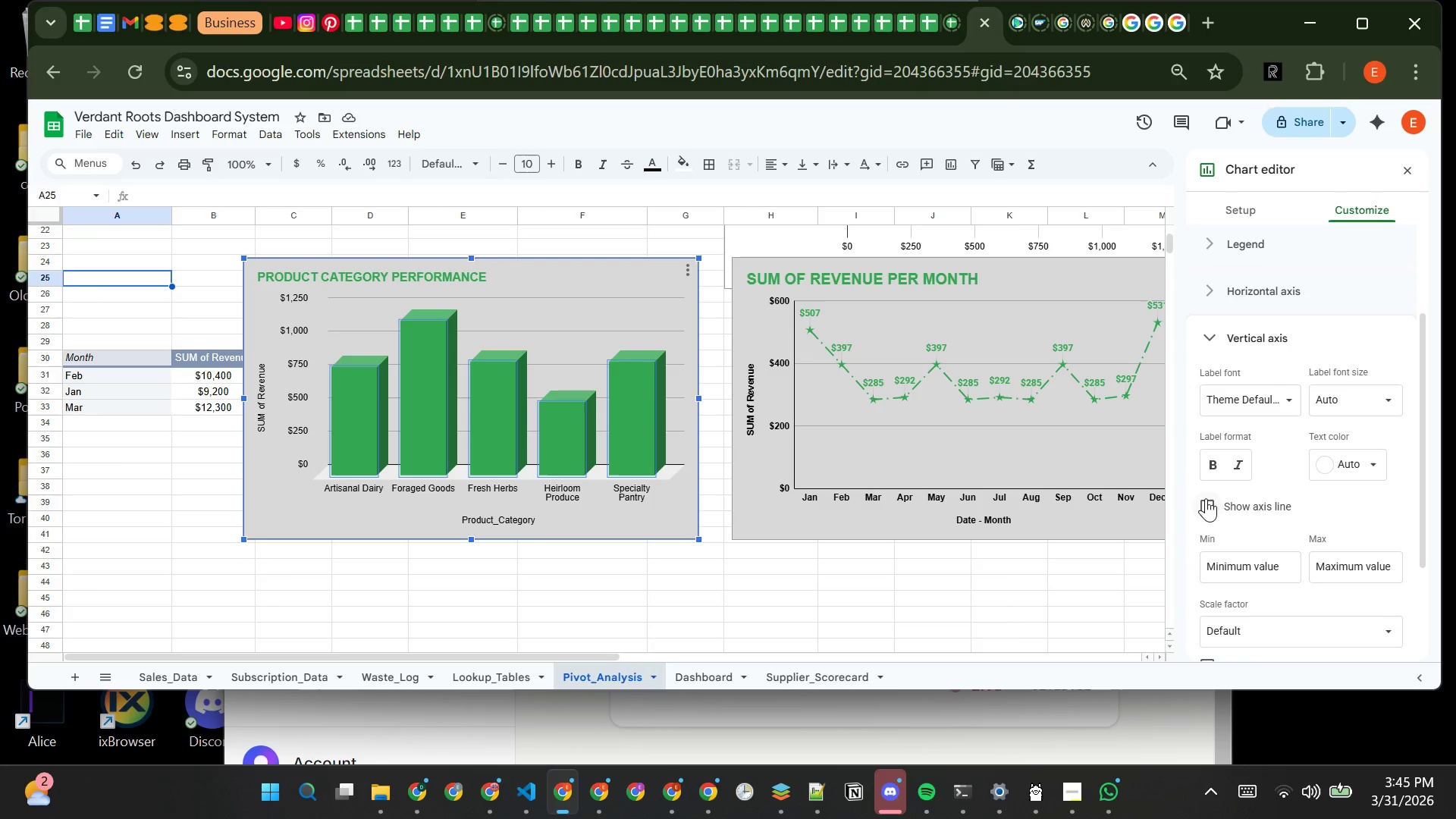 
left_click([1207, 504])
 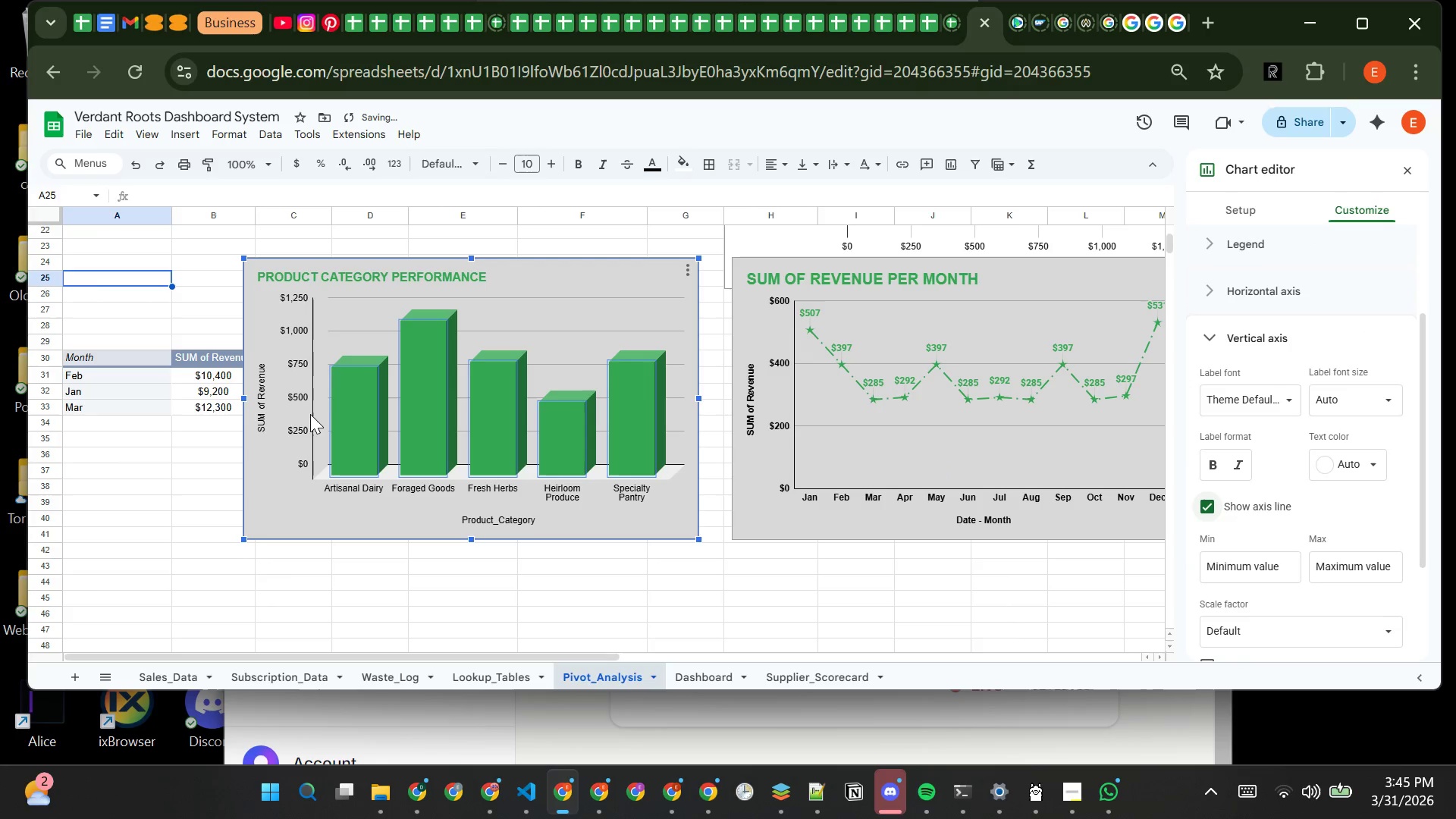 
left_click([286, 416])
 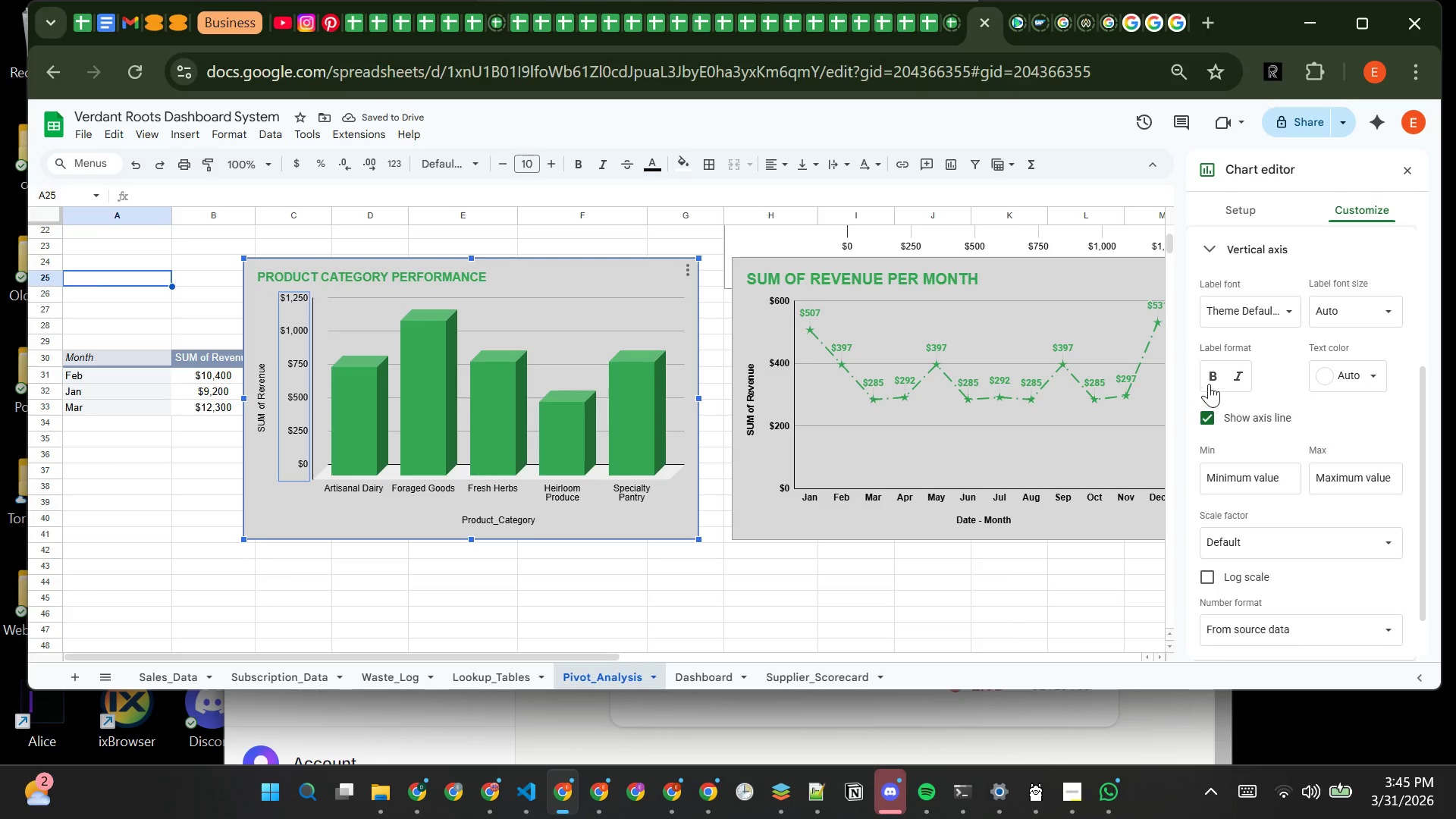 
left_click([1212, 378])
 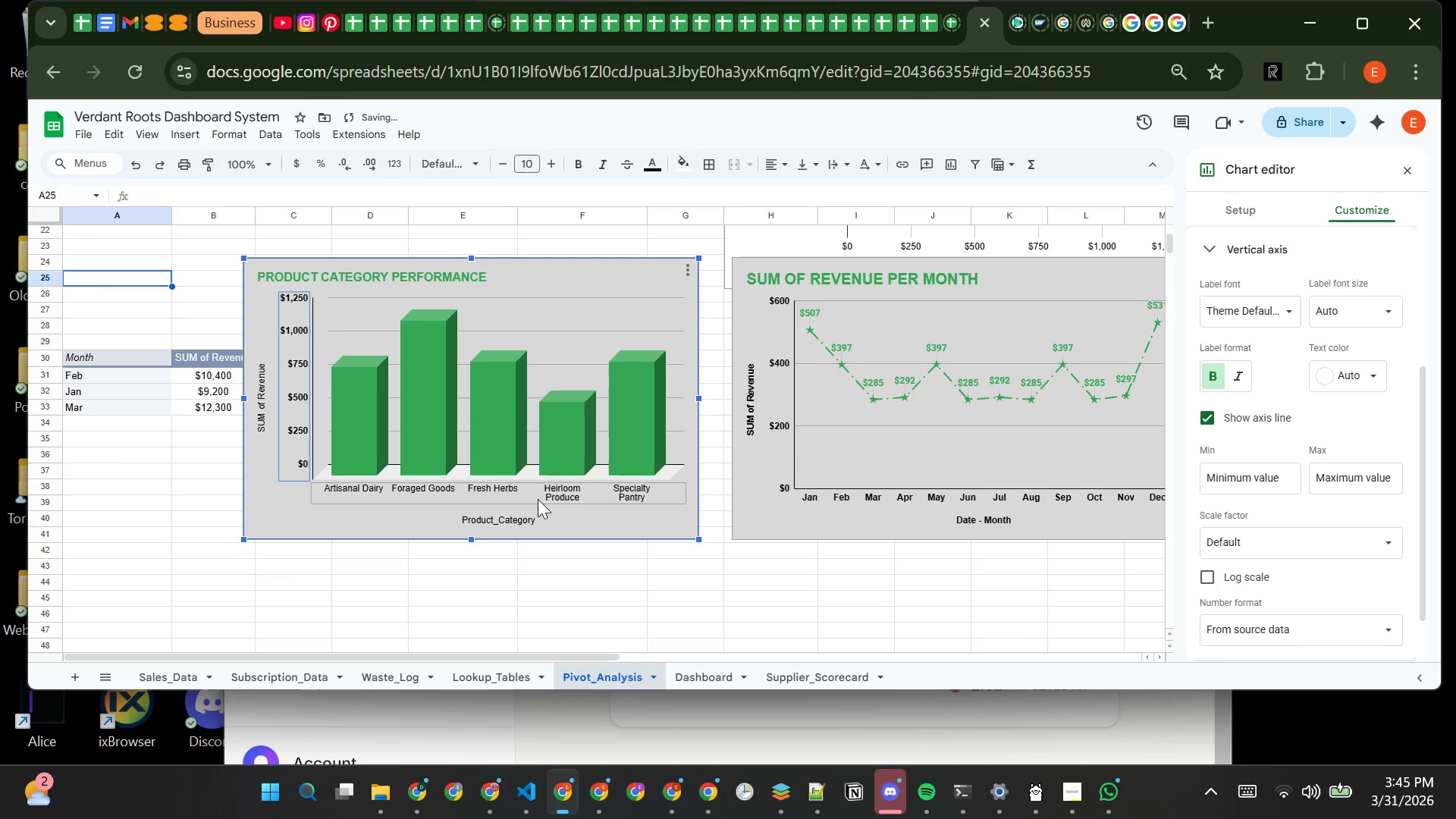 
left_click([514, 495])
 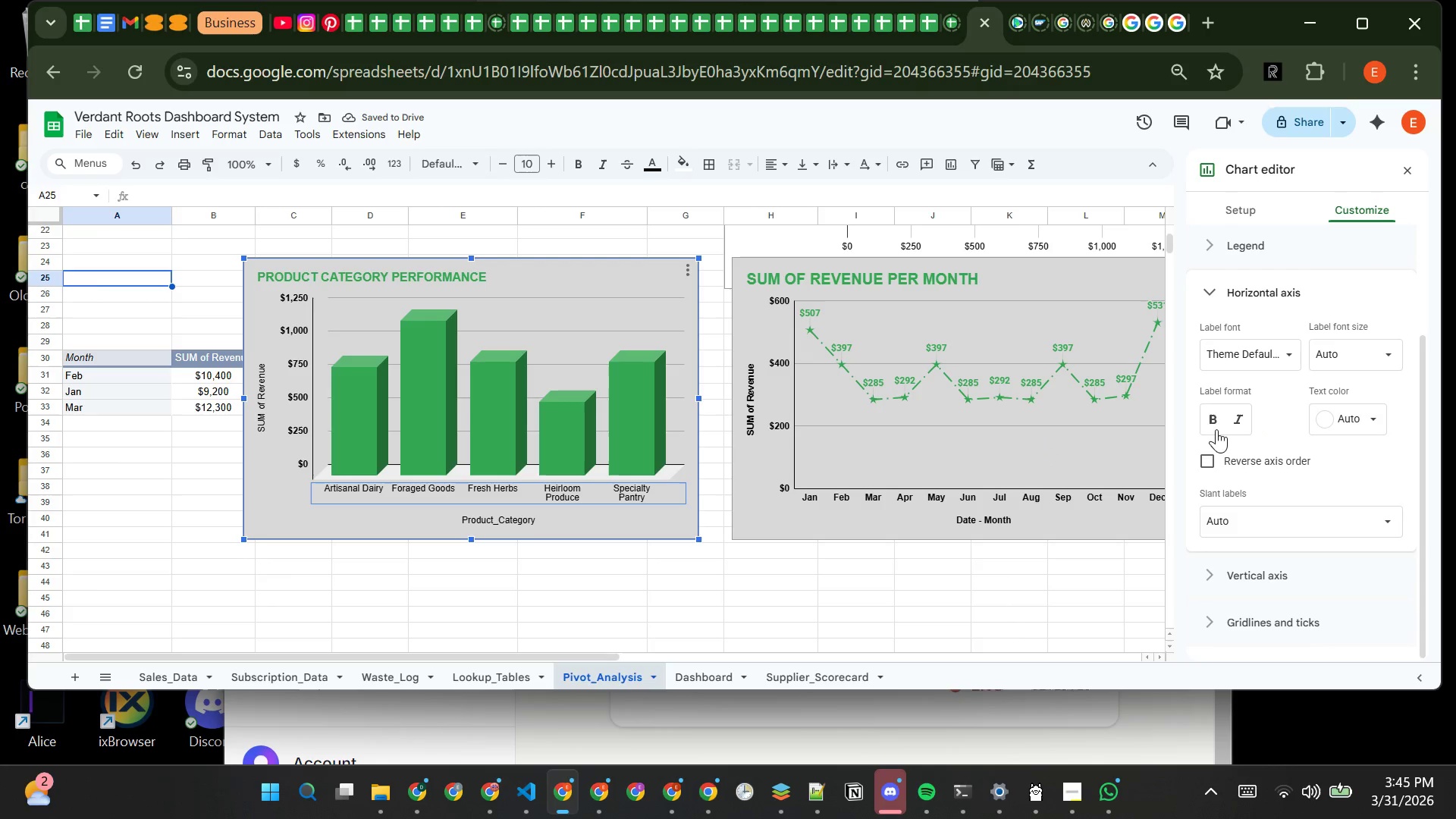 
left_click([1207, 425])
 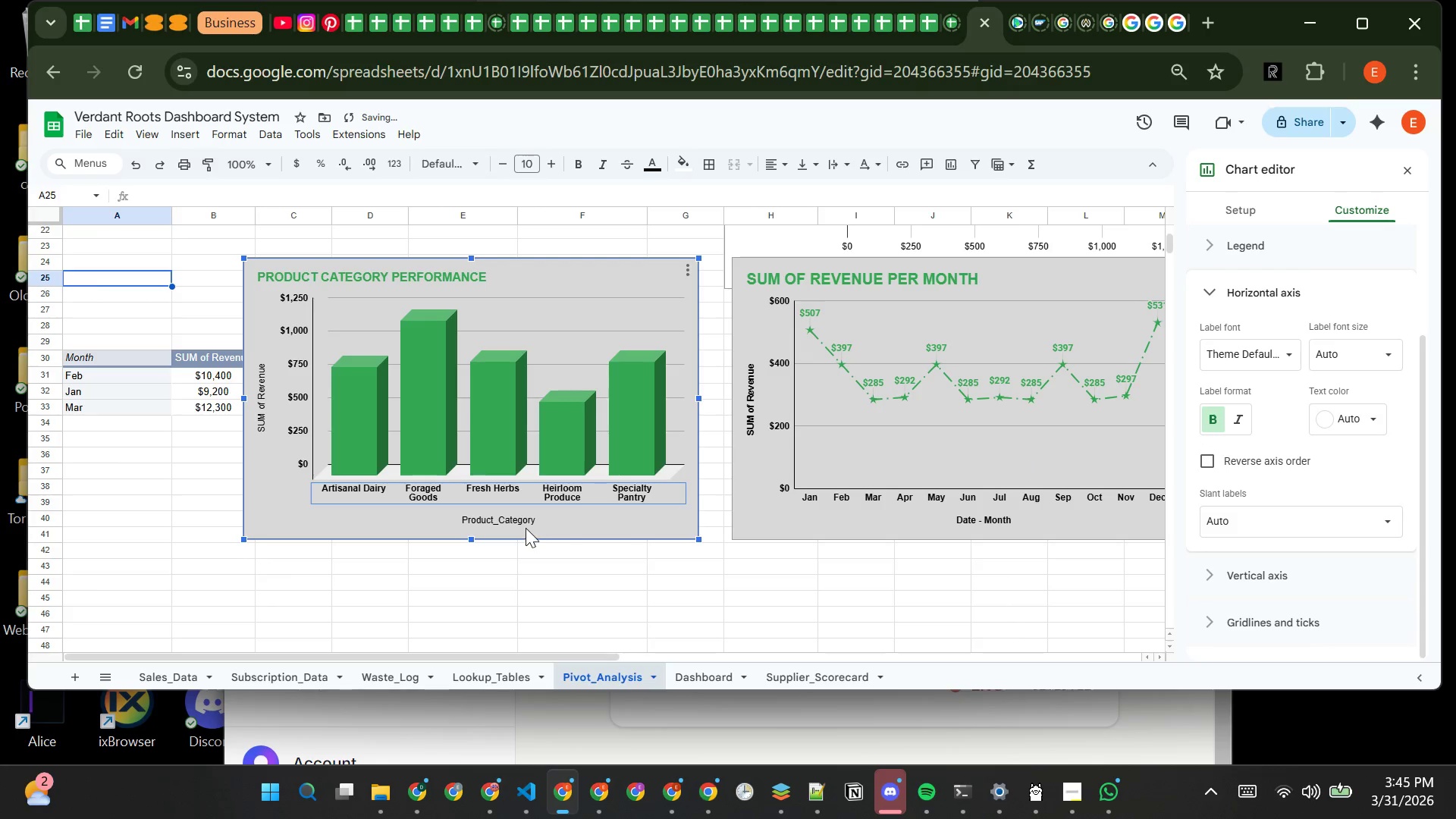 
left_click([520, 519])
 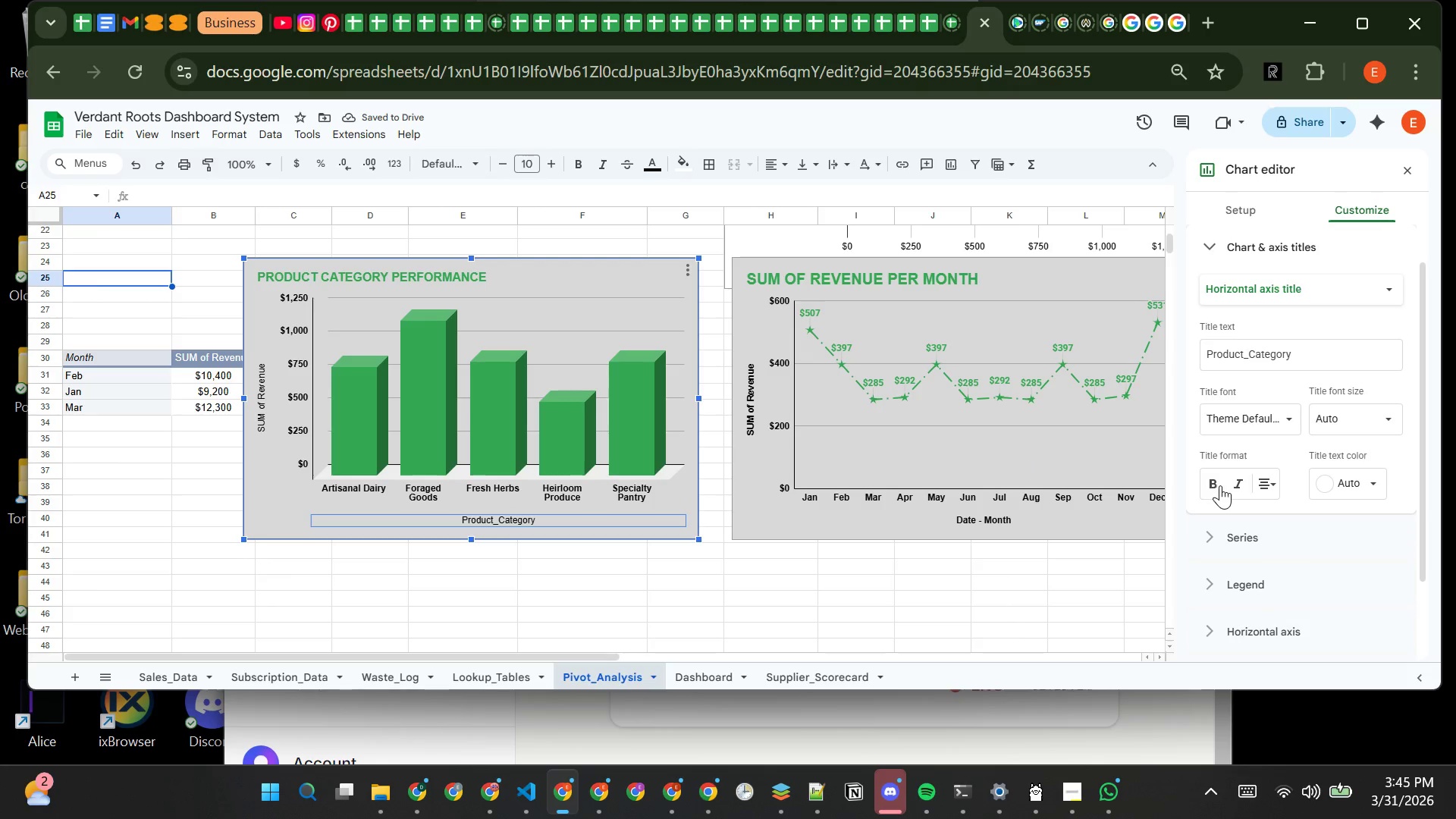 
left_click([1220, 488])
 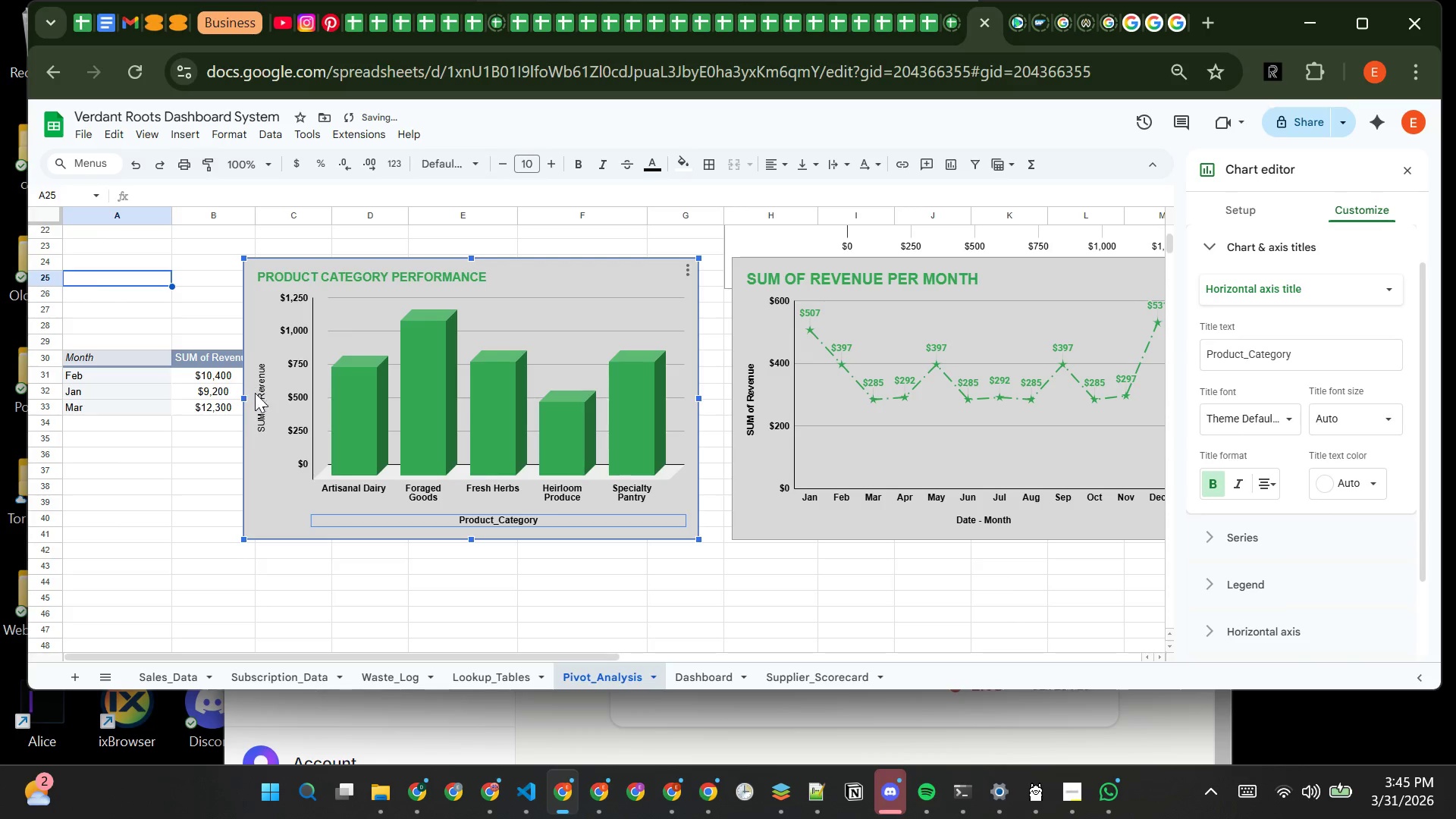 
left_click([259, 404])
 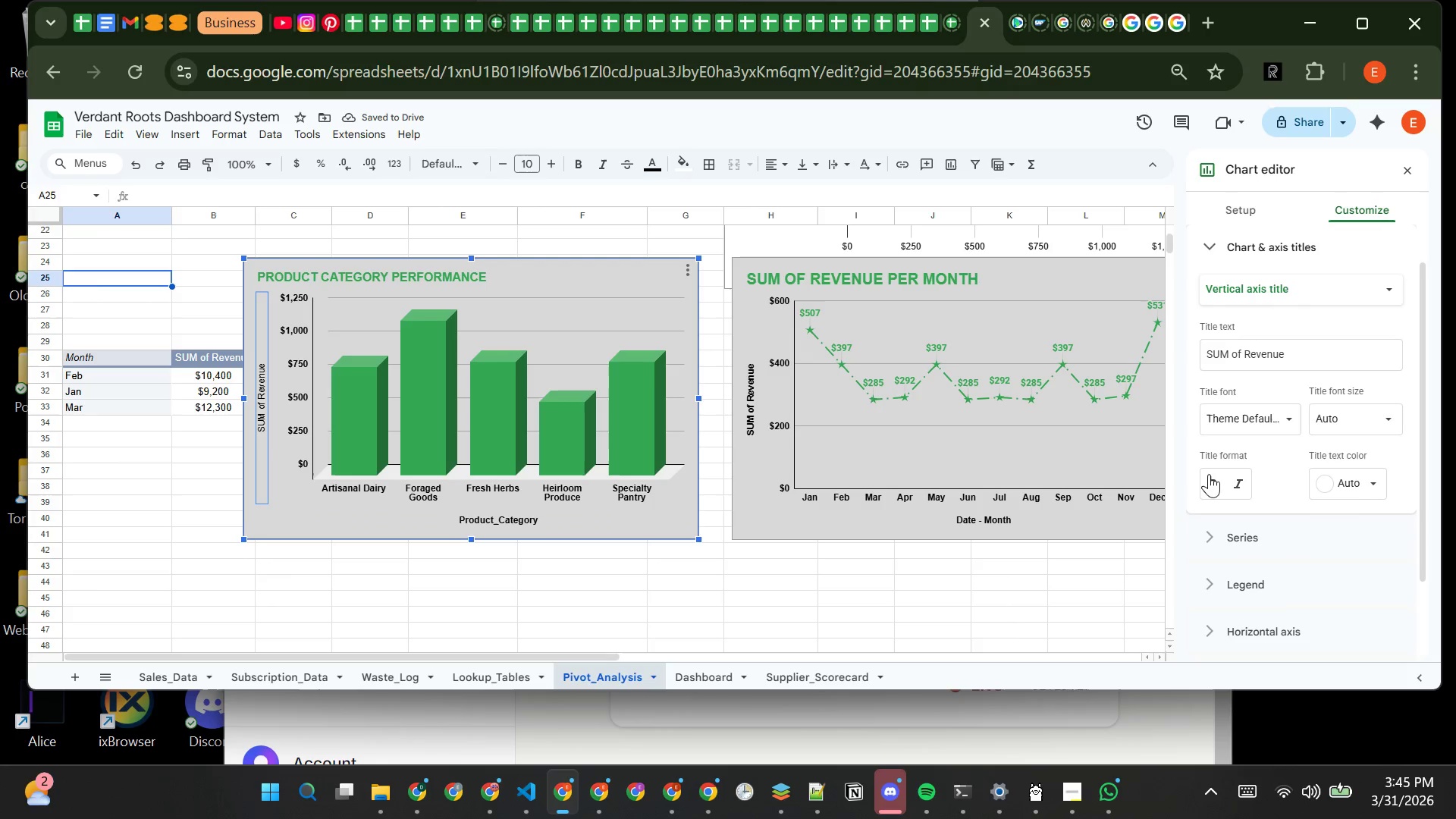 
left_click([1209, 480])
 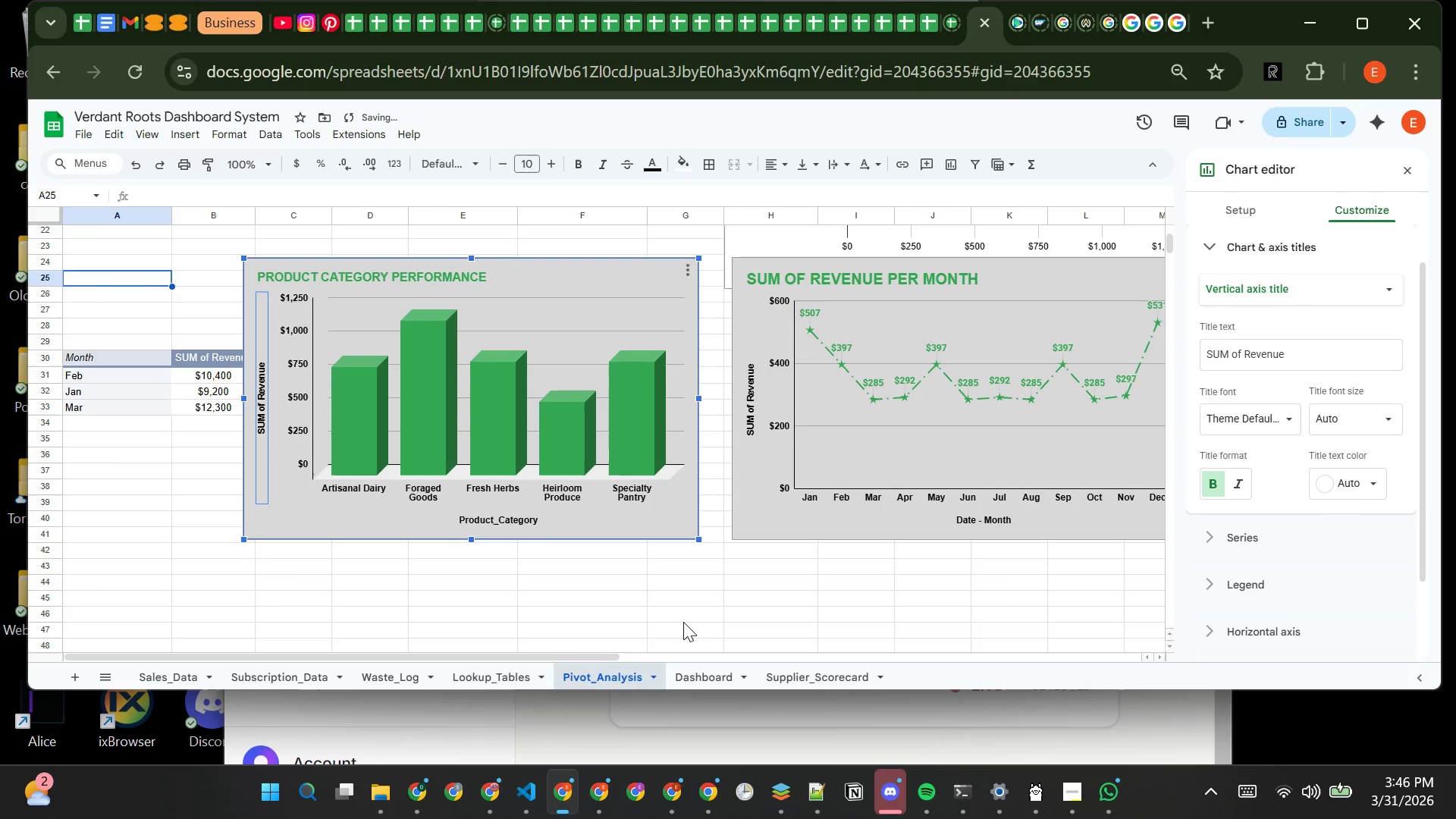 
left_click([682, 612])
 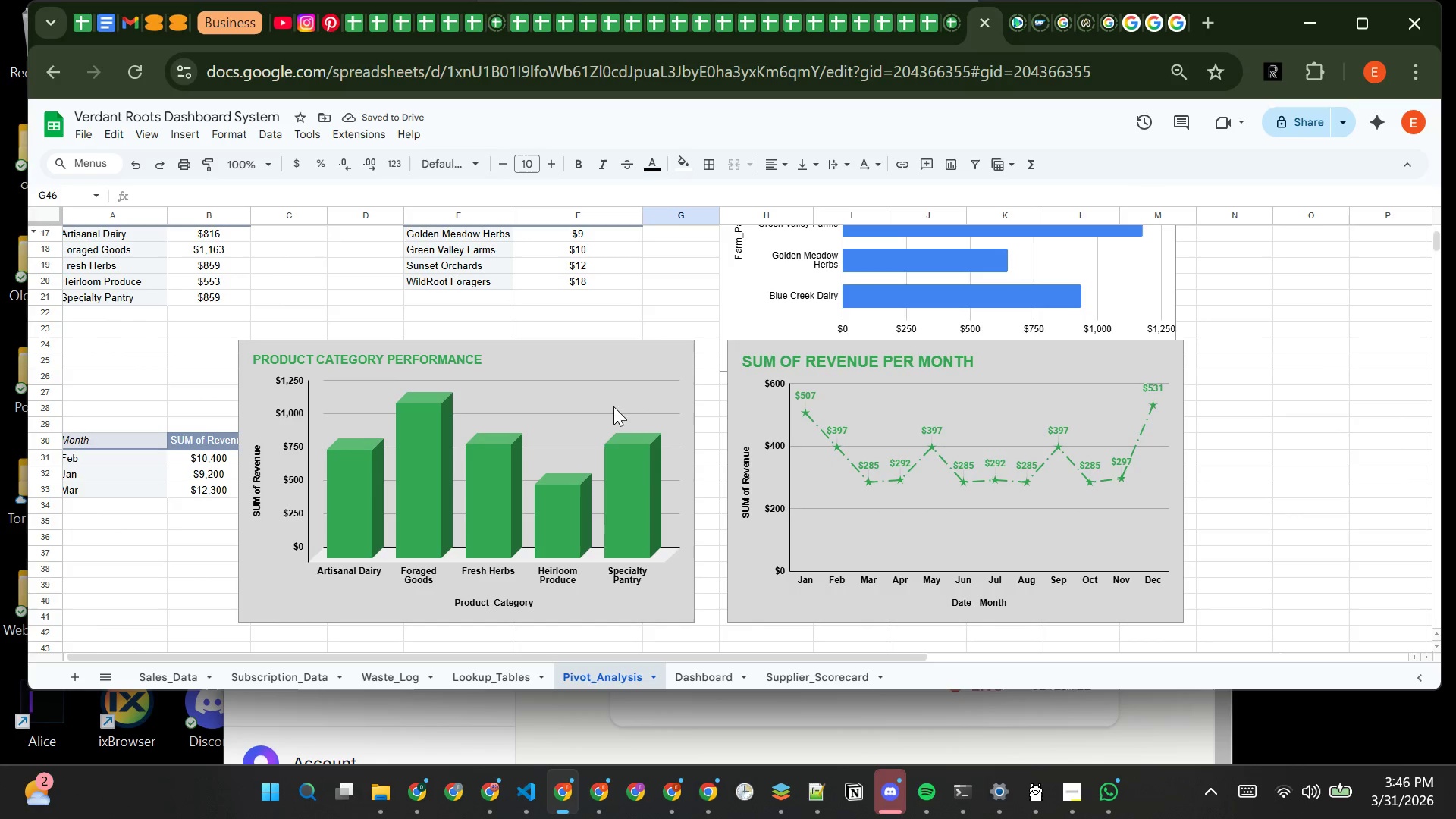 
left_click([612, 368])
 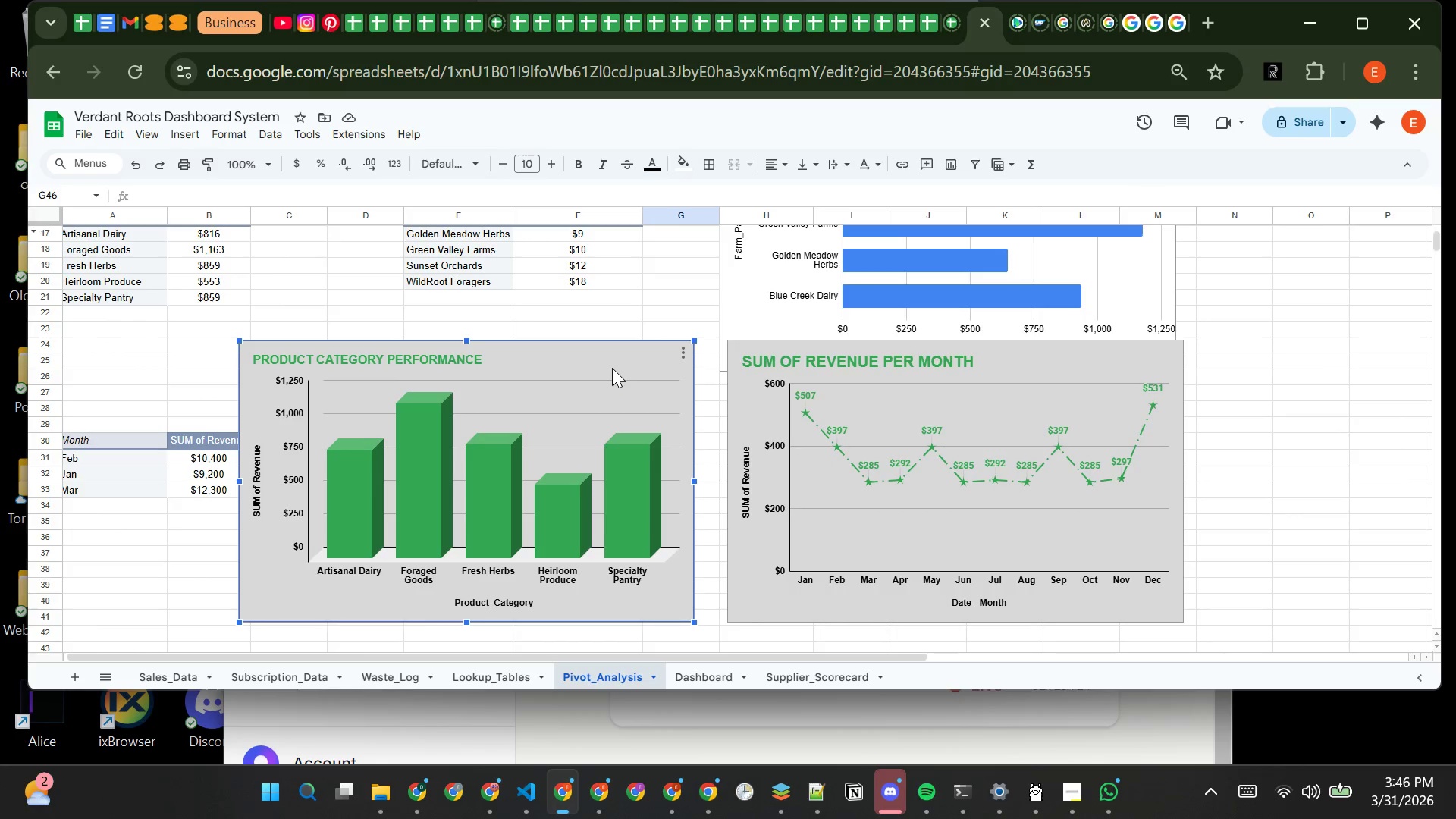 
key(Control+C)
 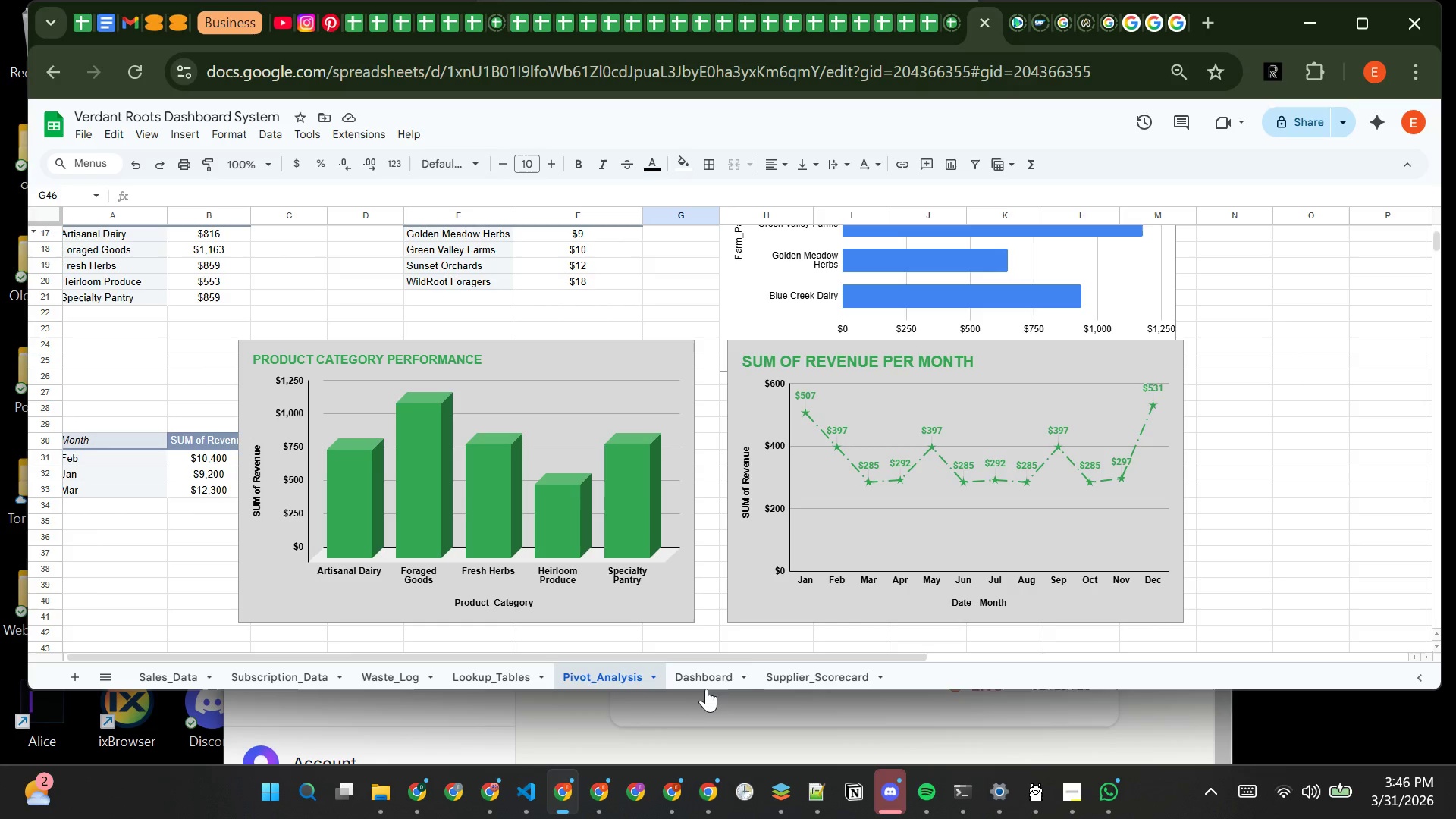 
left_click([706, 686])
 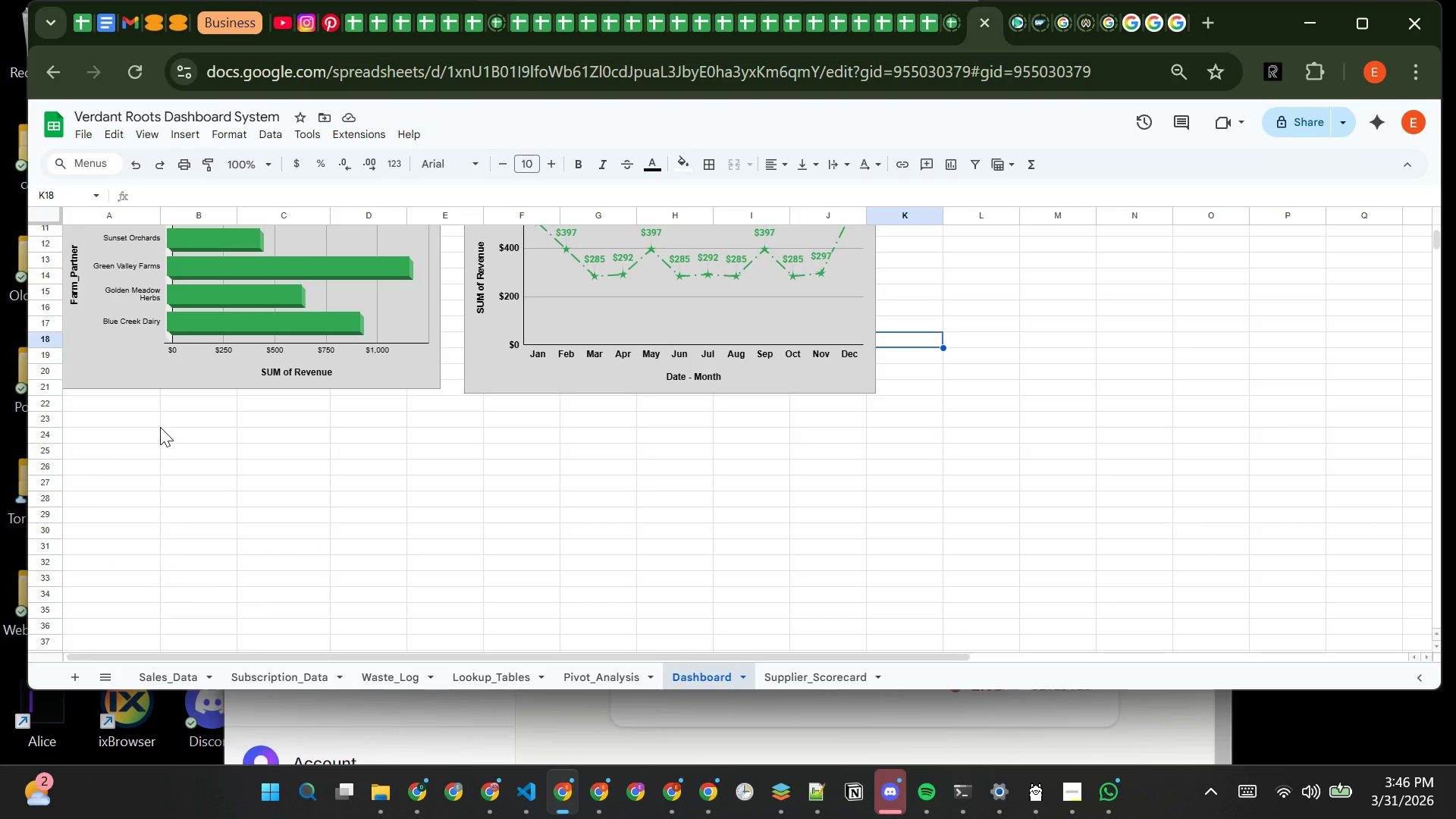 
left_click([154, 425])
 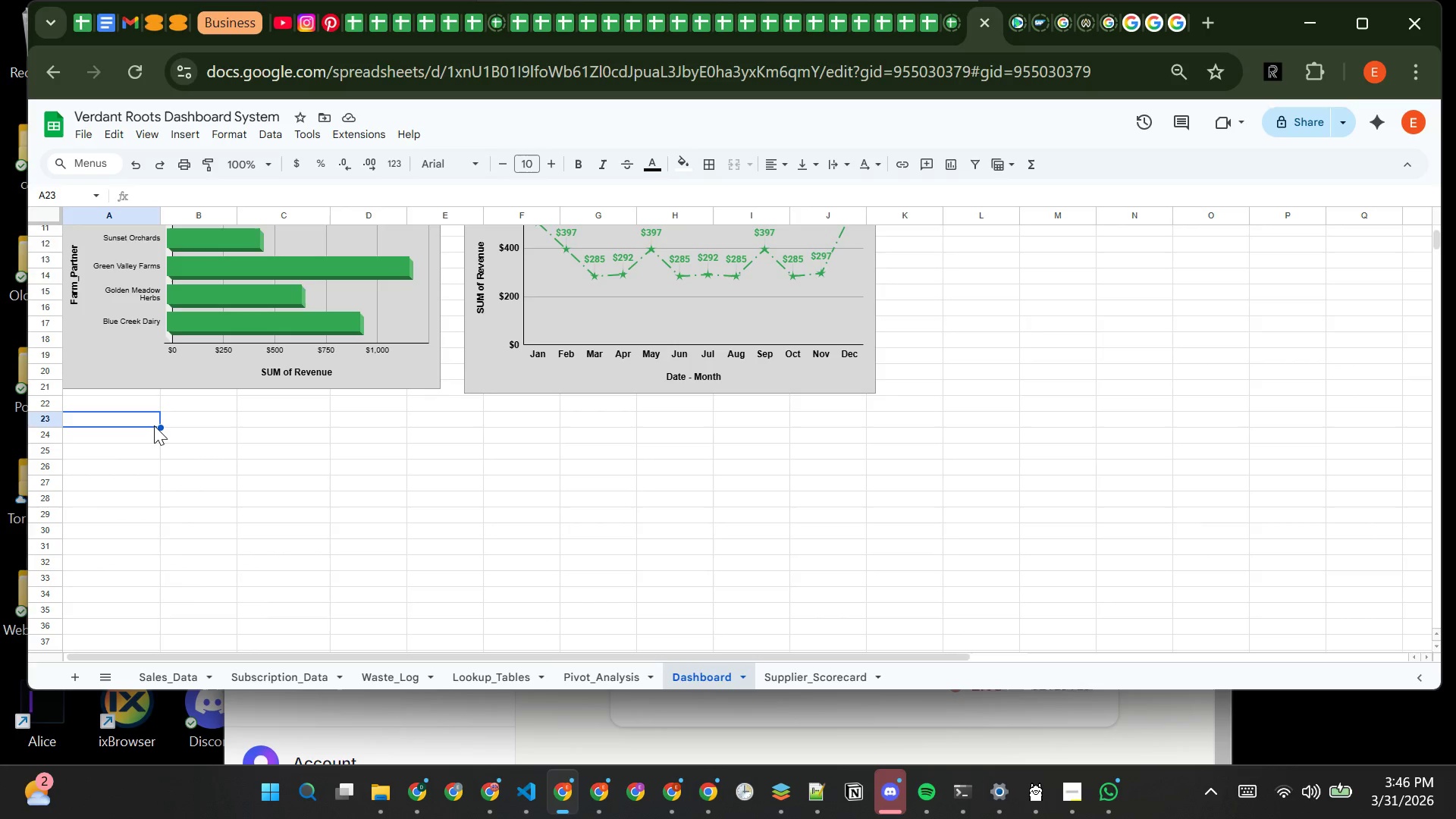 
key(Control+V)
 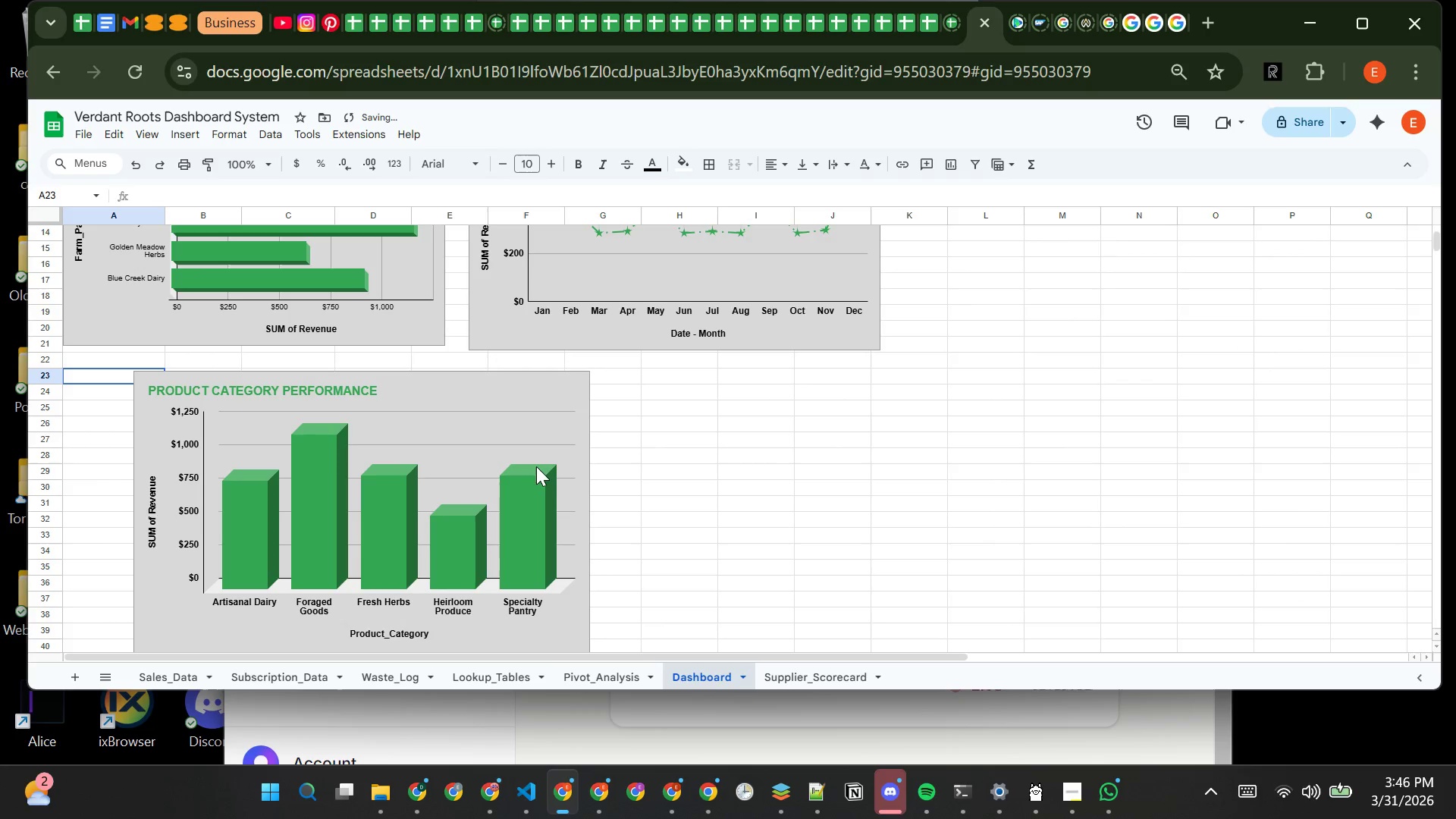 
left_click([536, 466])
 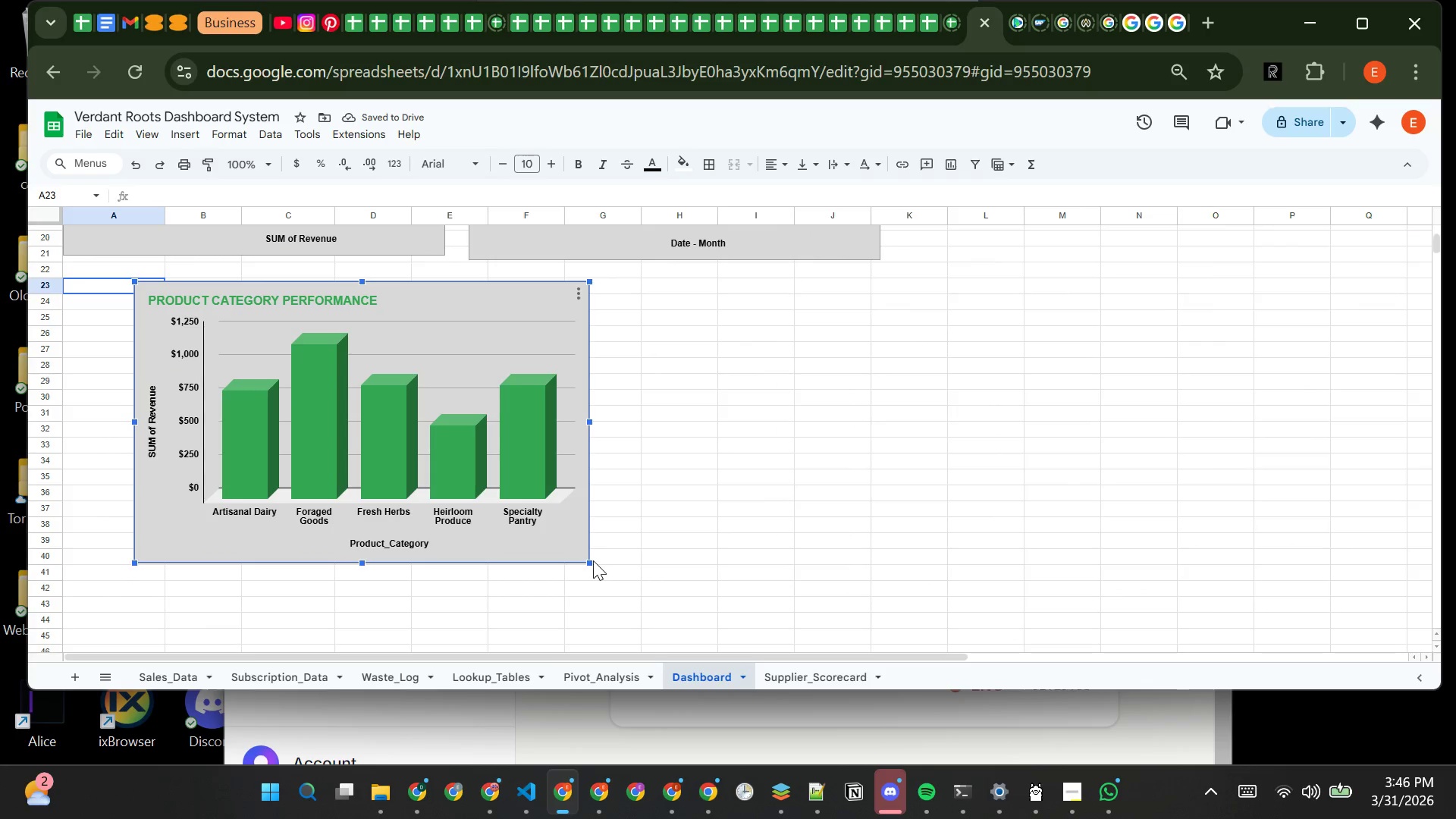 
left_click_drag(start_coordinate=[590, 563], to_coordinate=[553, 443])
 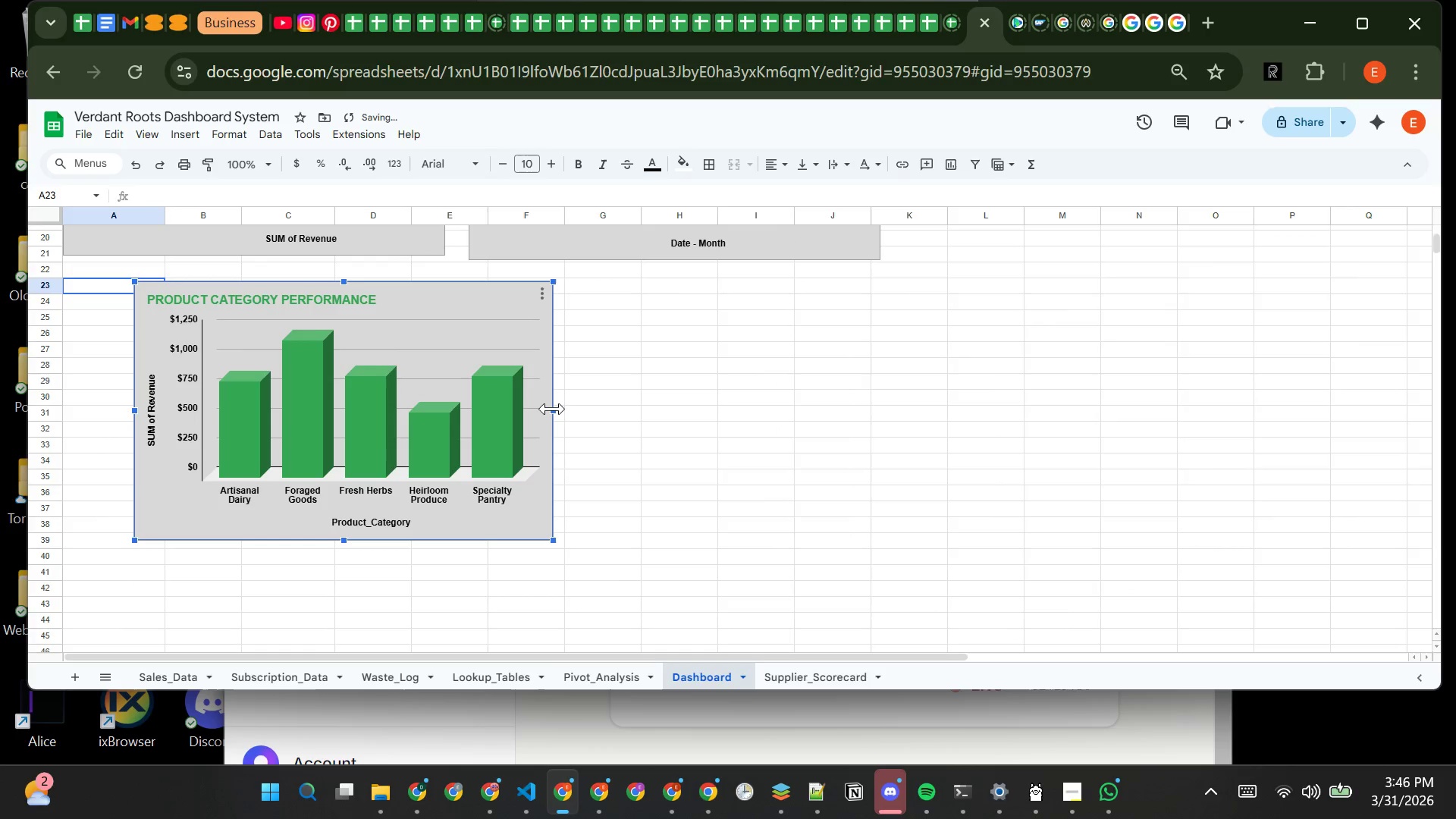 
left_click_drag(start_coordinate=[552, 408], to_coordinate=[670, 388])
 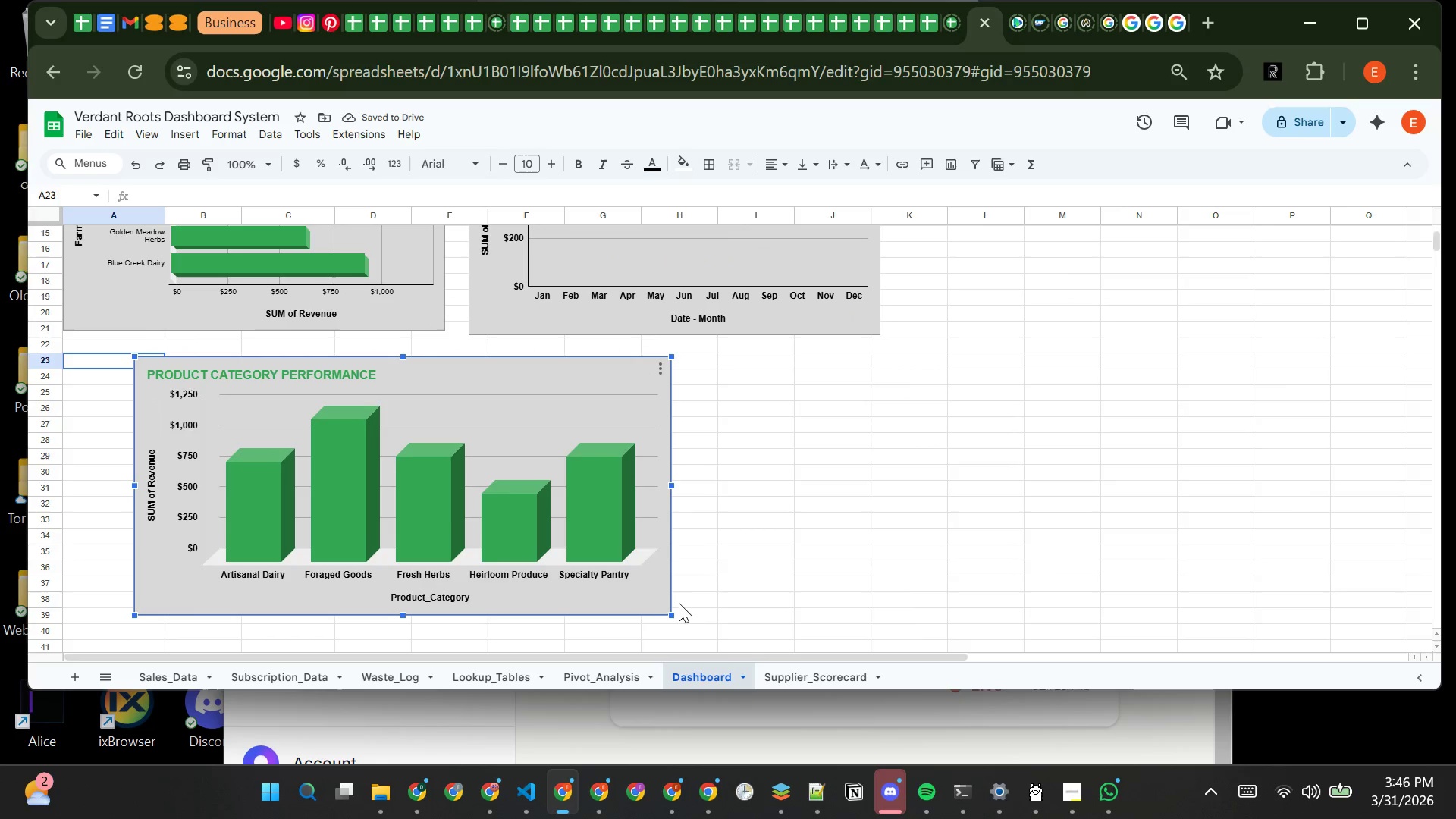 
left_click([667, 616])
 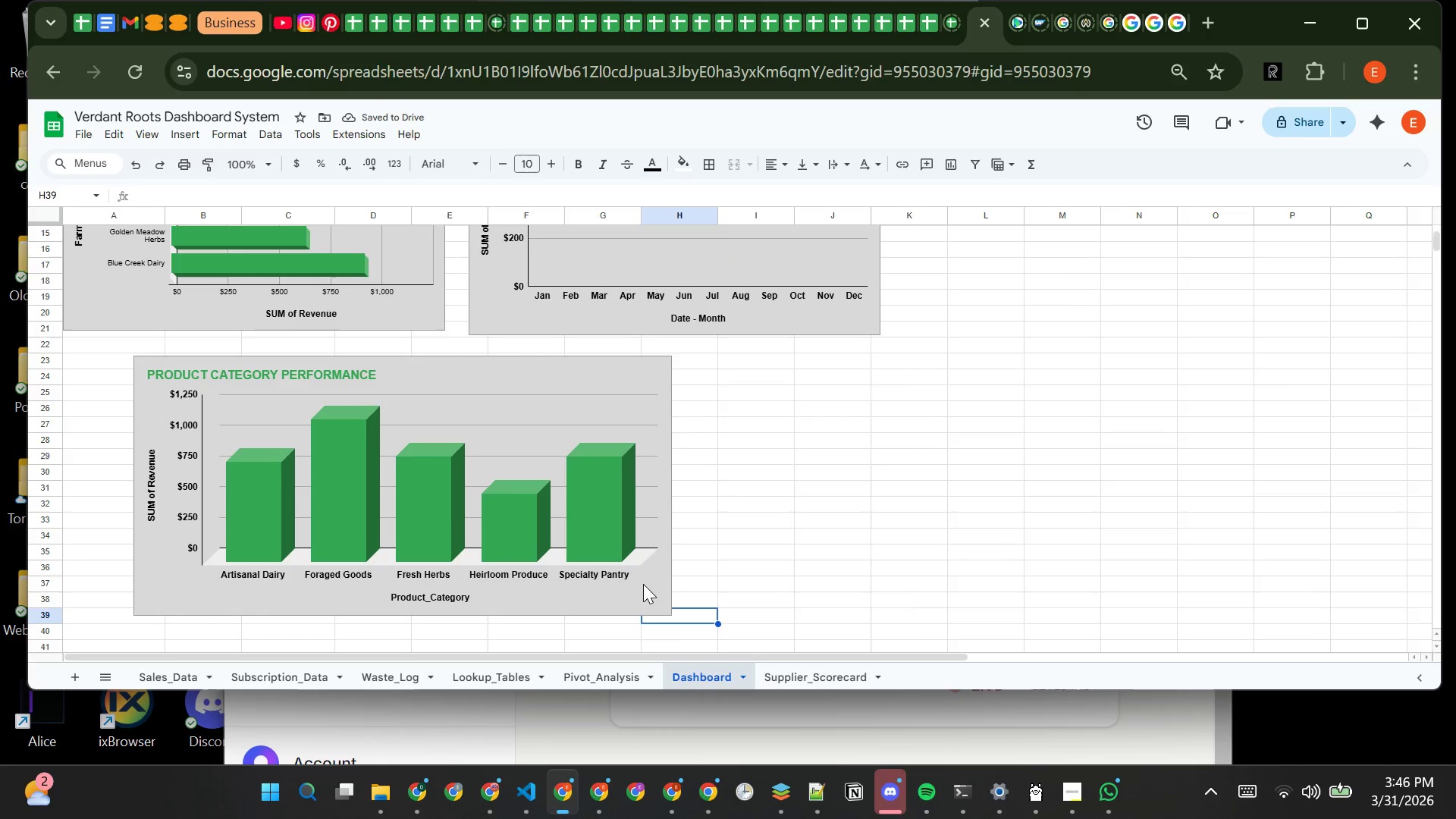 
left_click([643, 584])
 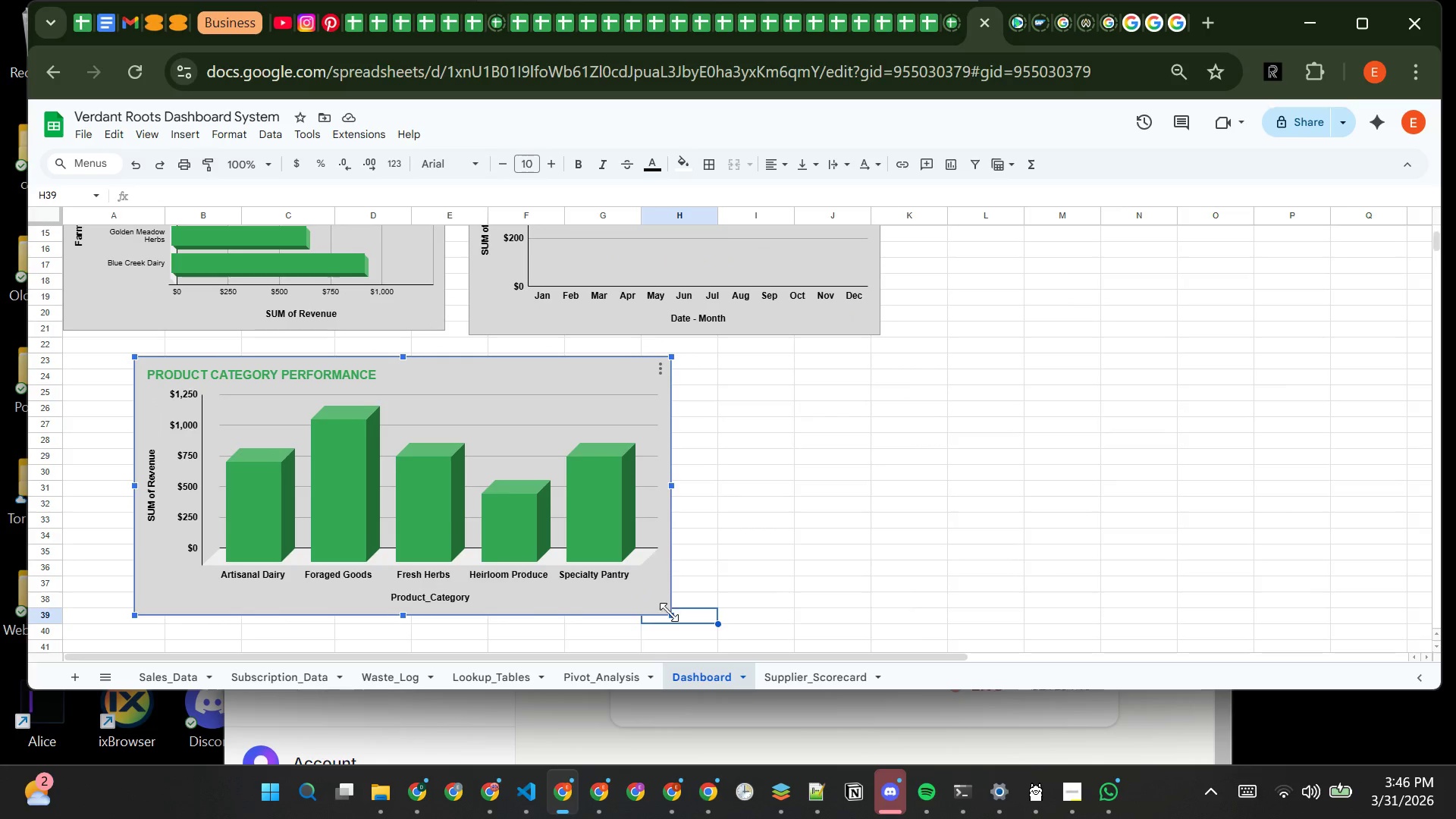 
left_click_drag(start_coordinate=[669, 615], to_coordinate=[569, 598])
 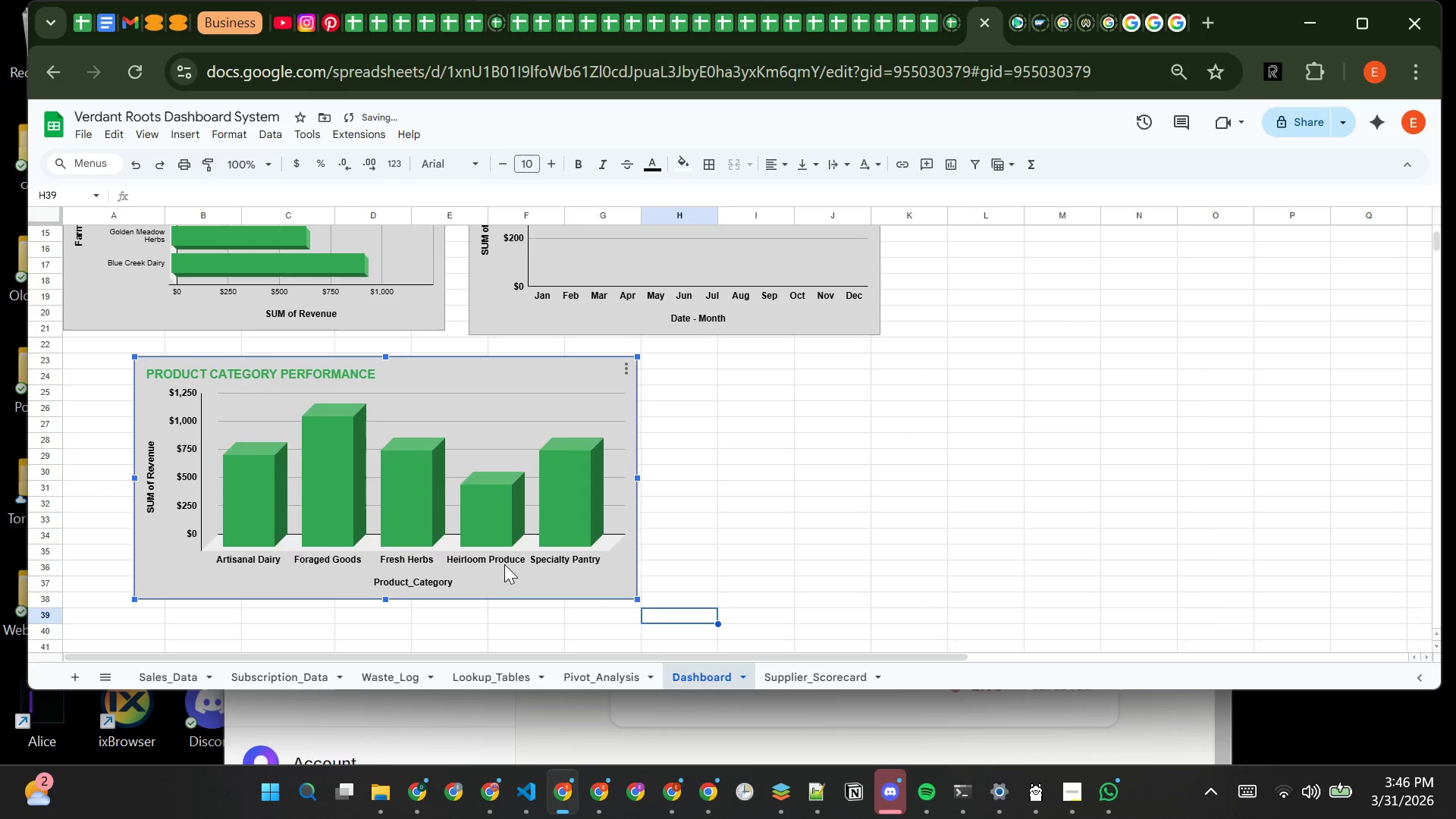 
left_click([504, 562])
 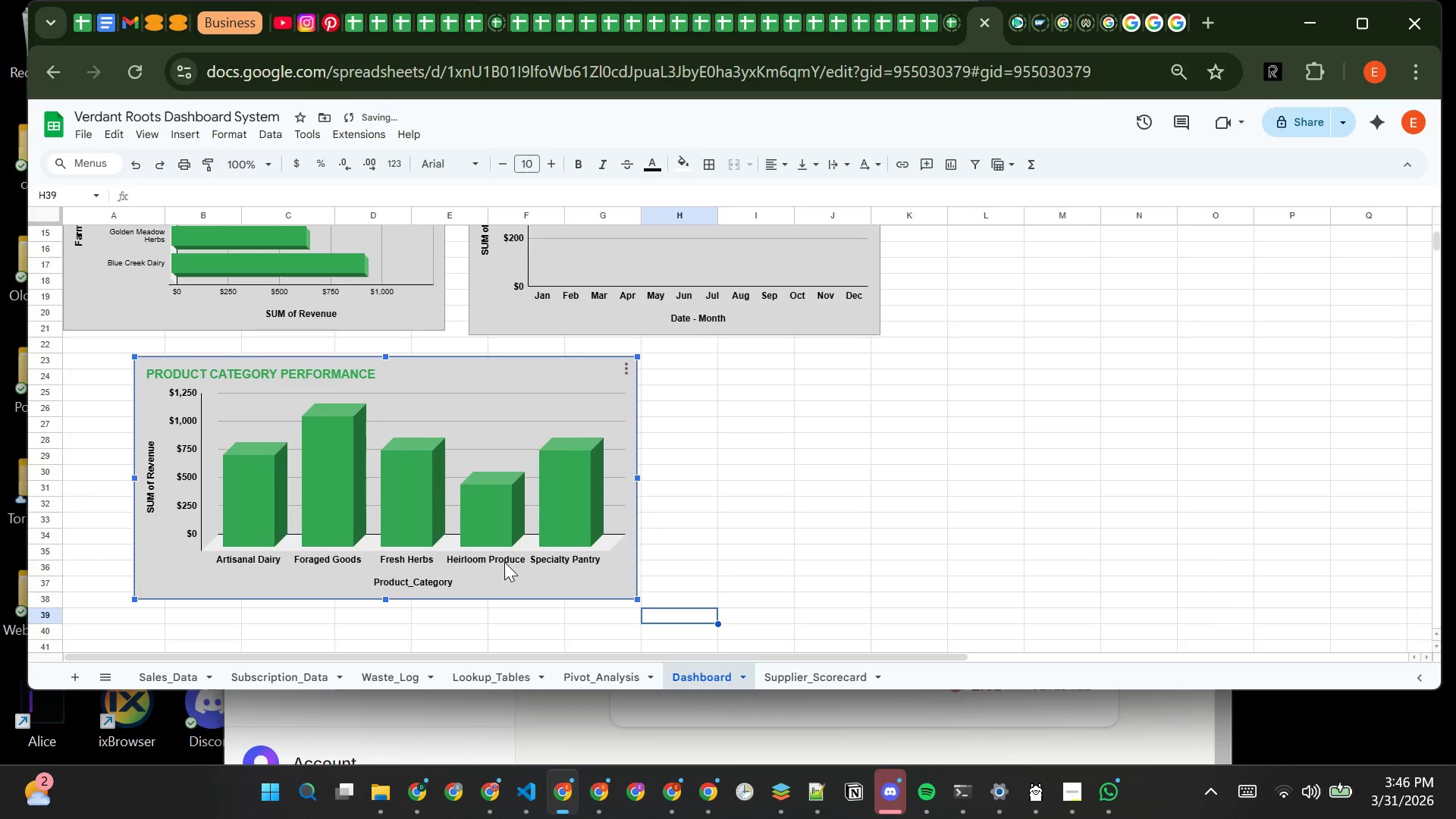 
left_click([504, 562])
 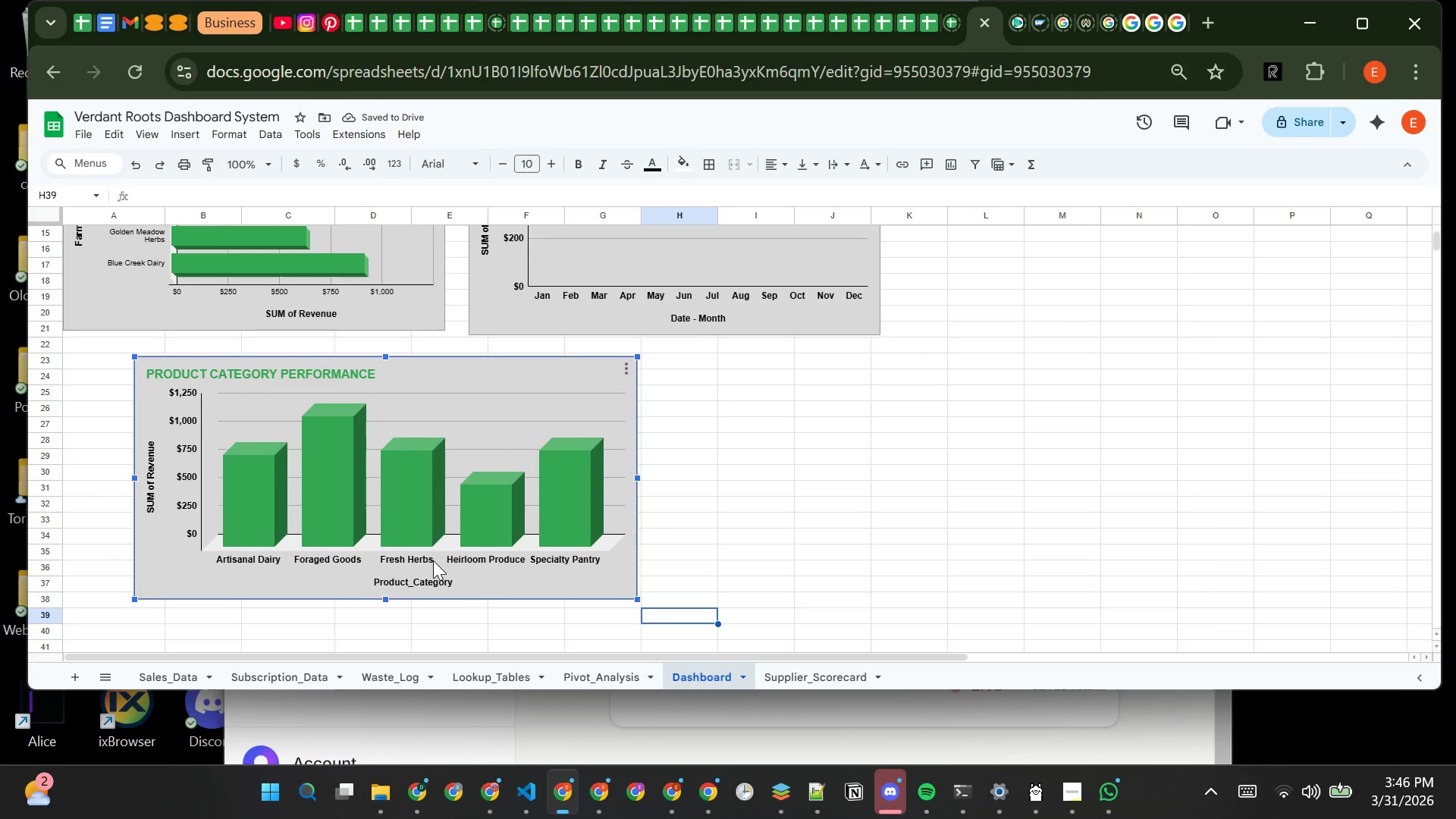 
left_click([424, 563])
 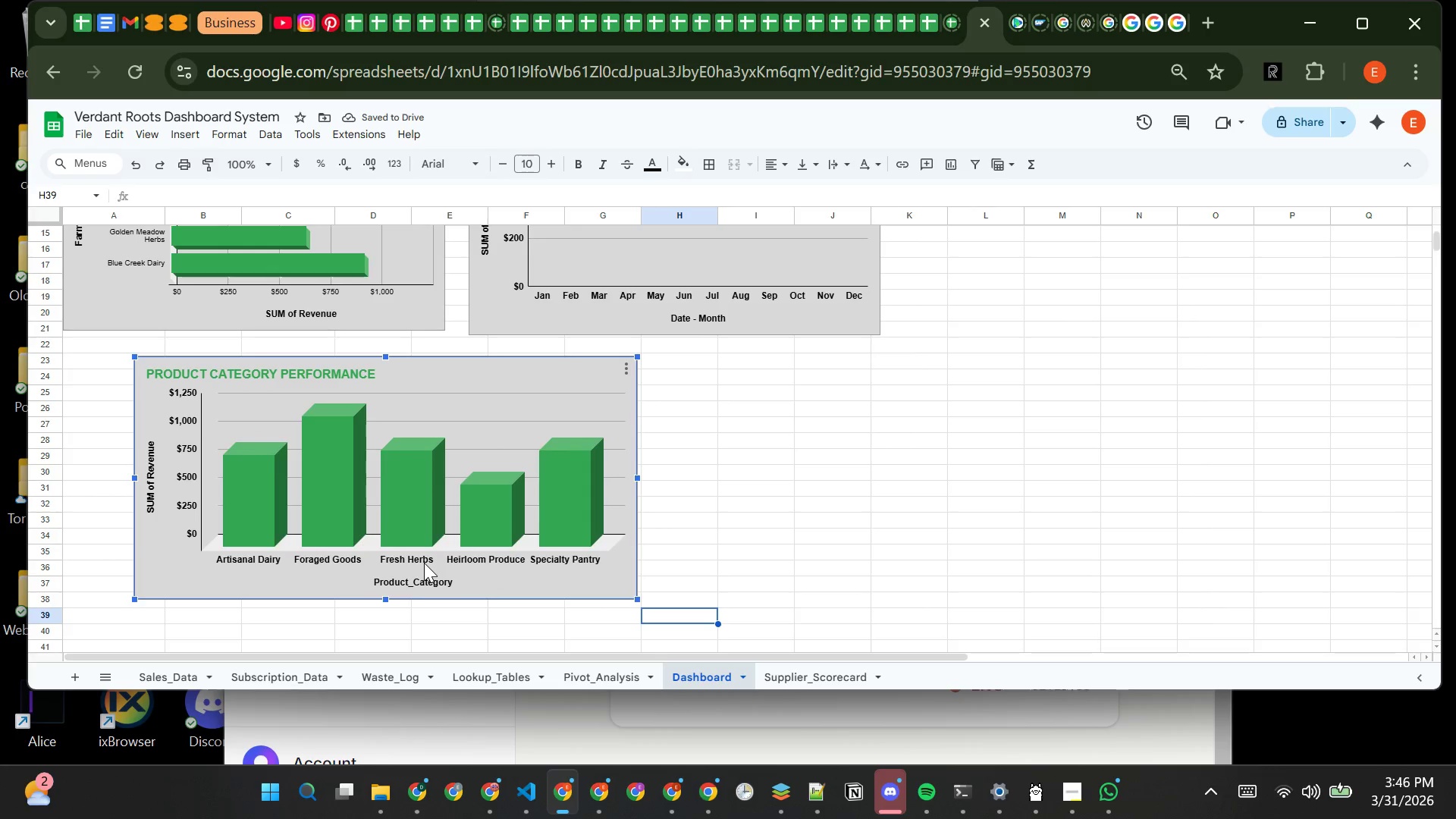 
double_click([424, 563])
 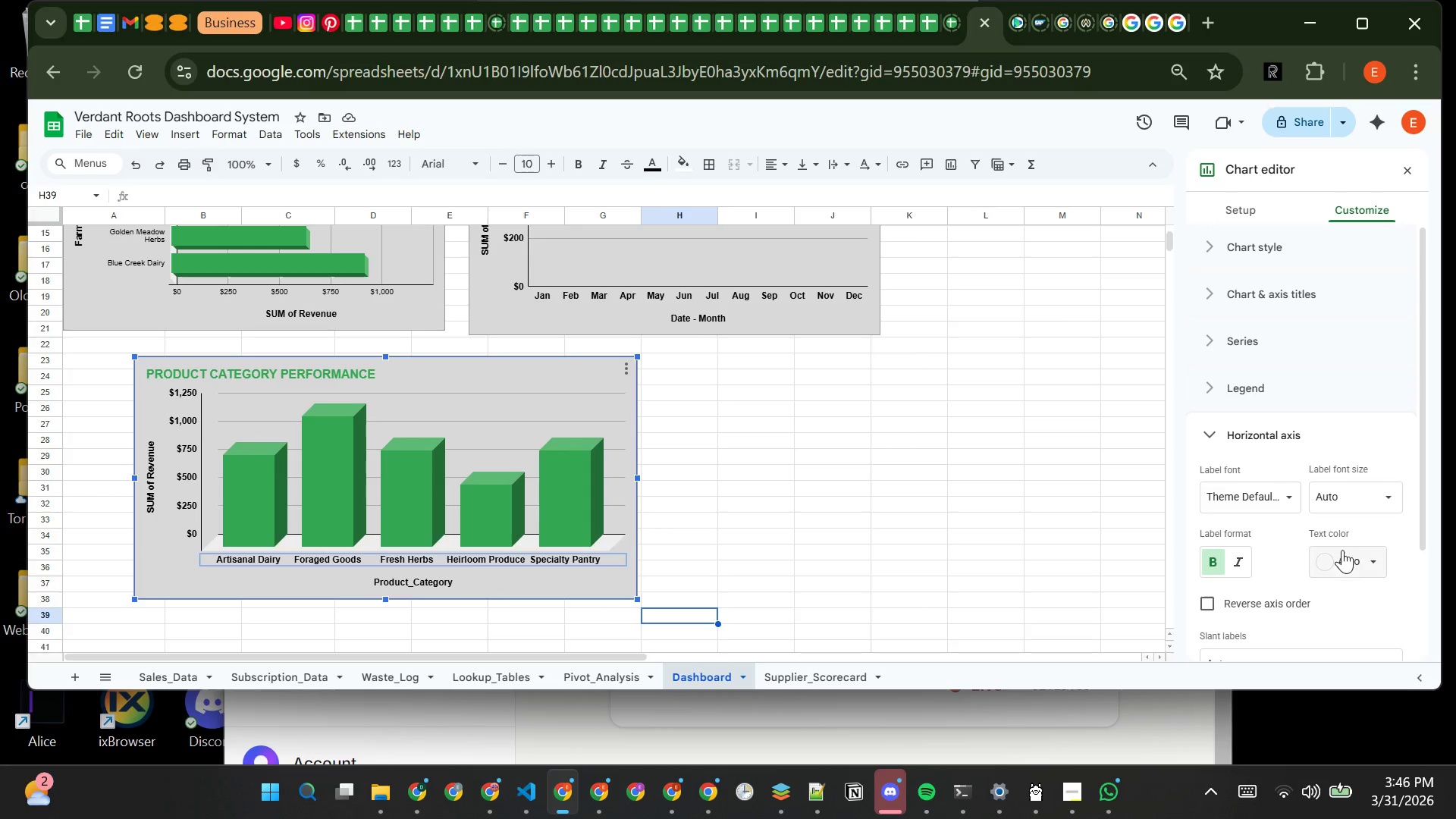 
left_click([1375, 503])
 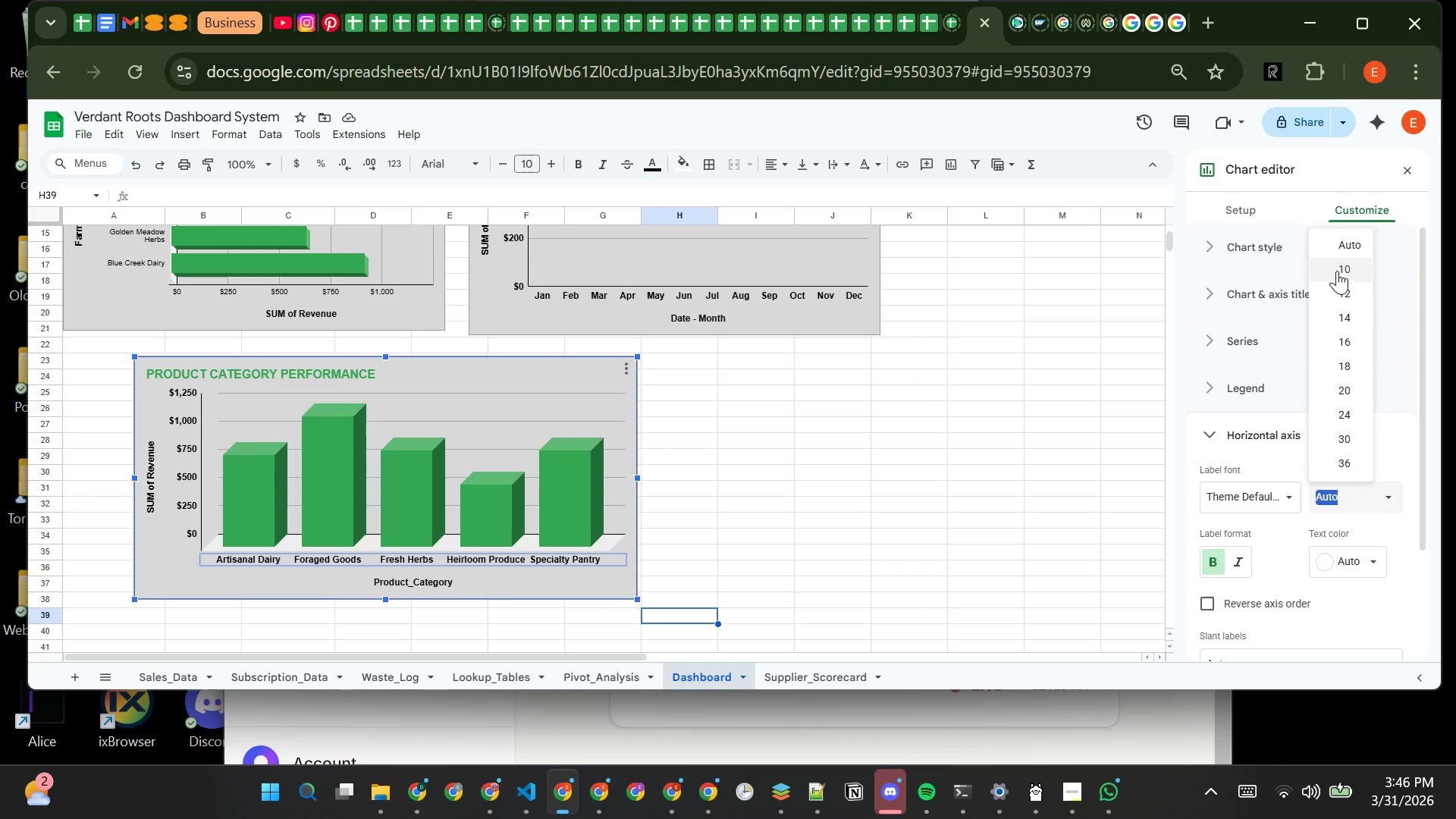 
left_click([1338, 268])
 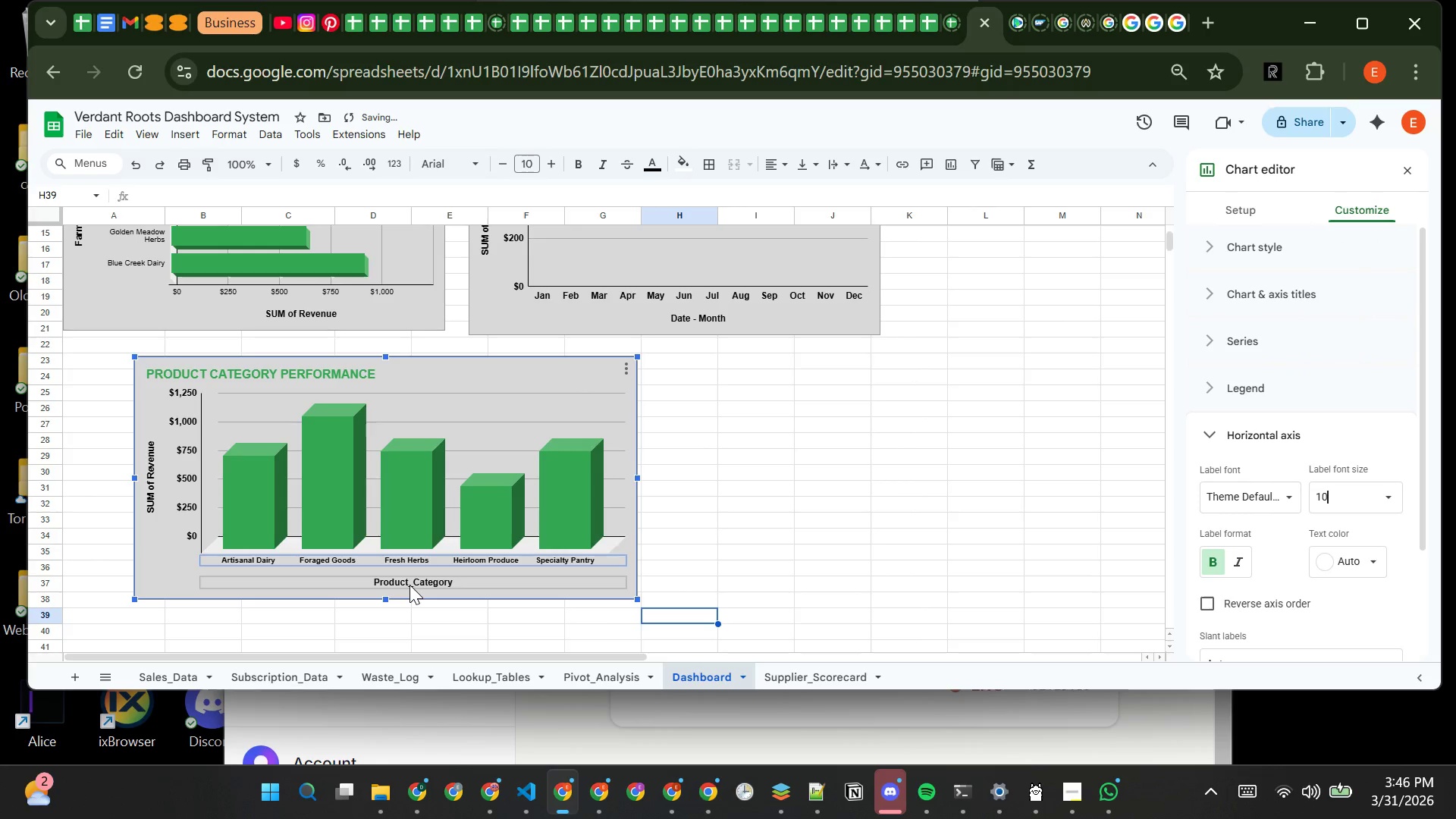 
left_click([410, 587])
 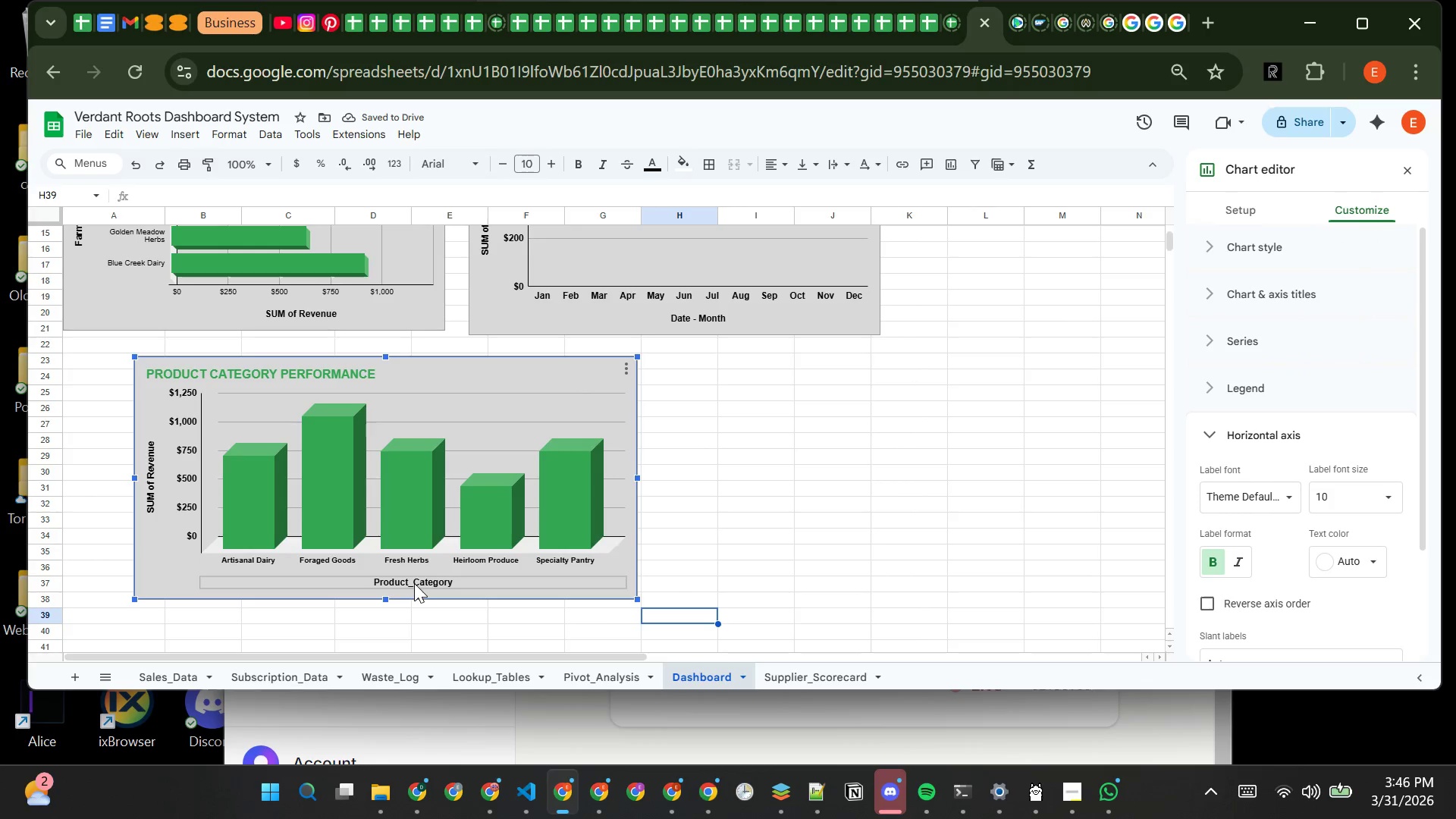 
left_click([415, 583])
 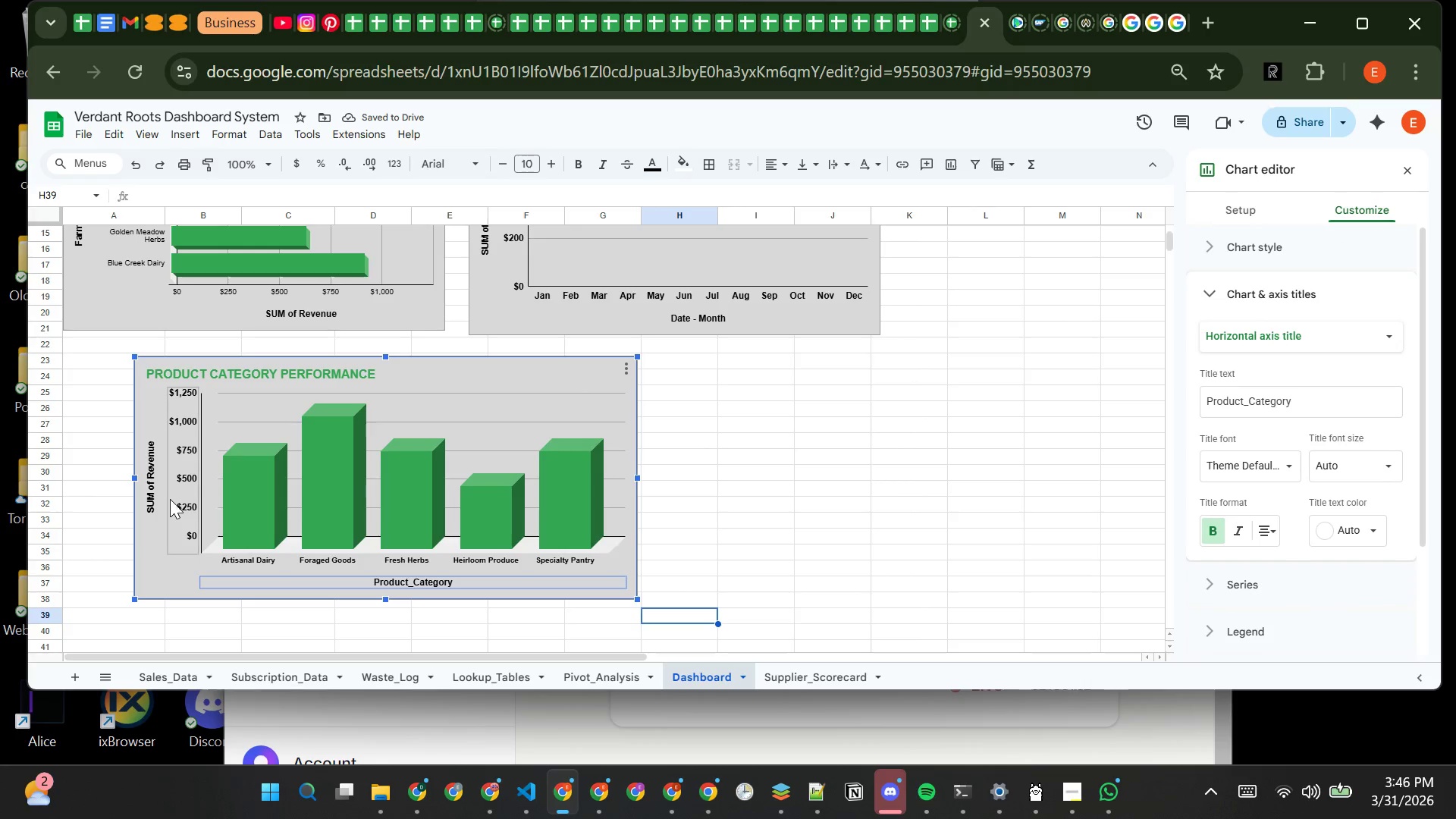 
left_click([179, 499])
 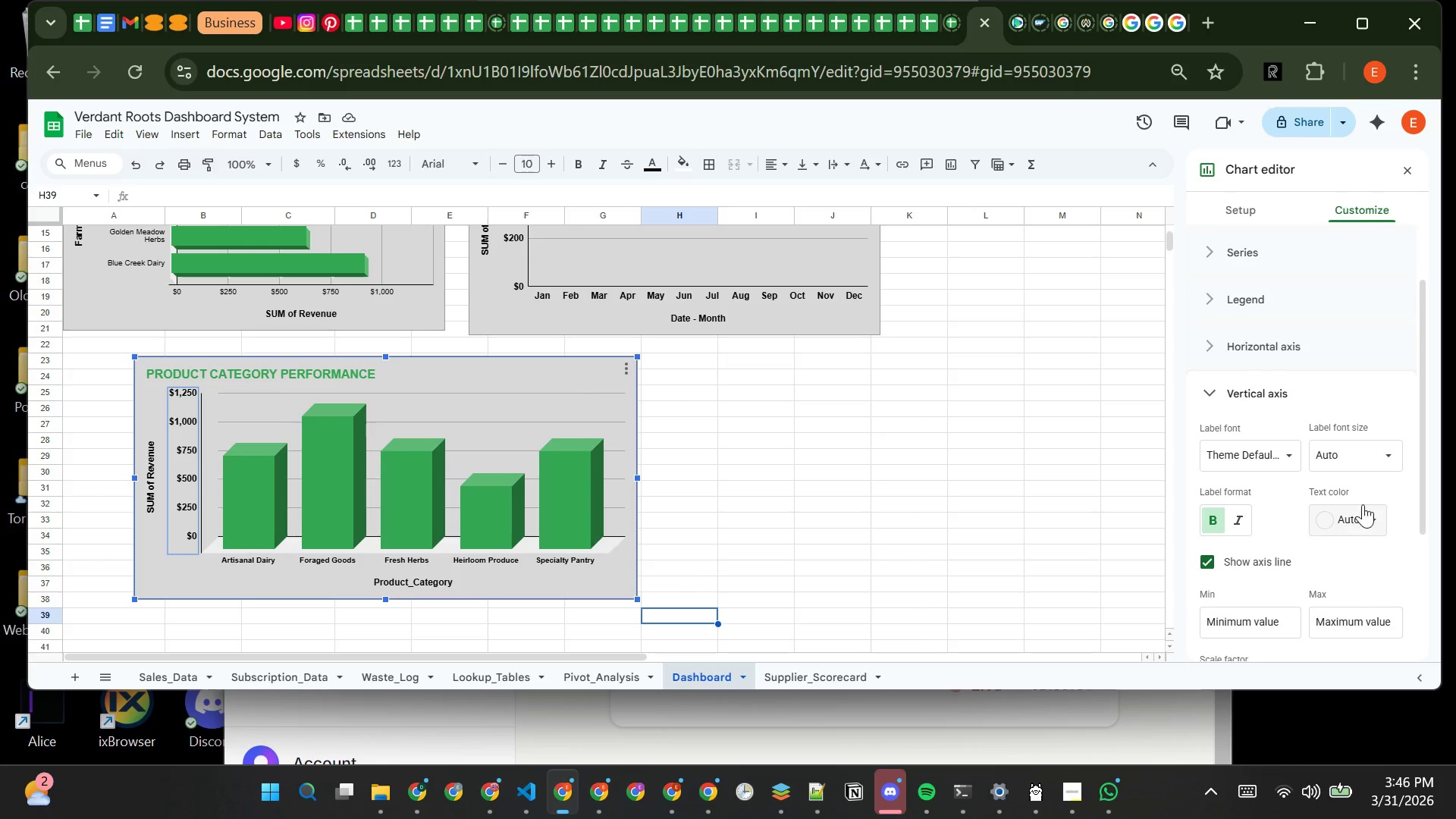 
left_click([1378, 461])
 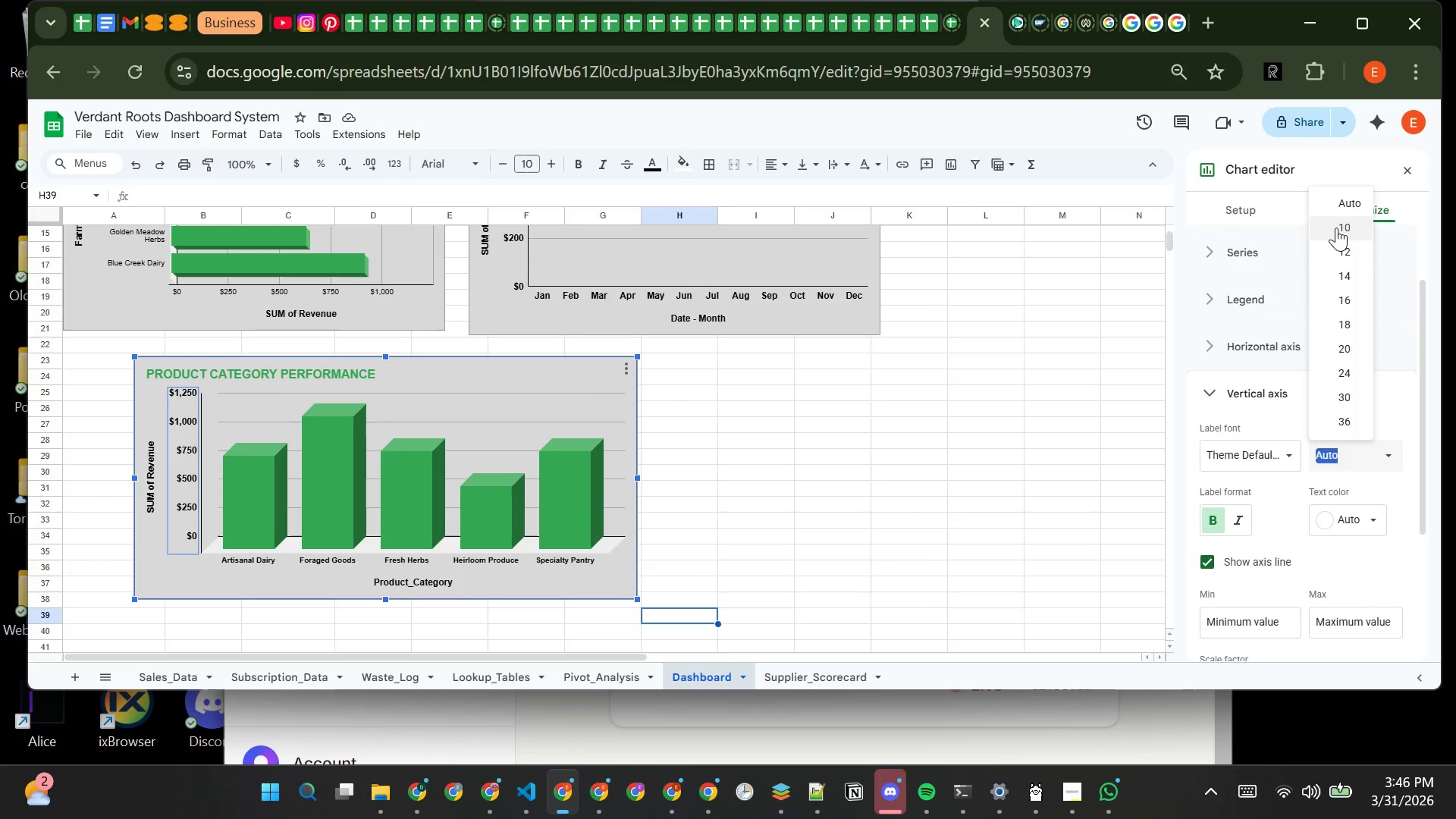 
left_click([1337, 226])
 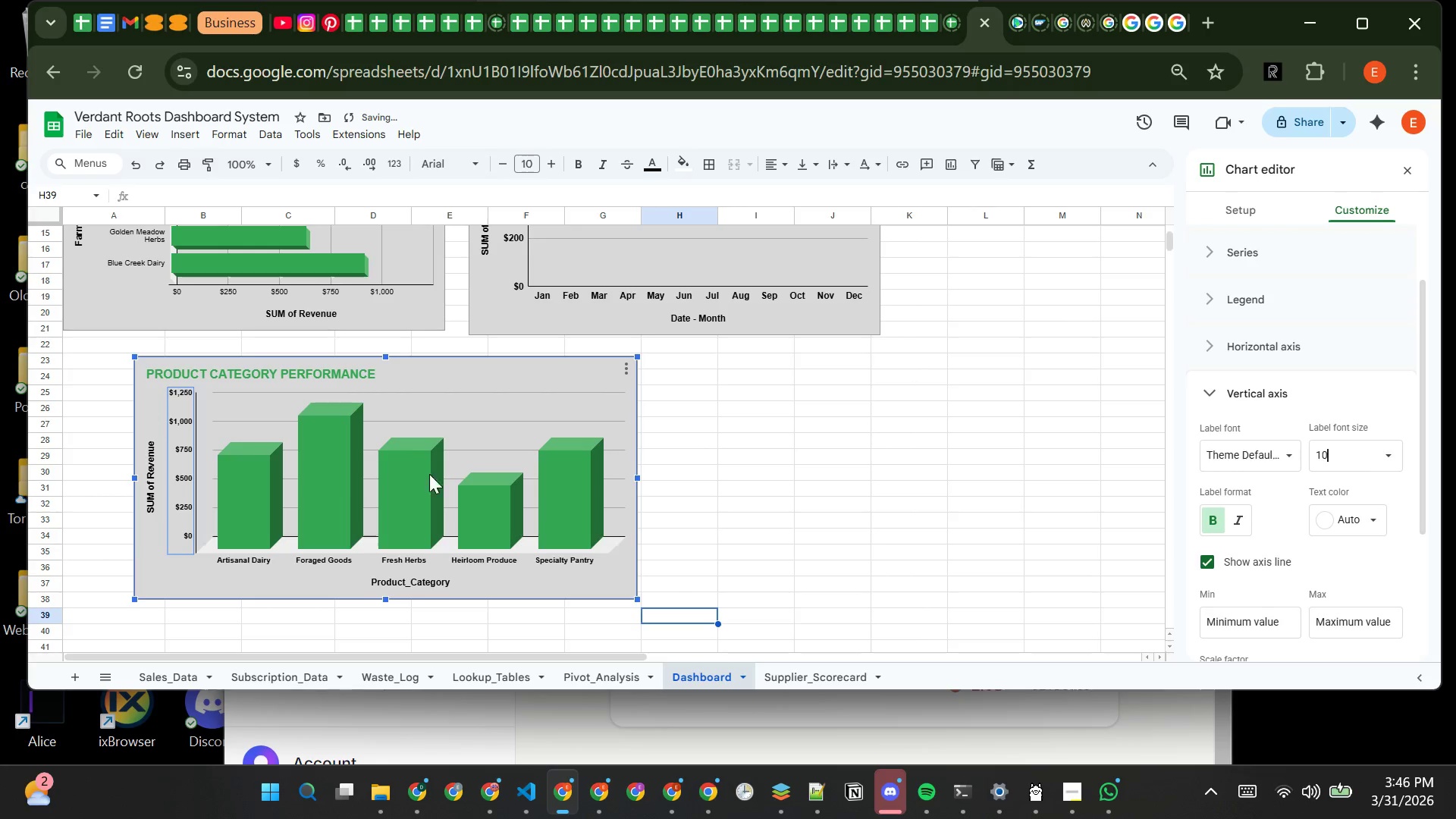 
left_click([709, 510])
 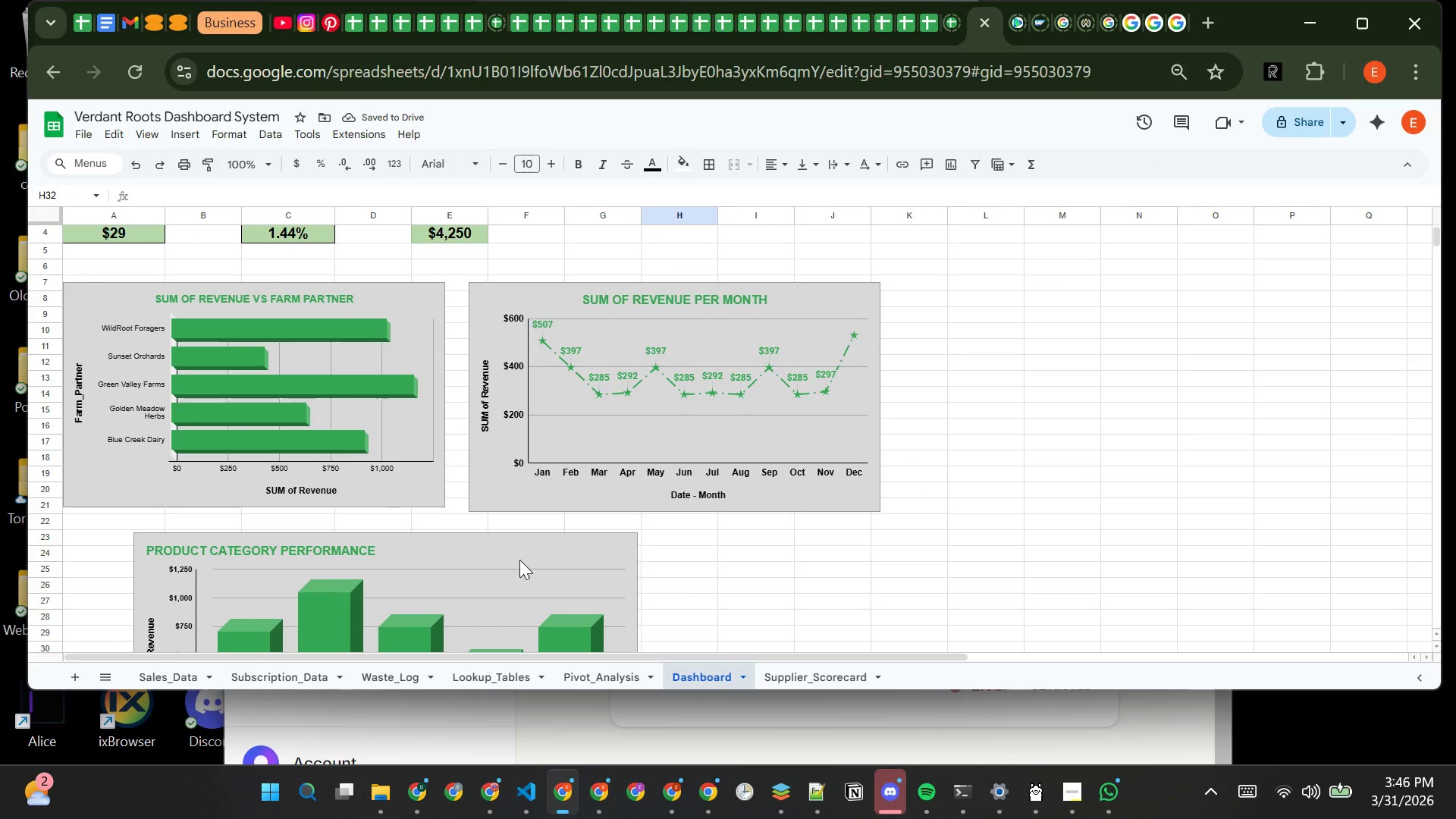 
left_click_drag(start_coordinate=[495, 561], to_coordinate=[529, 570])
 